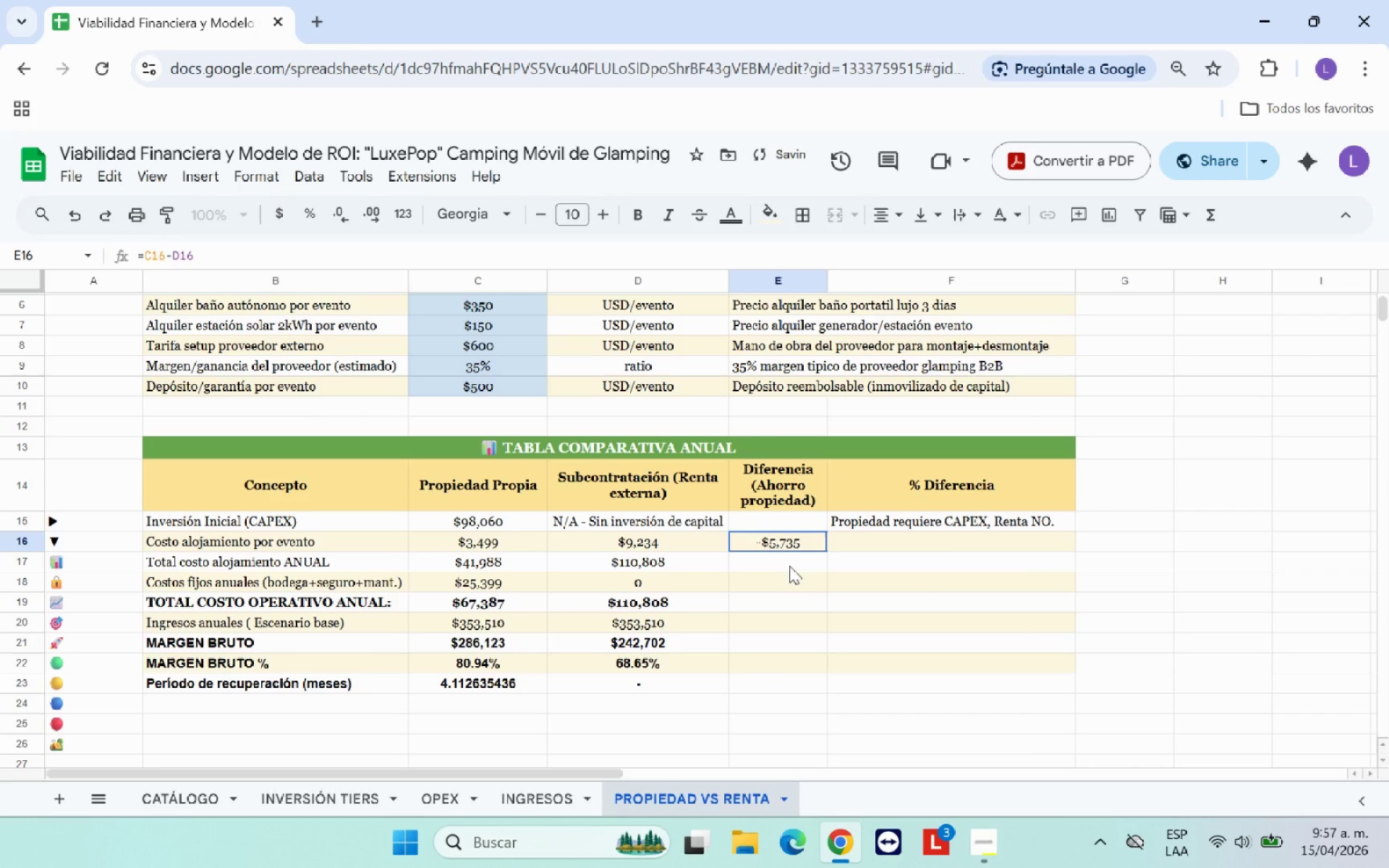 
left_click([789, 566])
 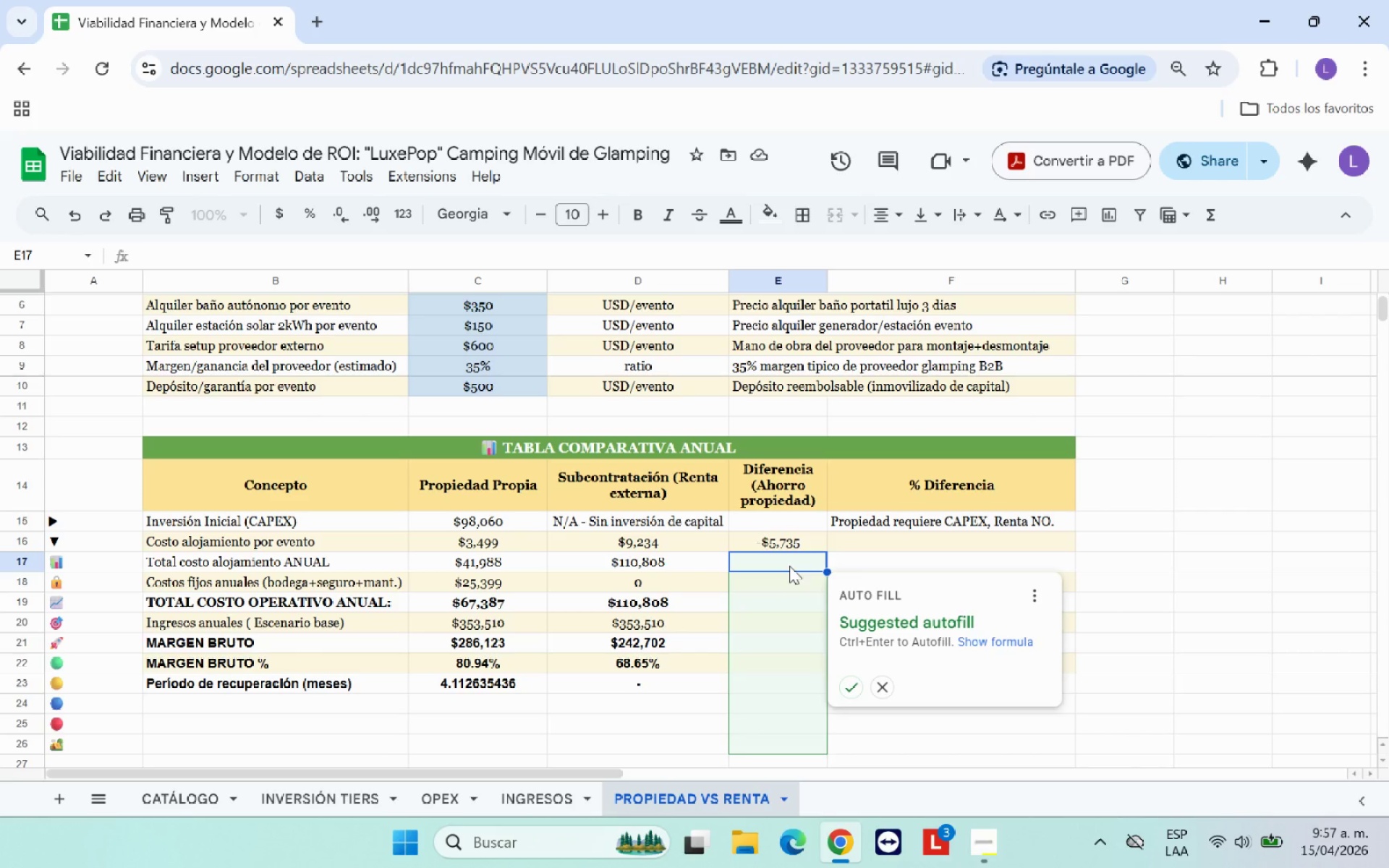 
wait(5.31)
 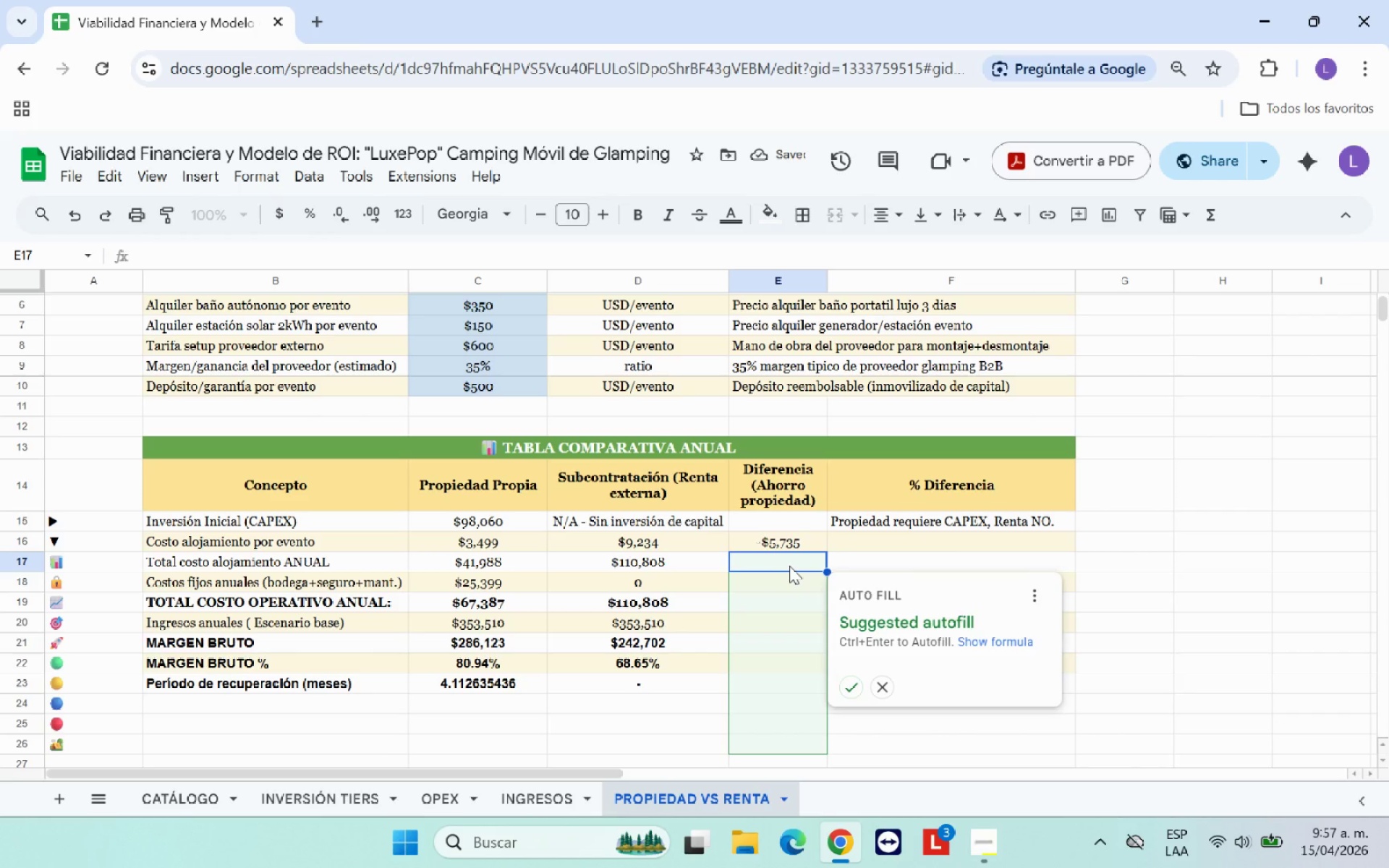 
left_click([794, 547])
 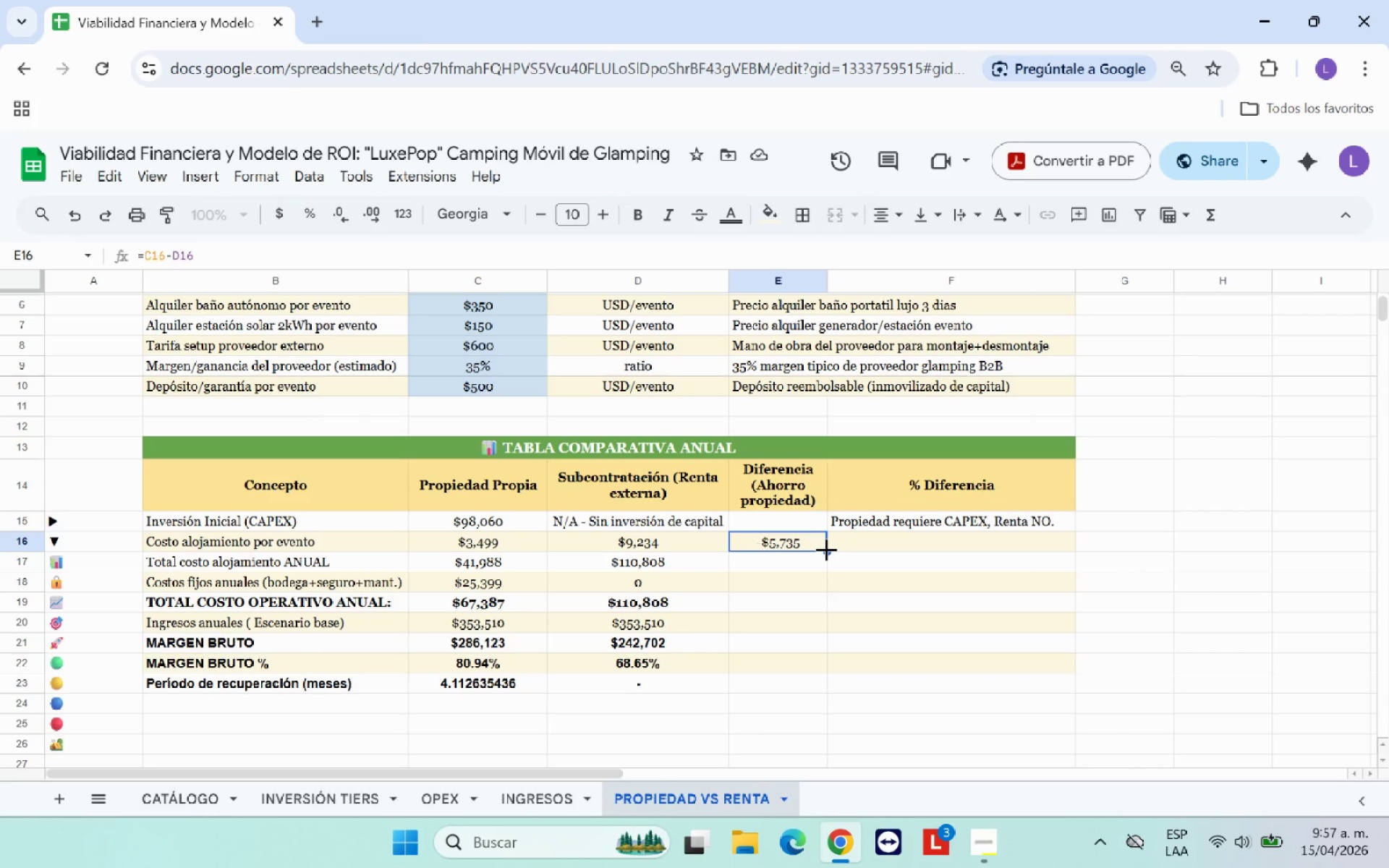 
left_click_drag(start_coordinate=[826, 549], to_coordinate=[798, 665])
 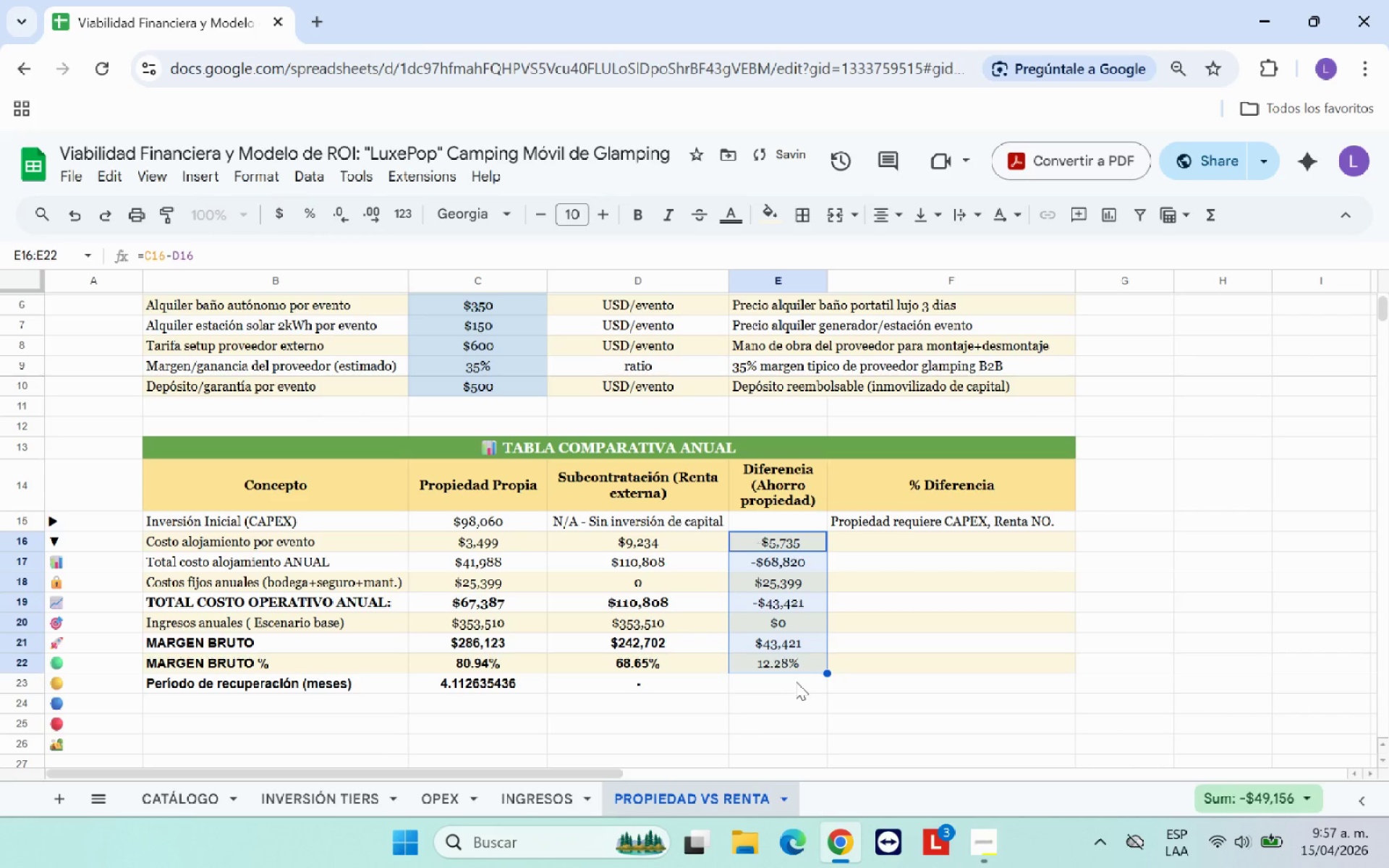 
left_click([796, 681])
 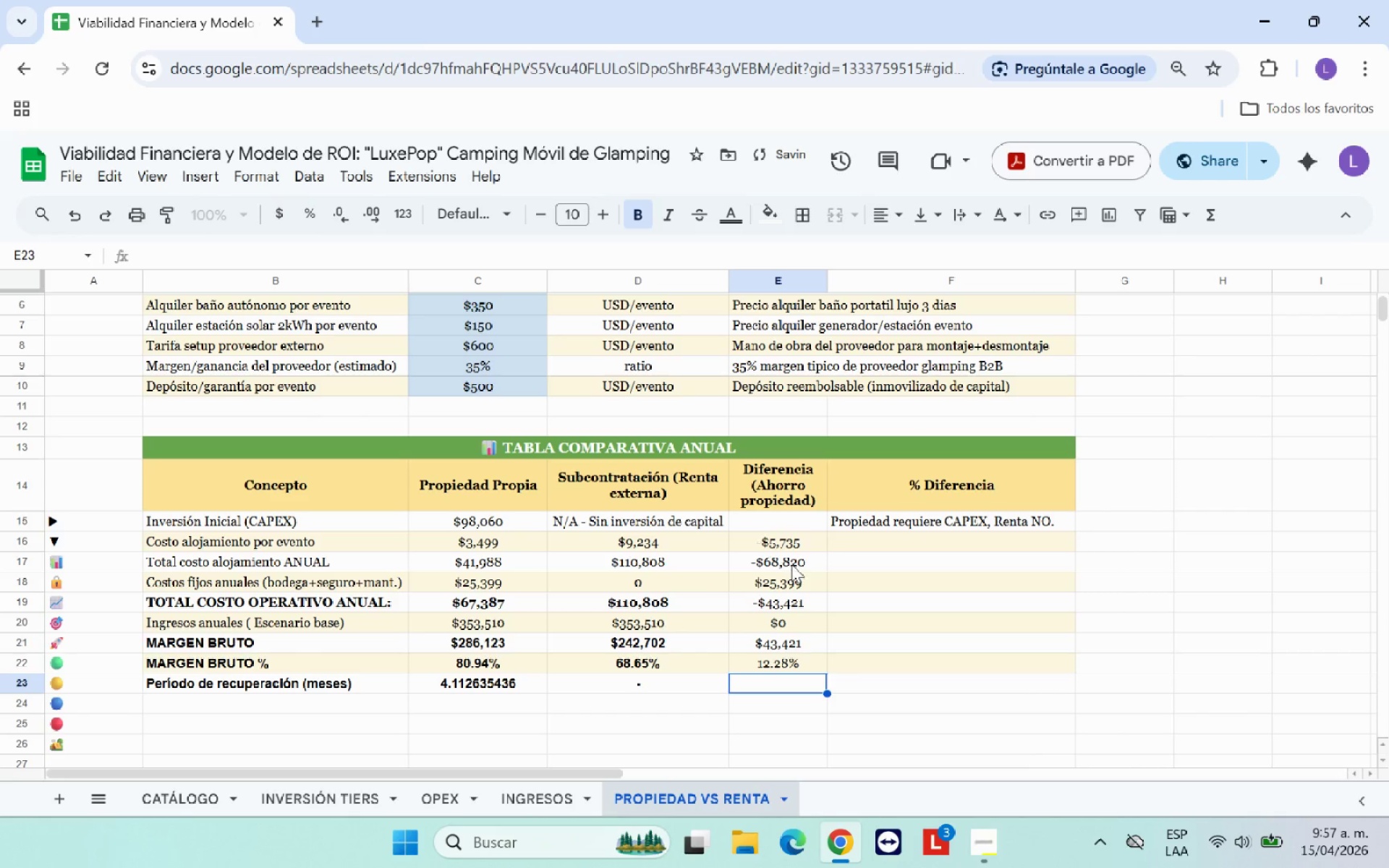 
left_click([791, 563])
 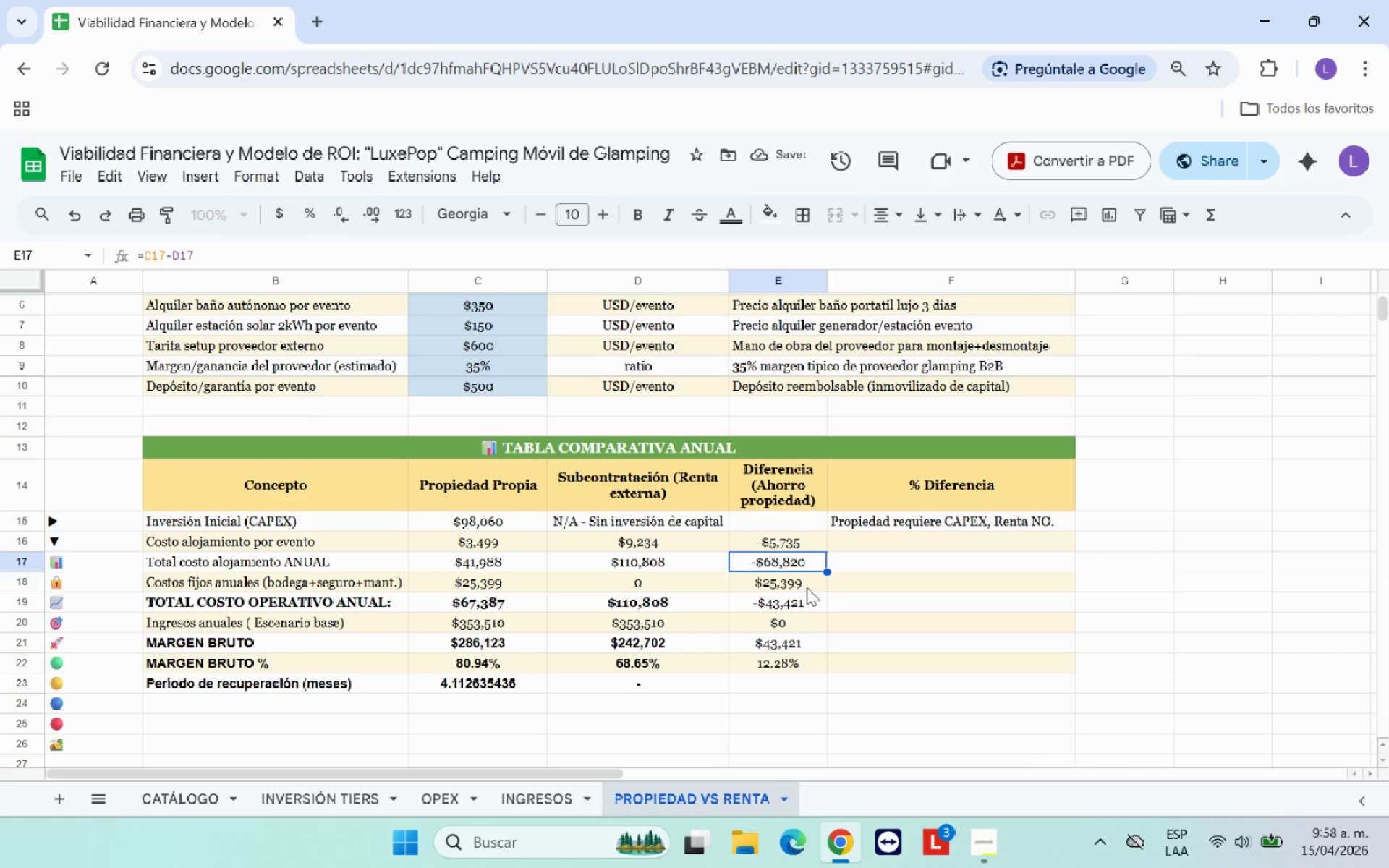 
left_click([808, 584])
 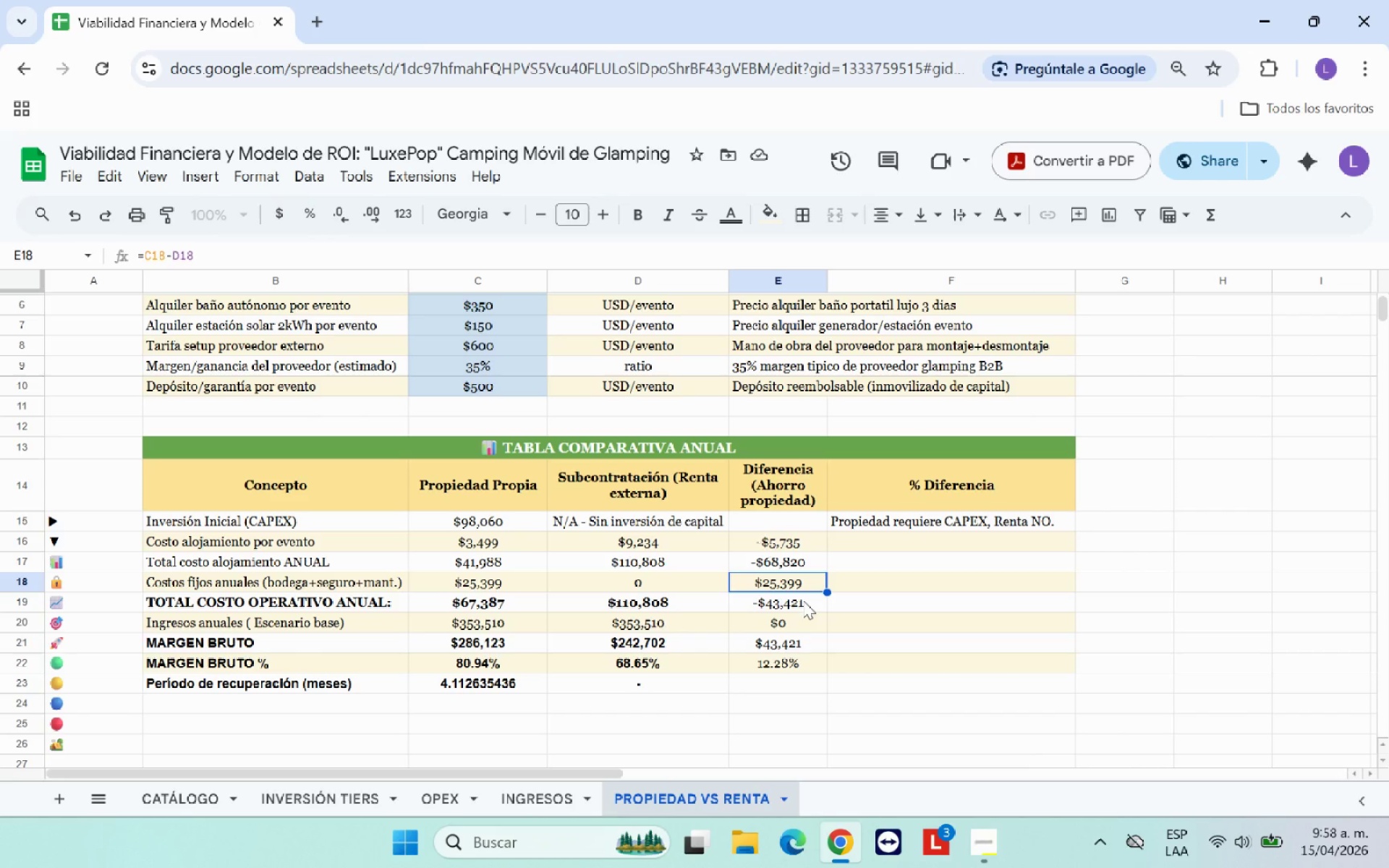 
left_click([803, 600])
 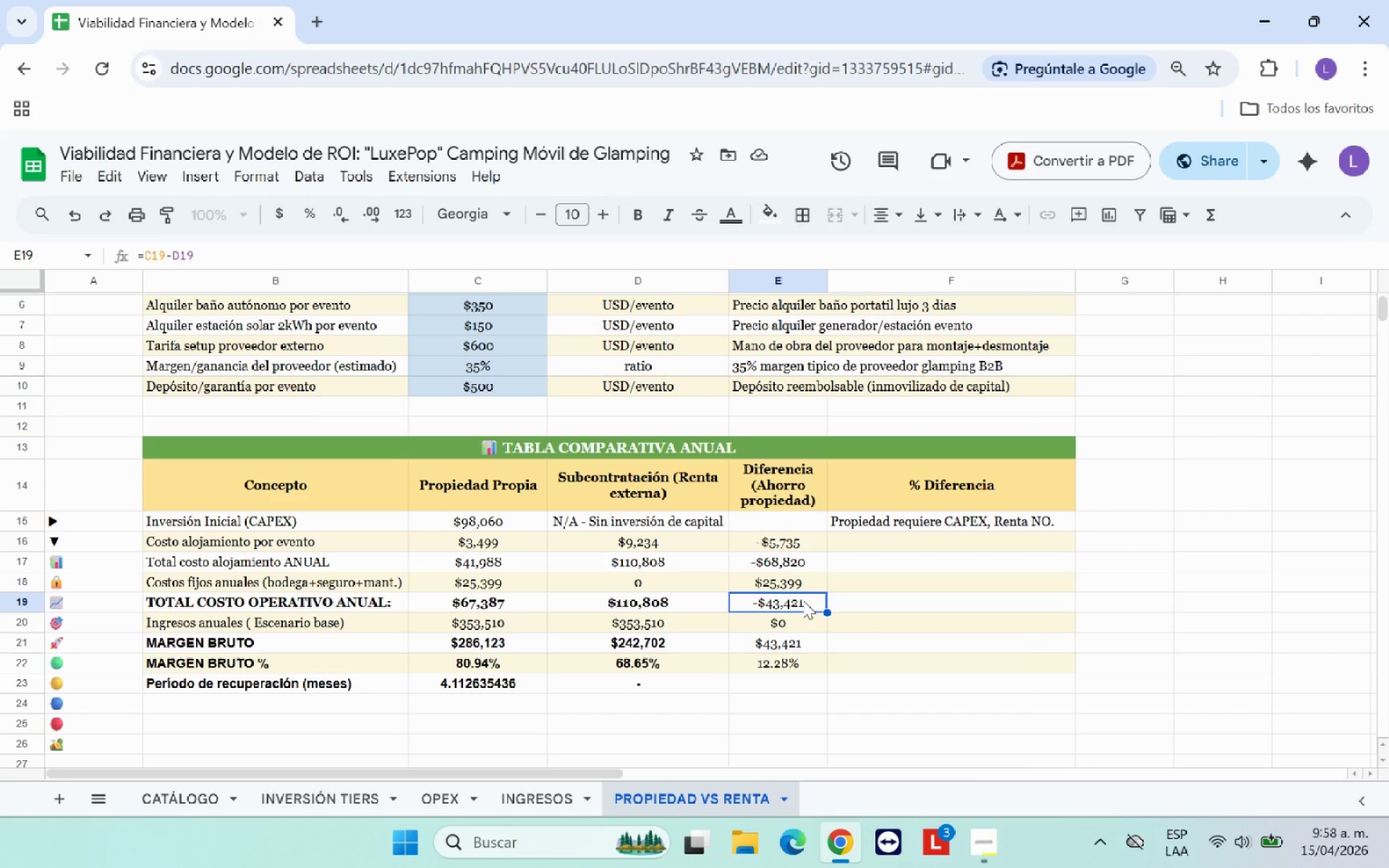 
wait(5.31)
 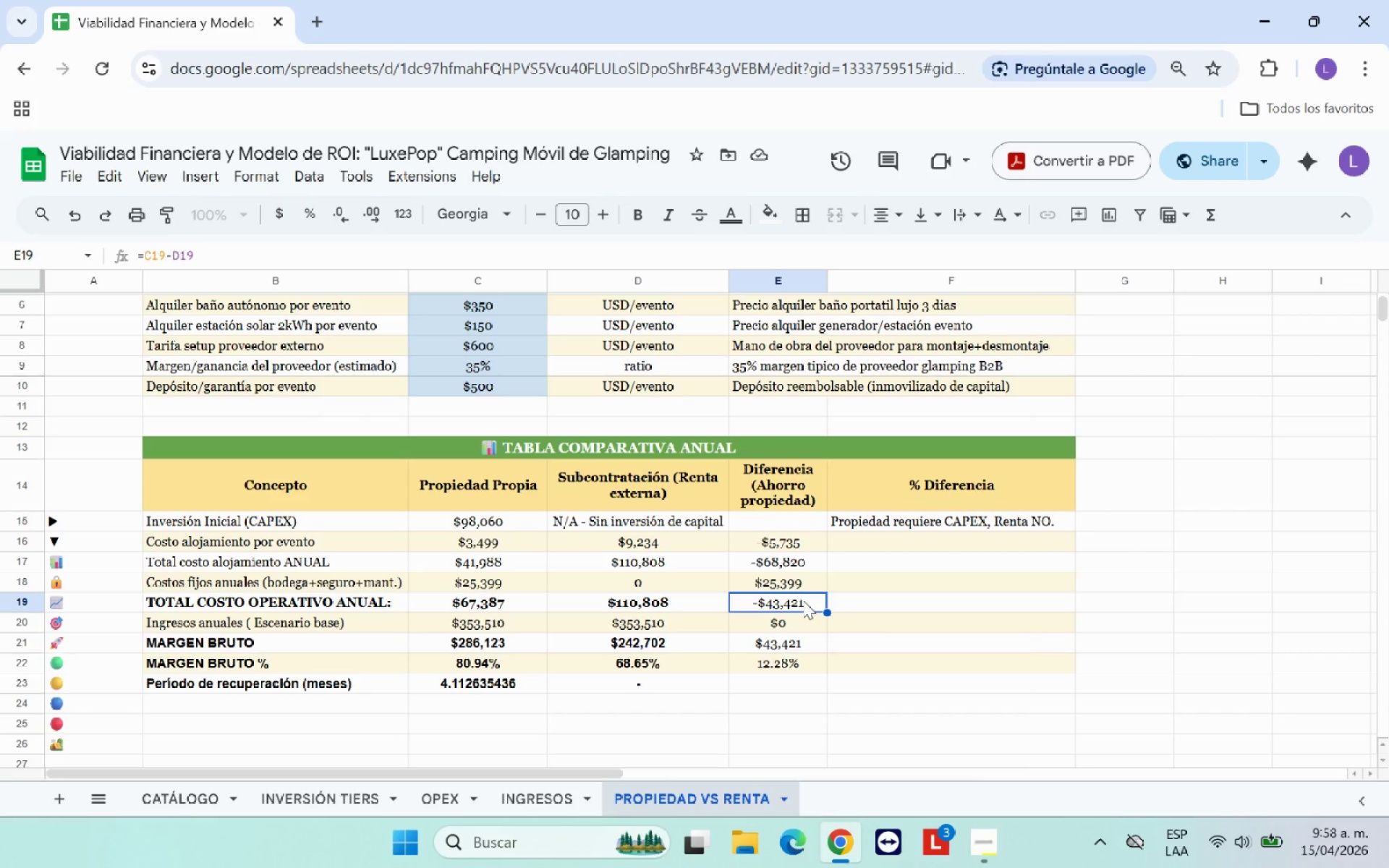 
left_click([795, 661])
 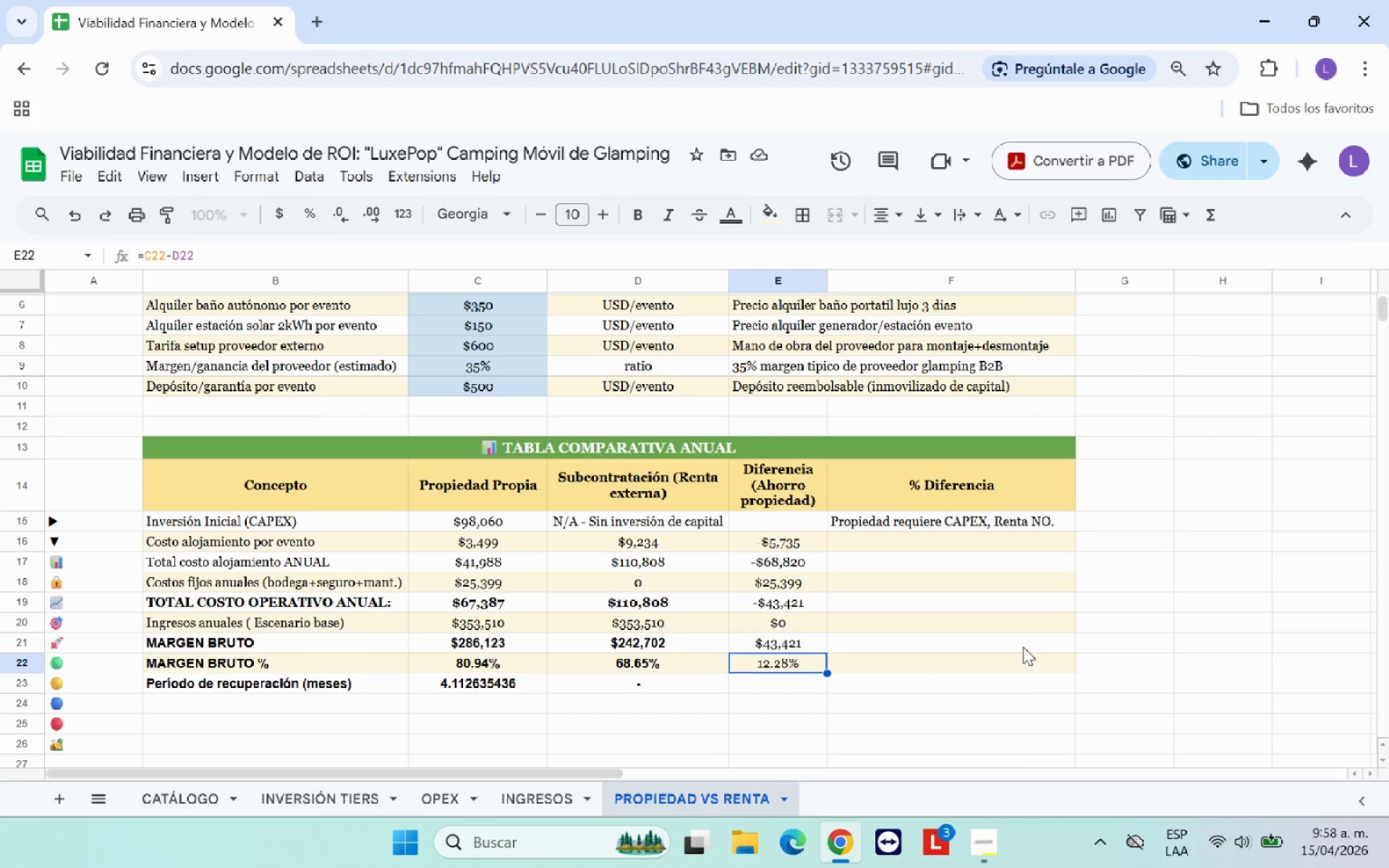 
wait(14.95)
 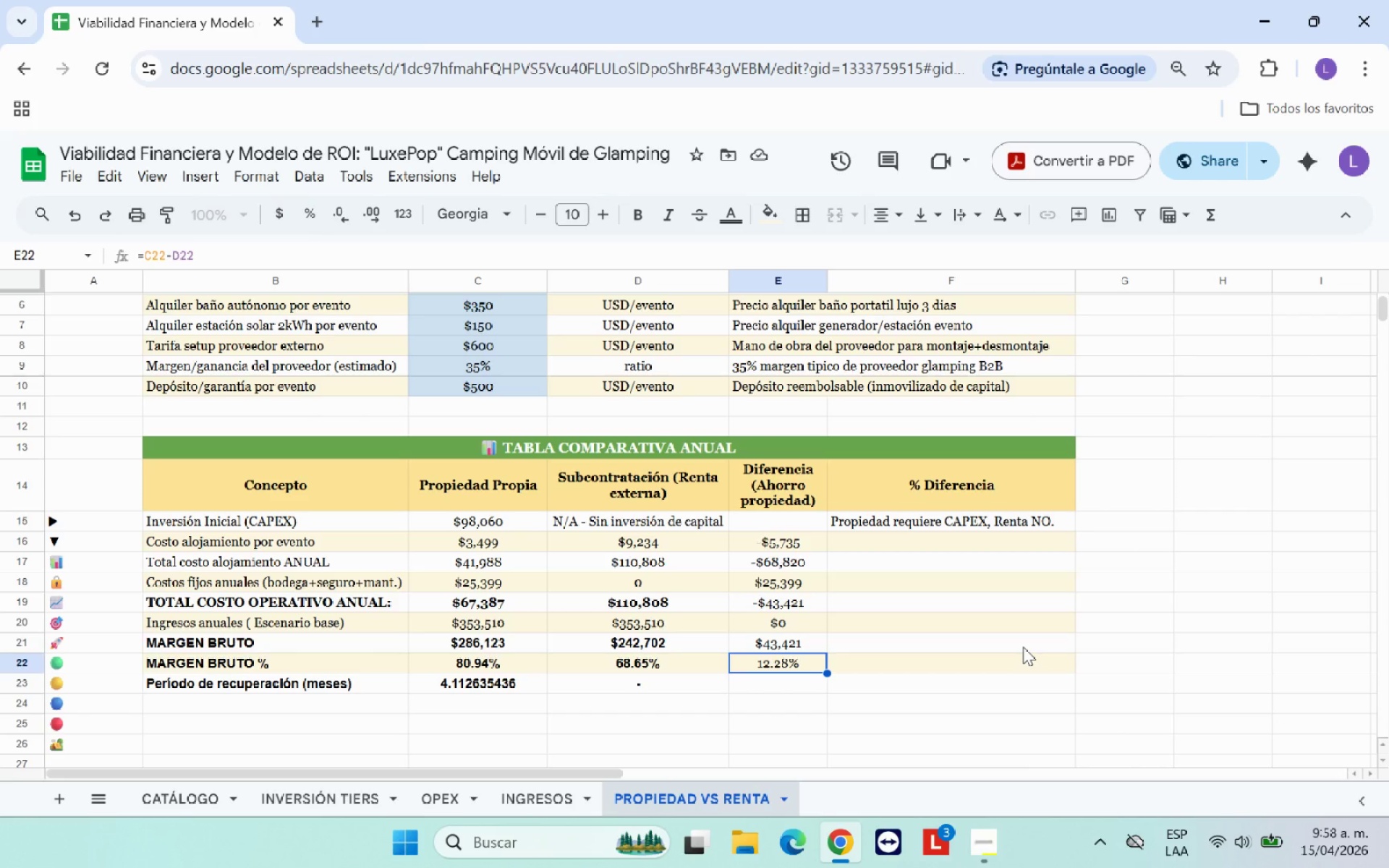 
left_click([789, 680])
 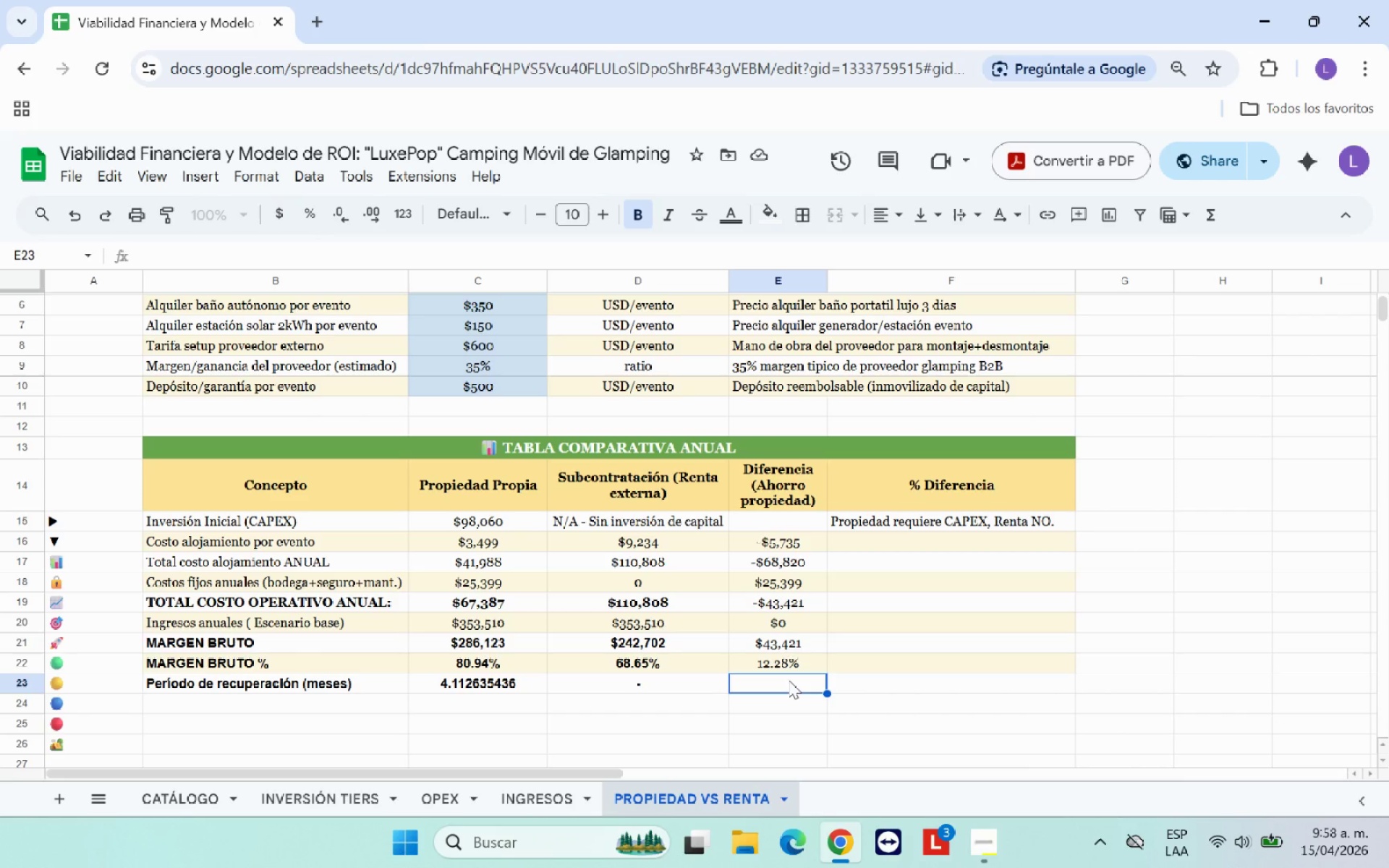 
key(Minus)
 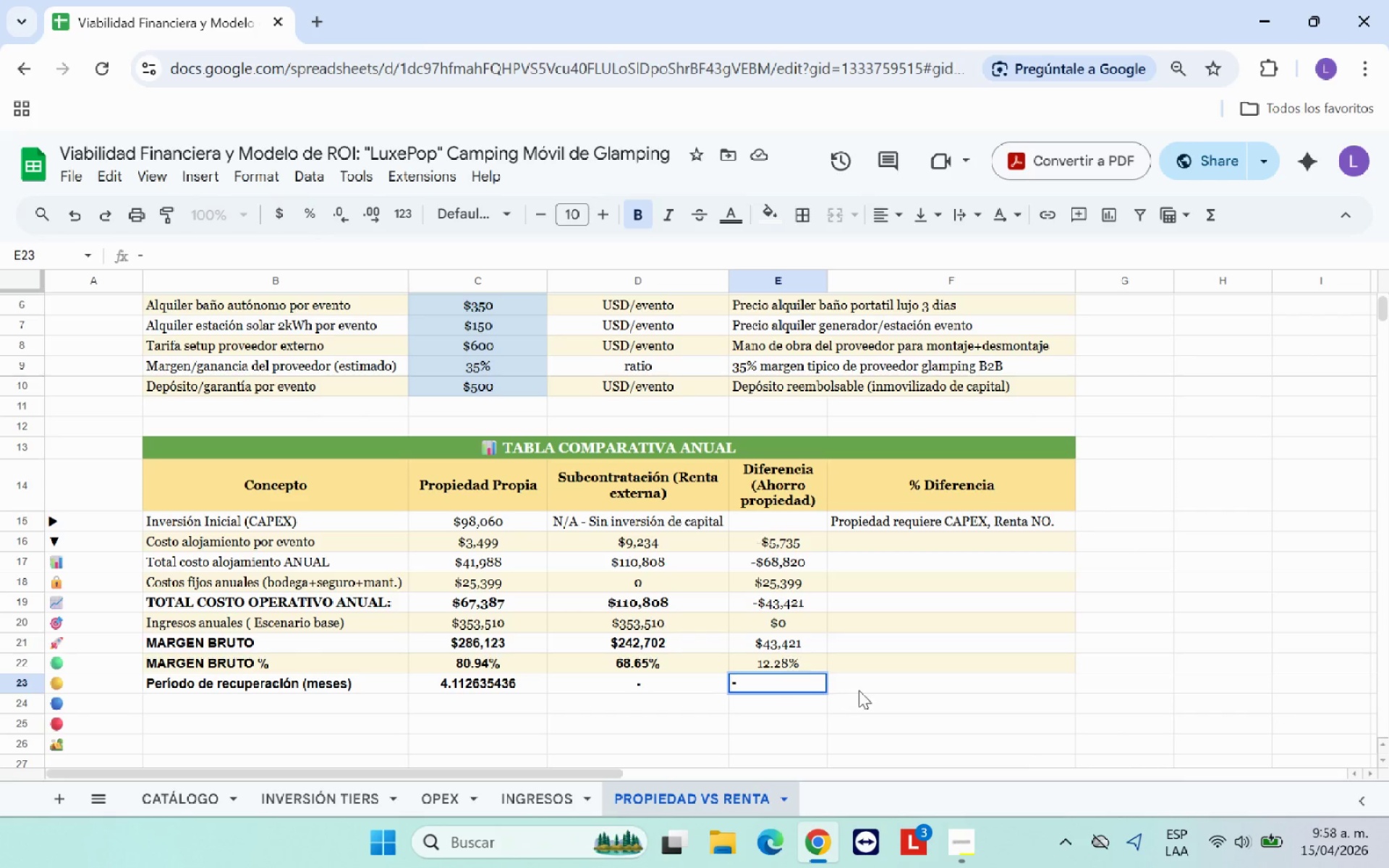 
left_click([908, 702])
 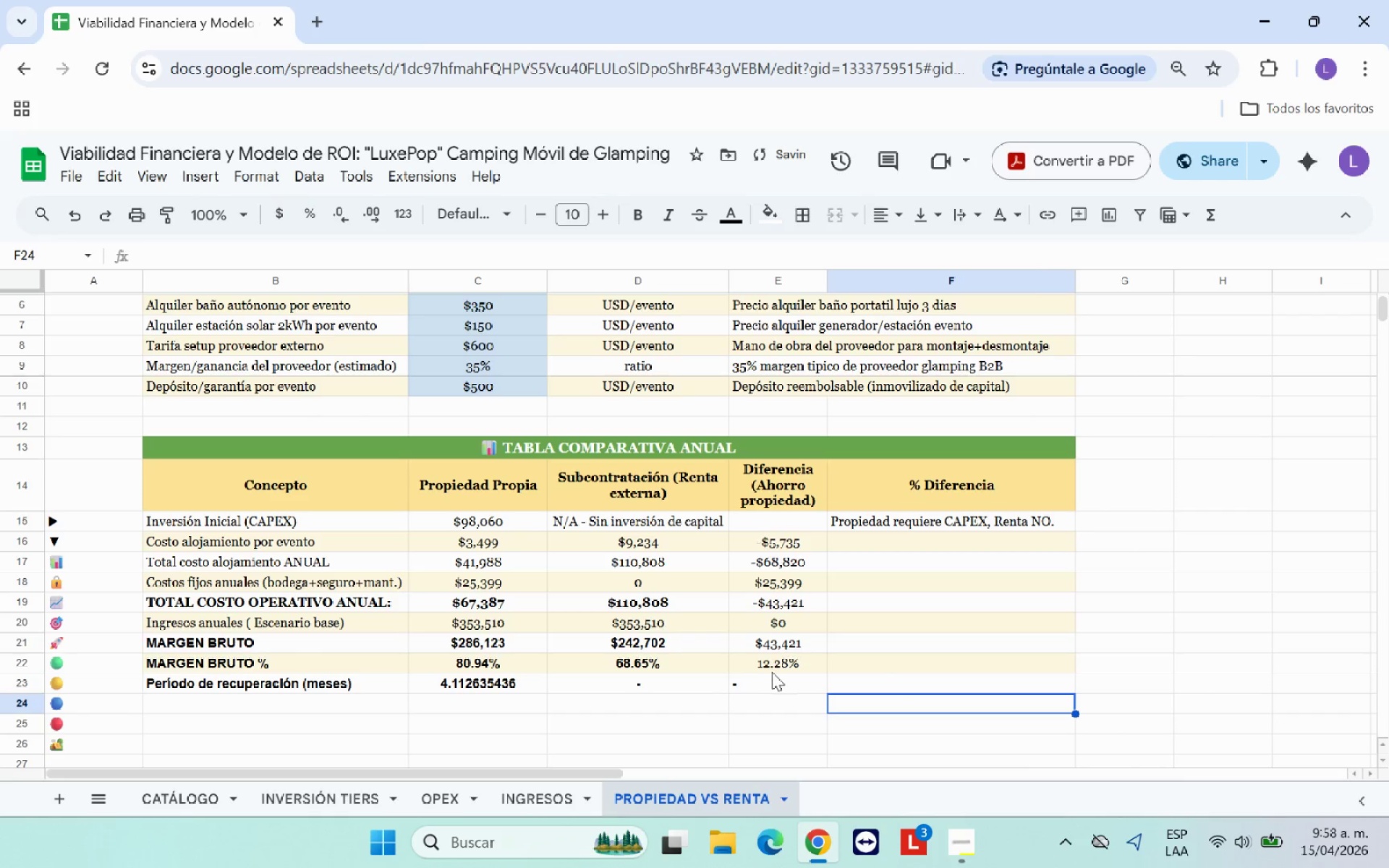 
left_click([771, 674])
 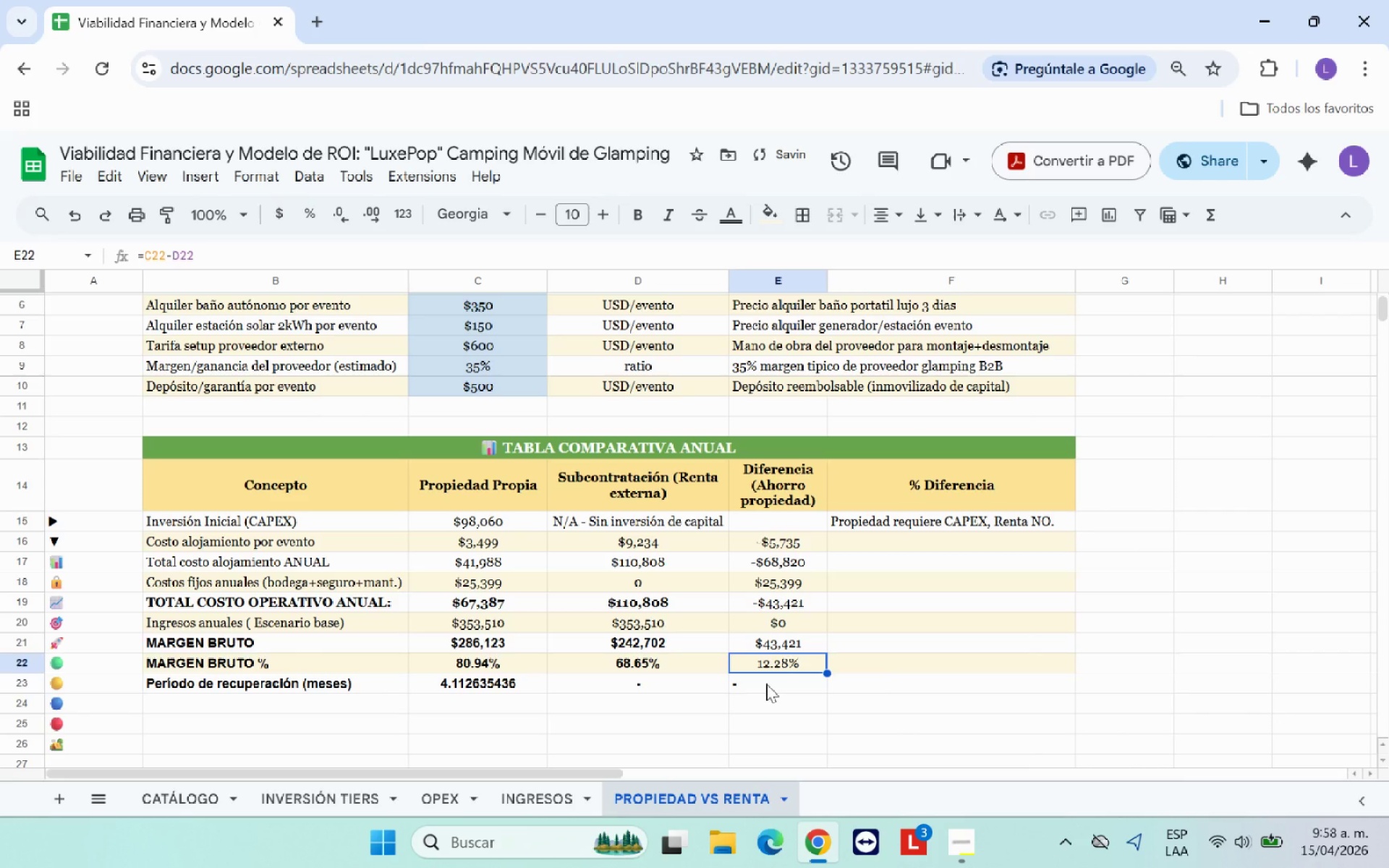 
left_click([766, 684])
 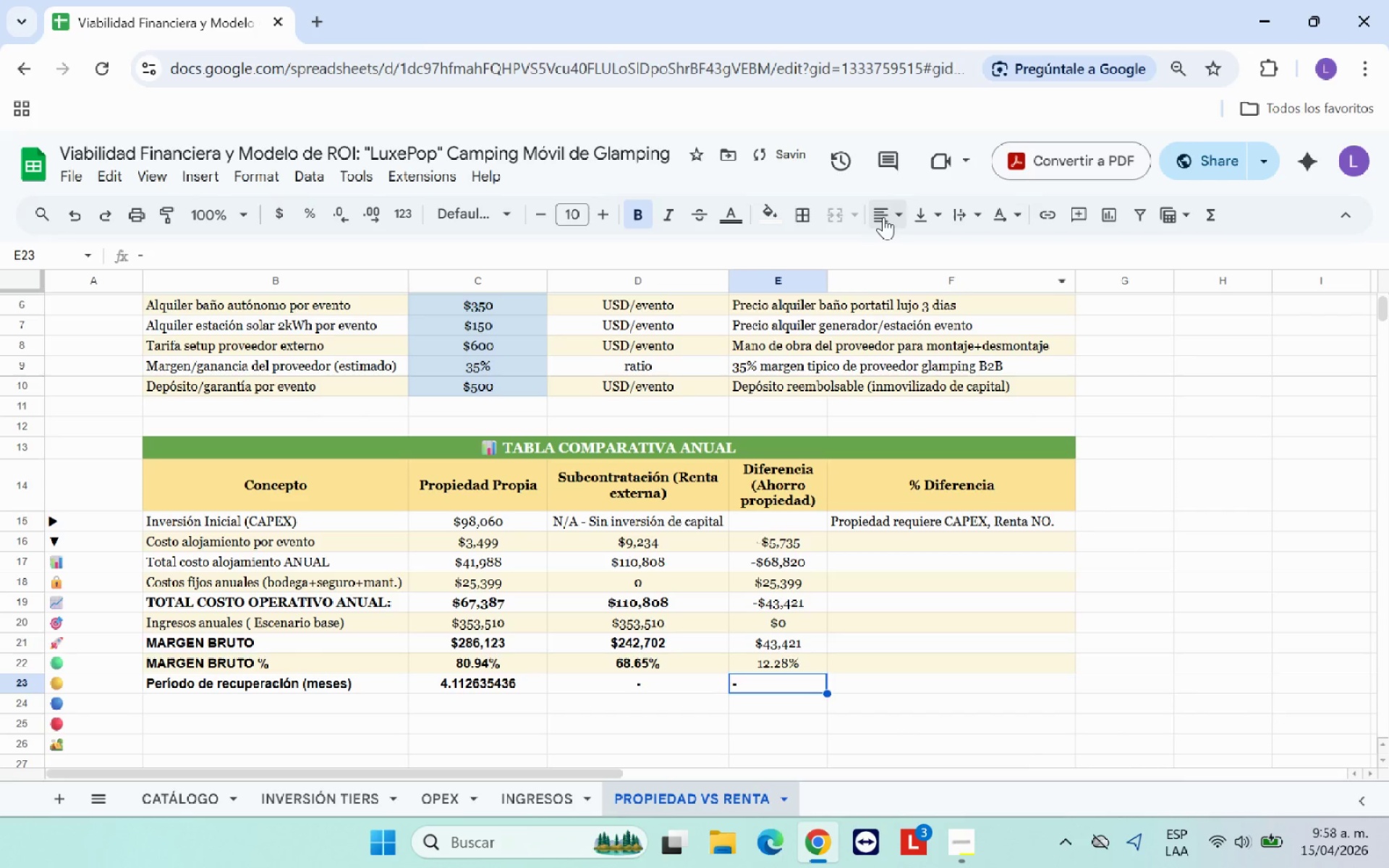 
left_click([883, 217])
 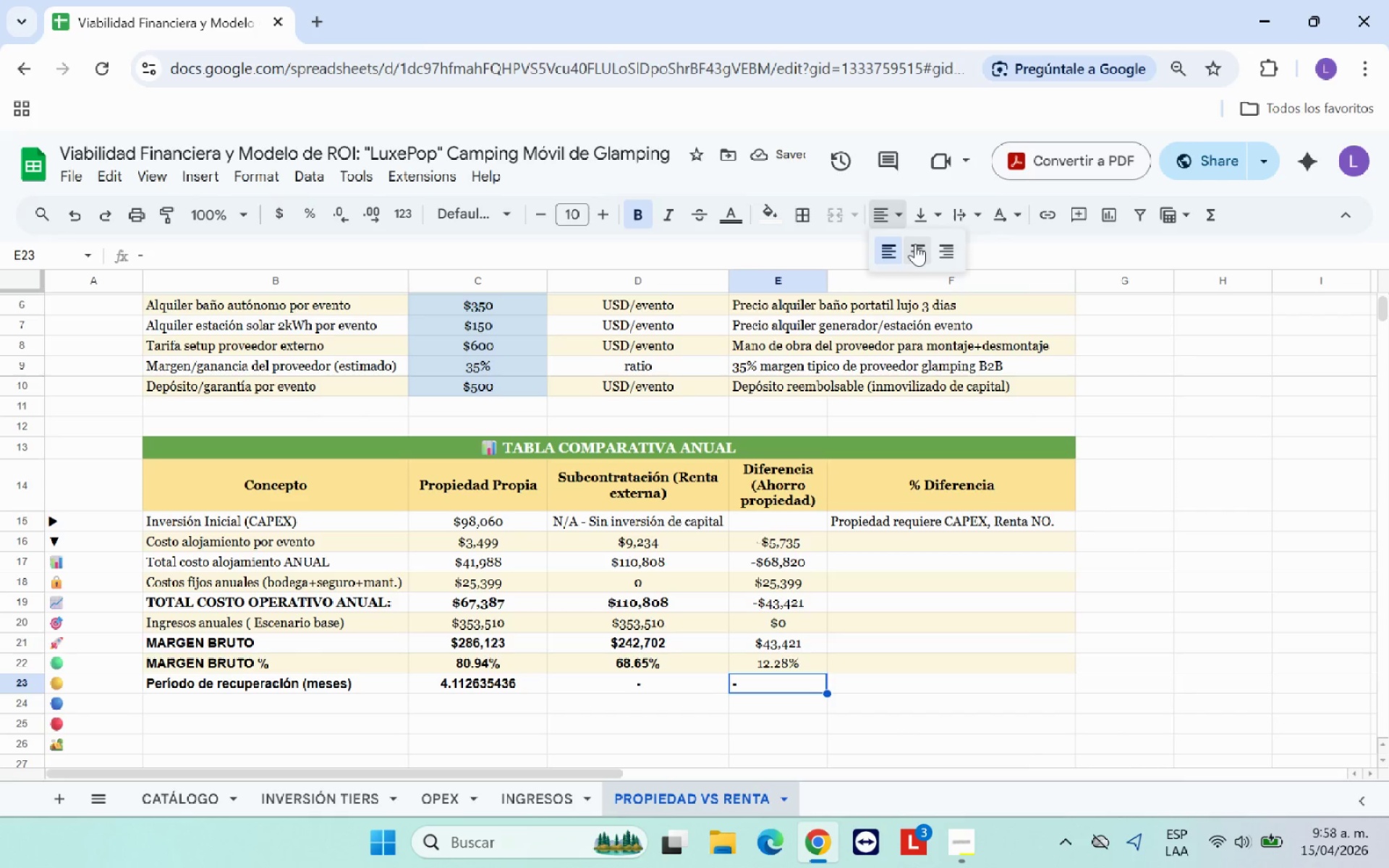 
left_click([917, 244])
 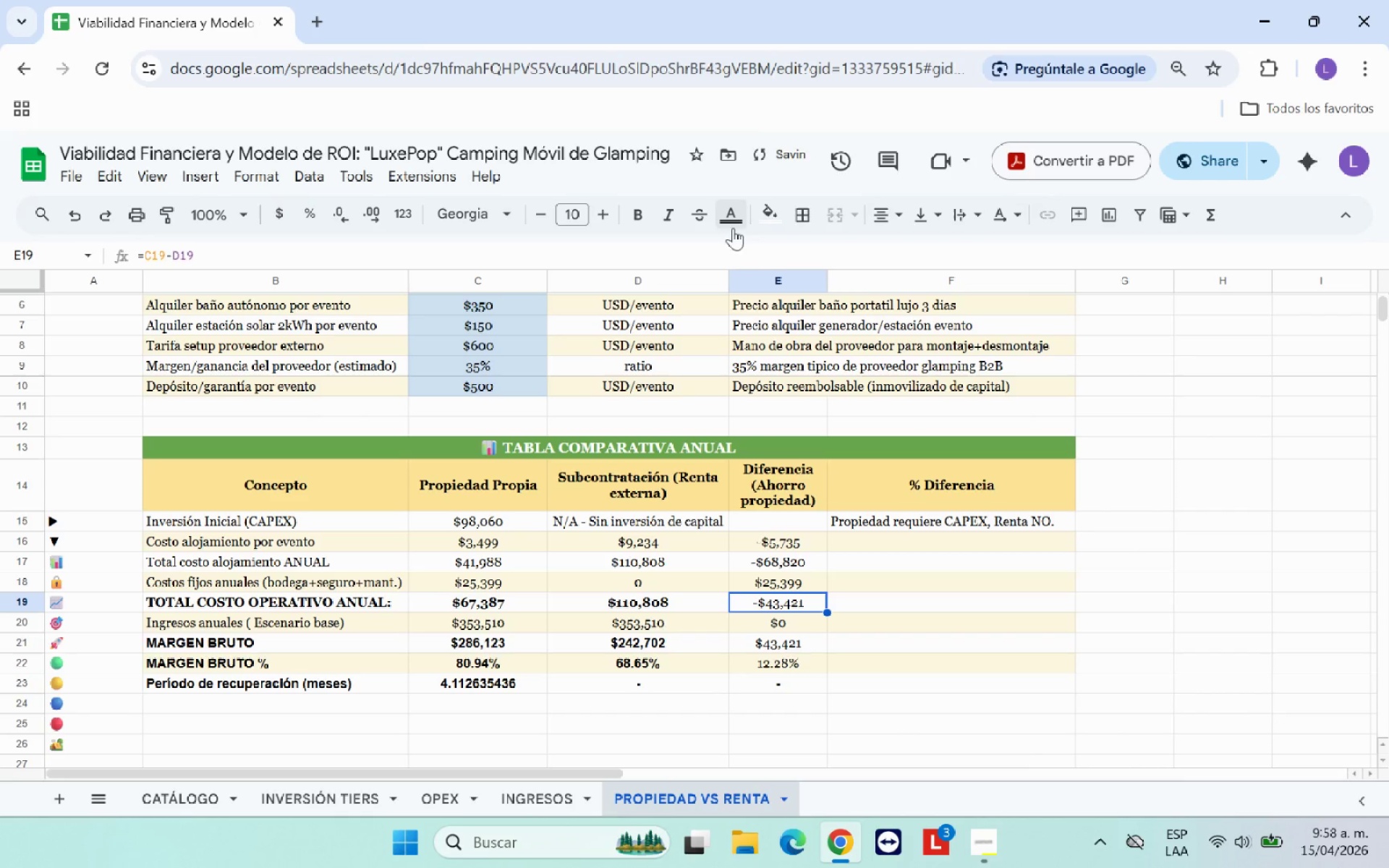 
left_click([638, 210])
 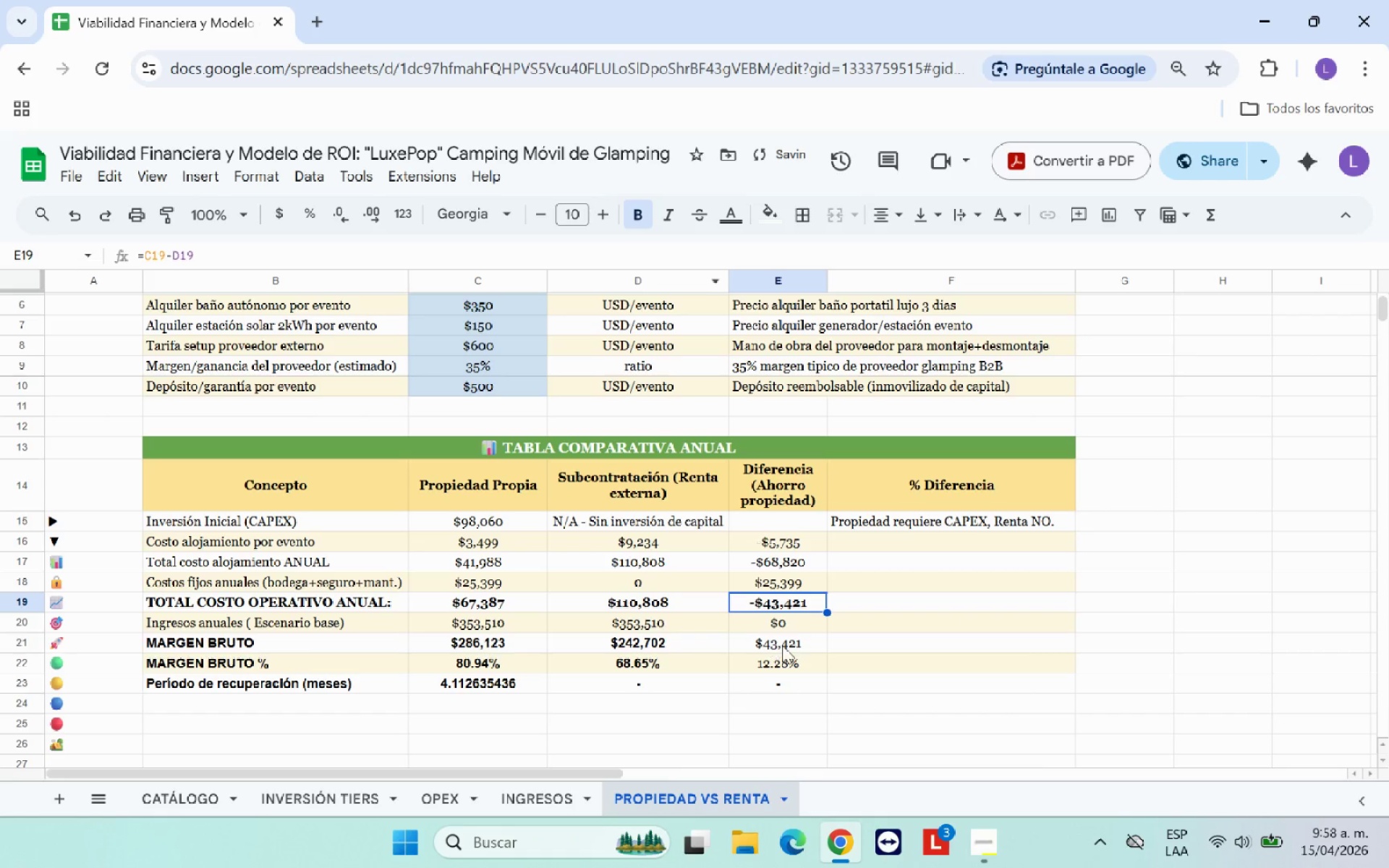 
left_click_drag(start_coordinate=[786, 644], to_coordinate=[788, 663])
 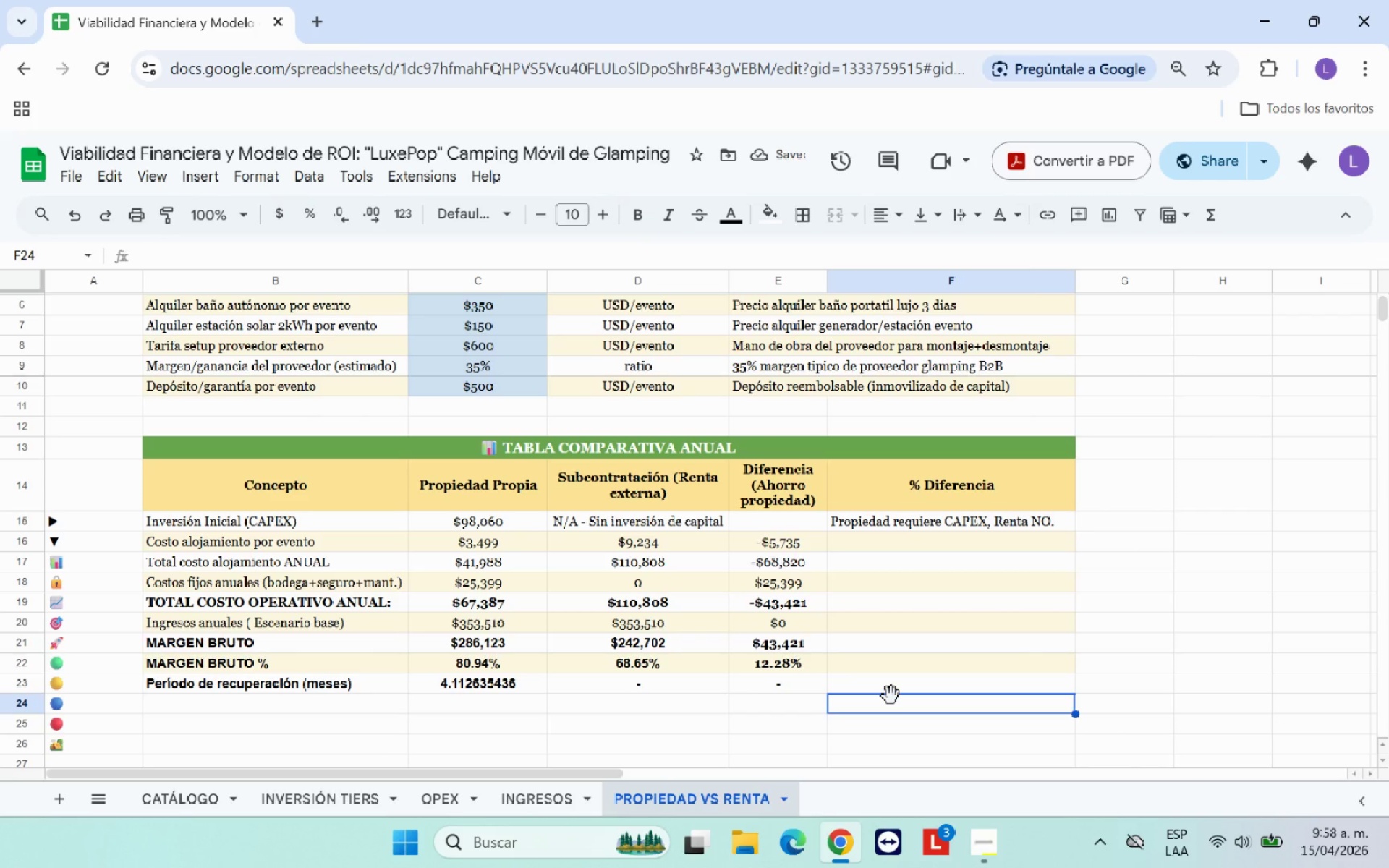 
wait(6.75)
 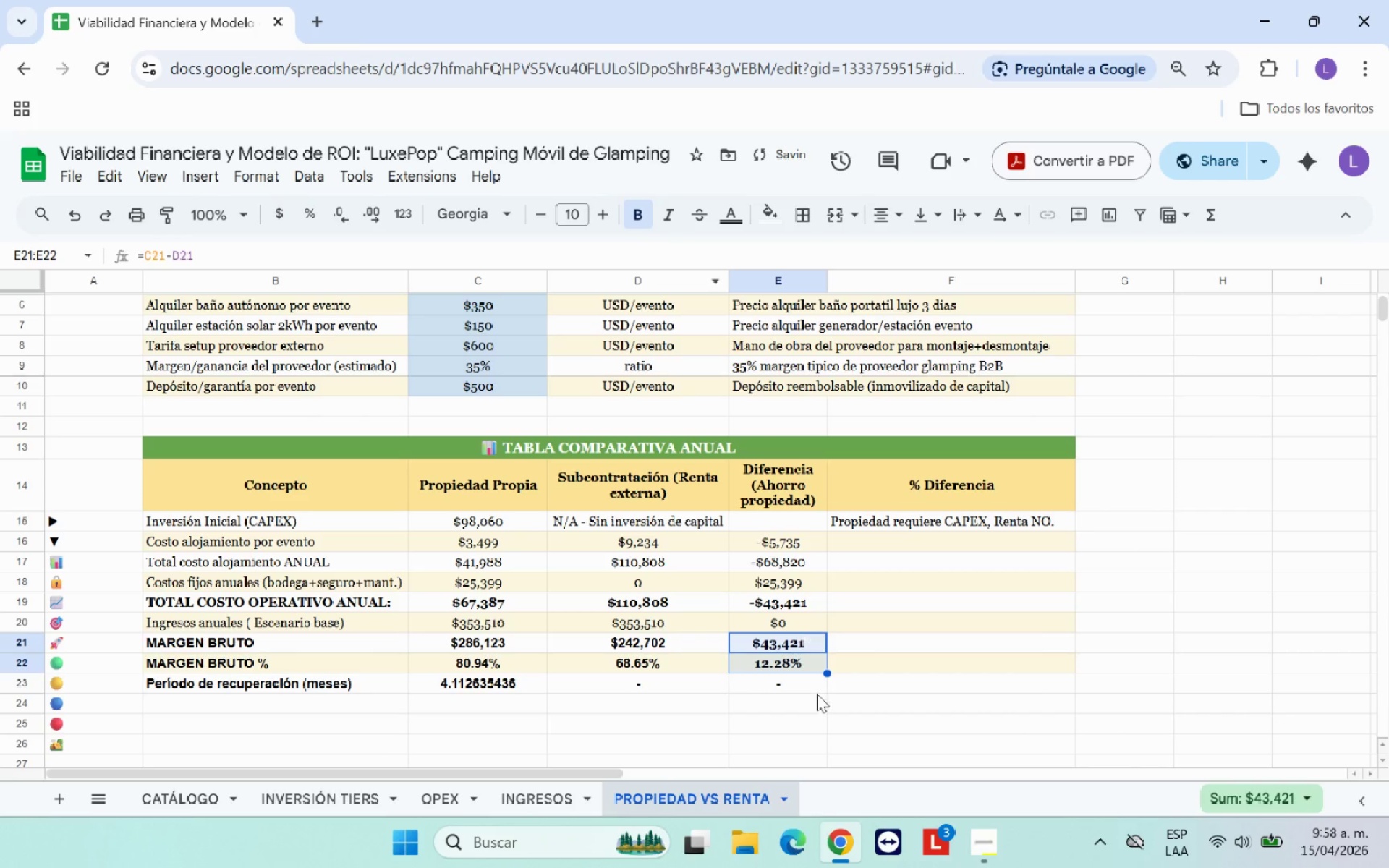 
left_click_drag(start_coordinate=[785, 540], to_coordinate=[791, 654])
 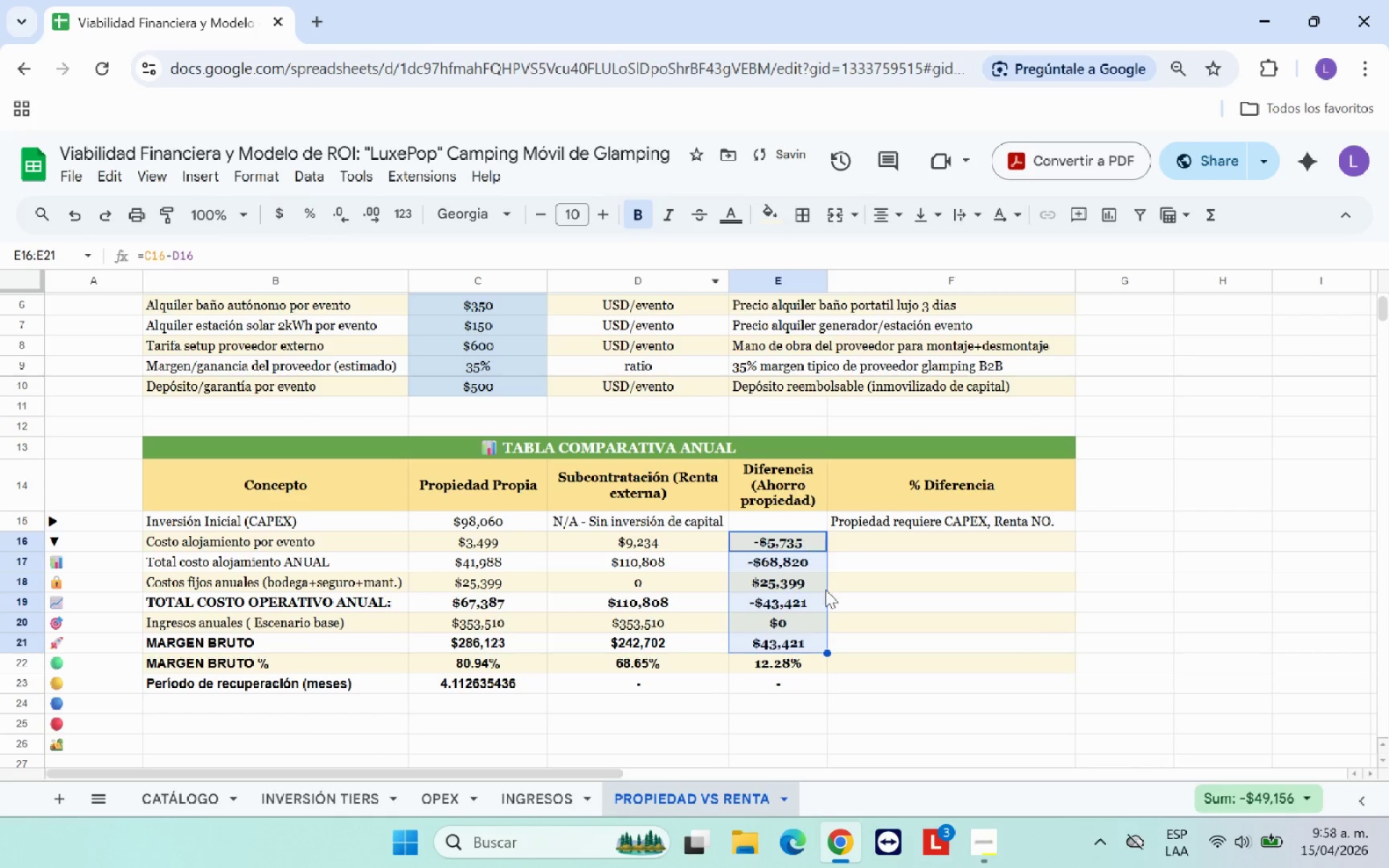 
left_click([861, 590])
 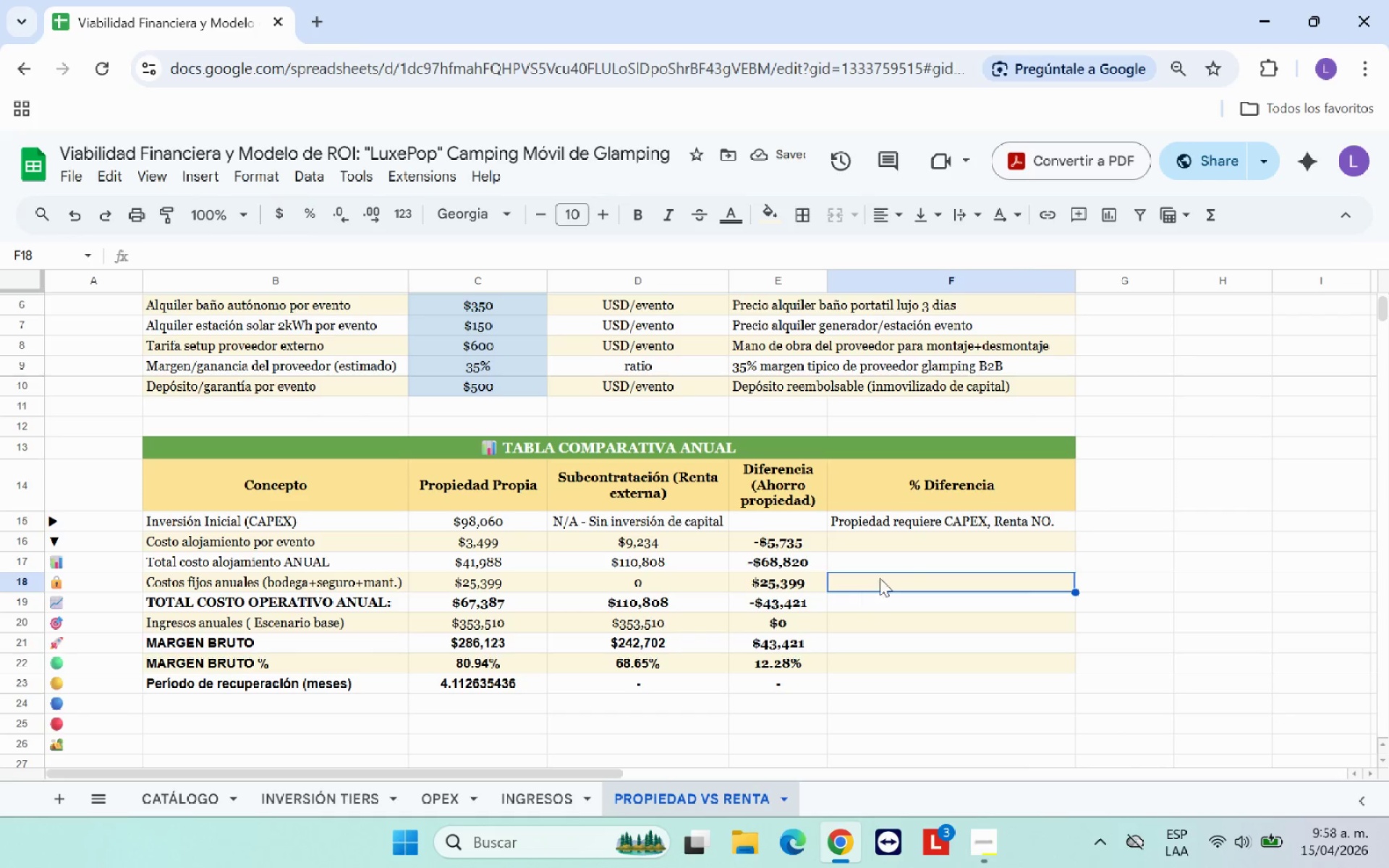 
left_click([919, 543])
 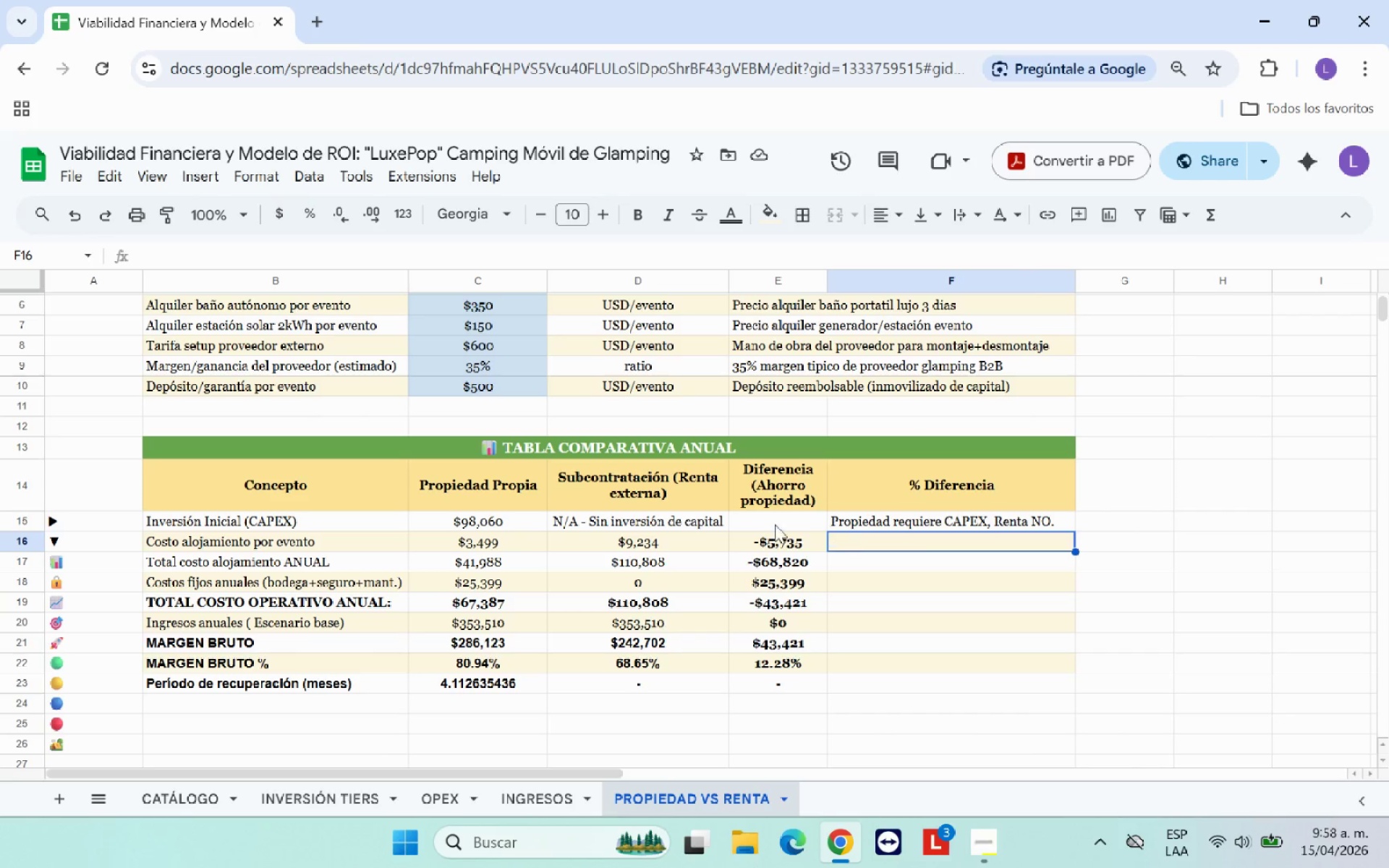 
left_click([760, 520])
 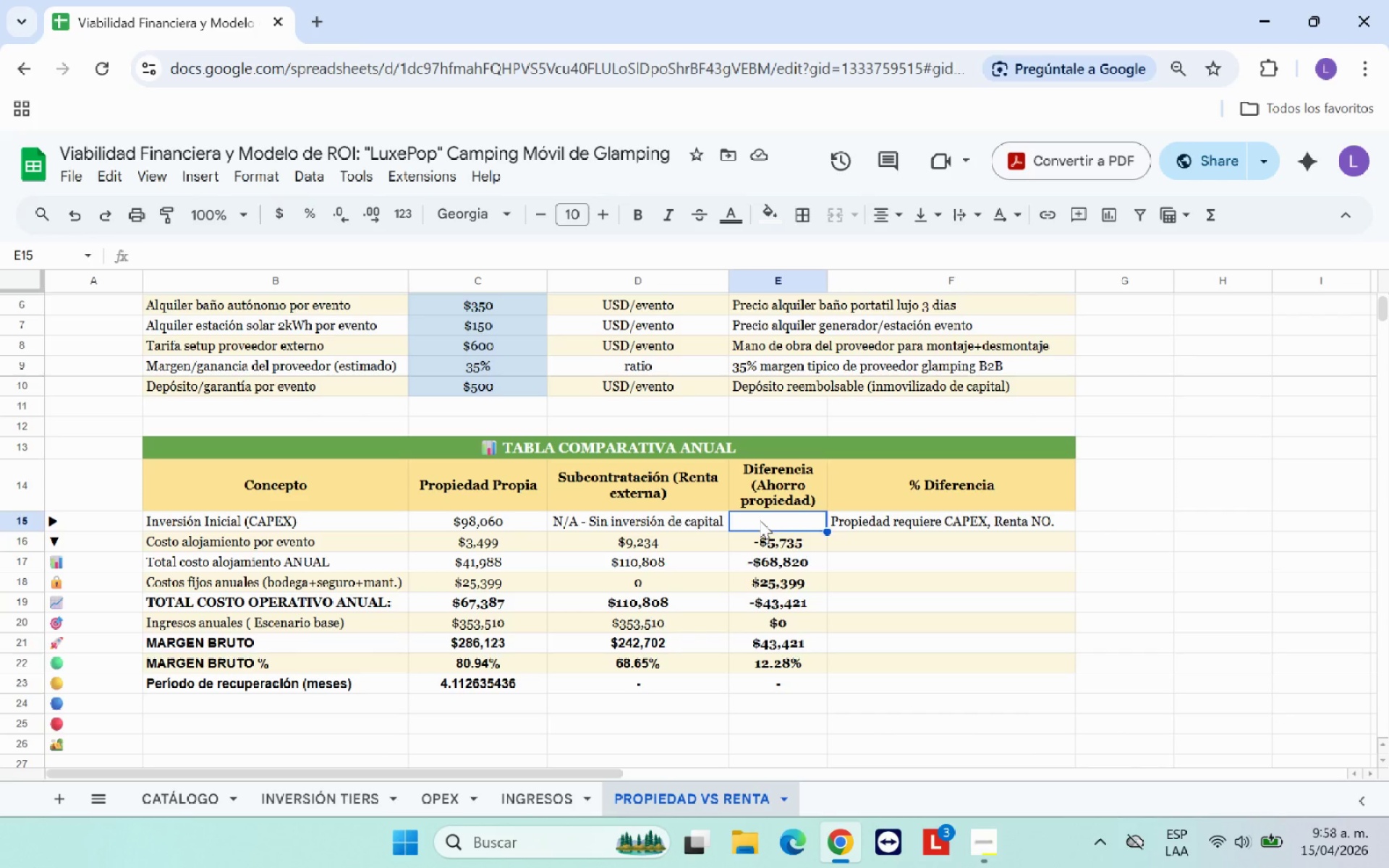 
key(Minus)
 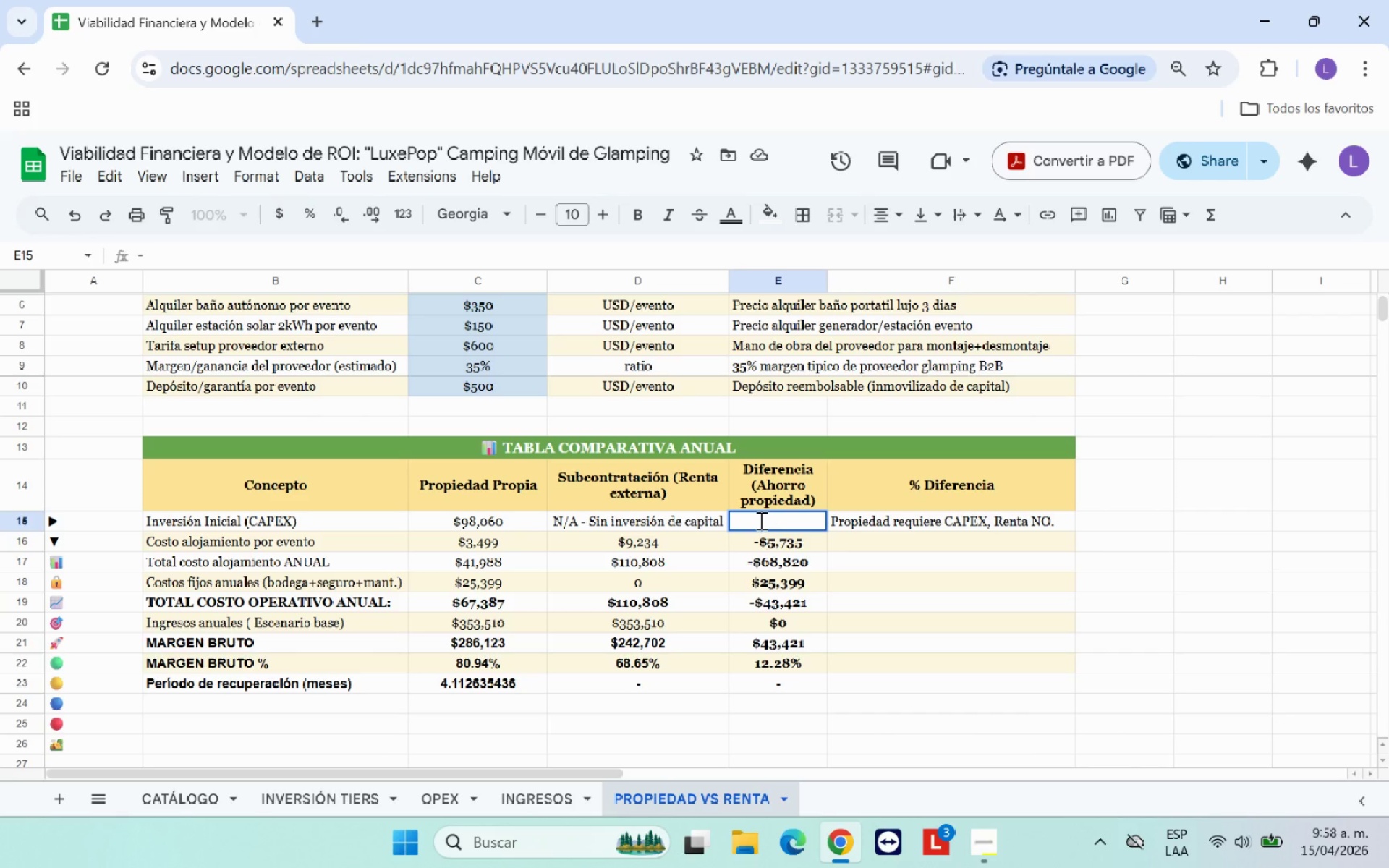 
key(Enter)
 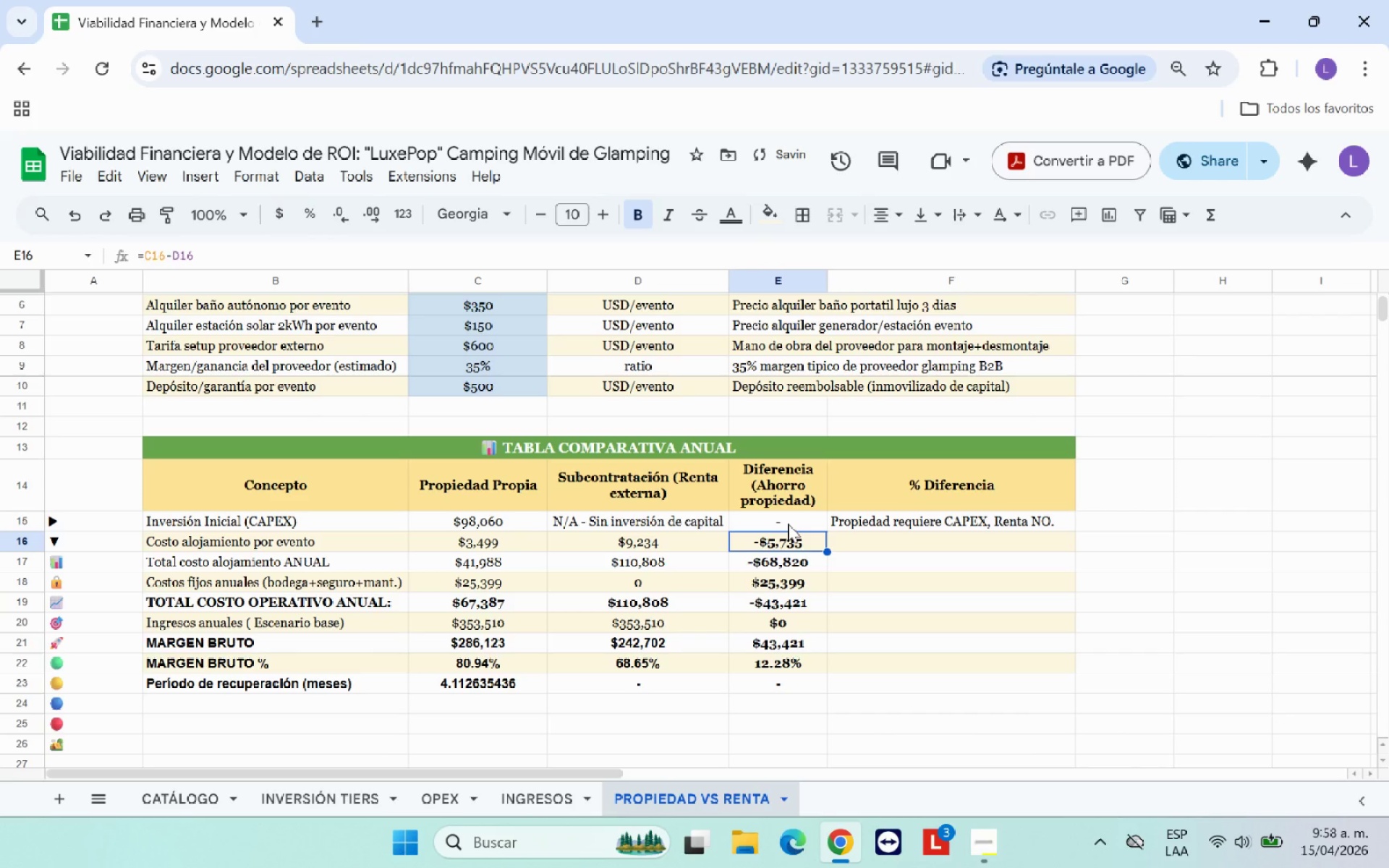 
left_click([788, 524])
 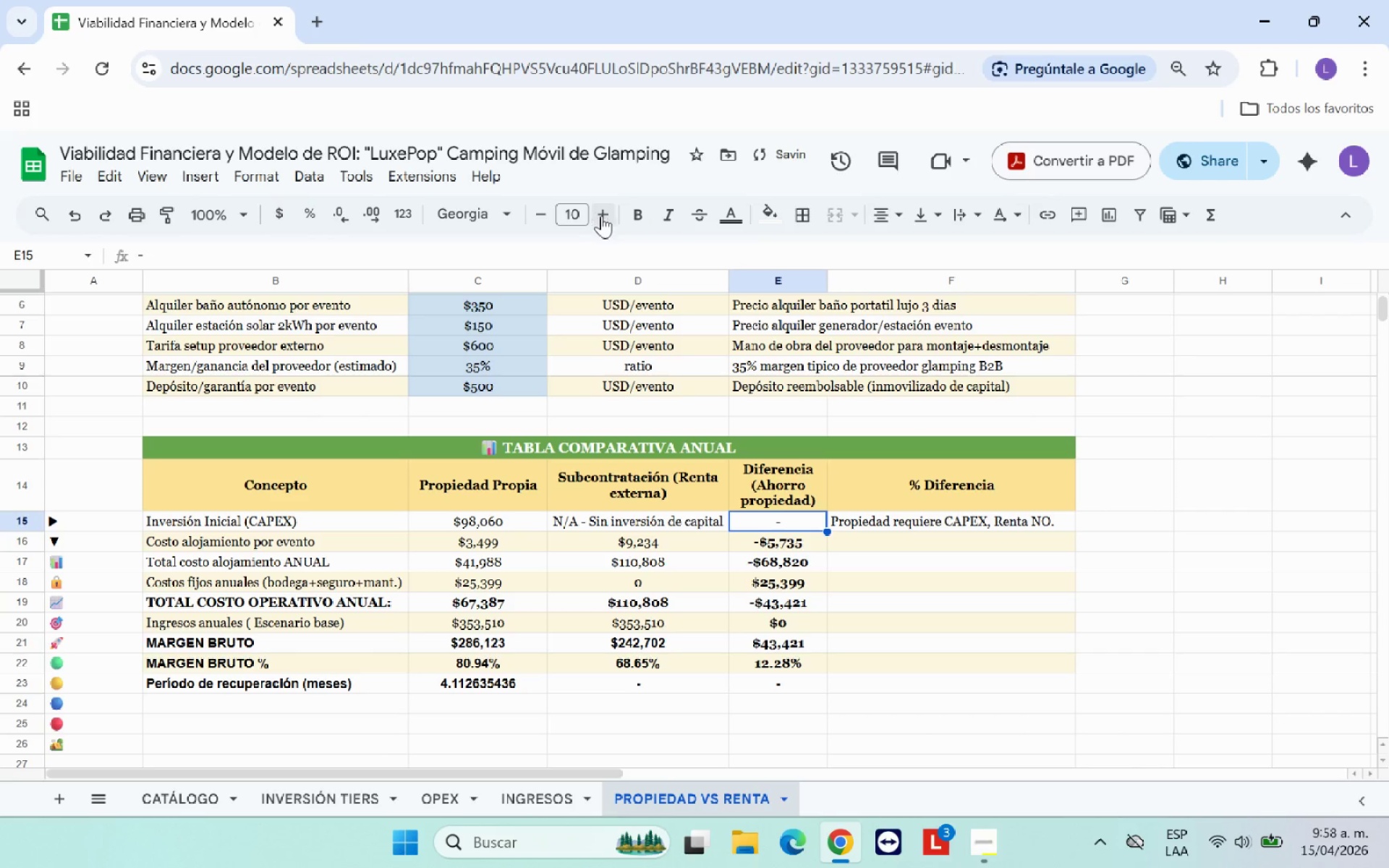 
left_click([640, 220])
 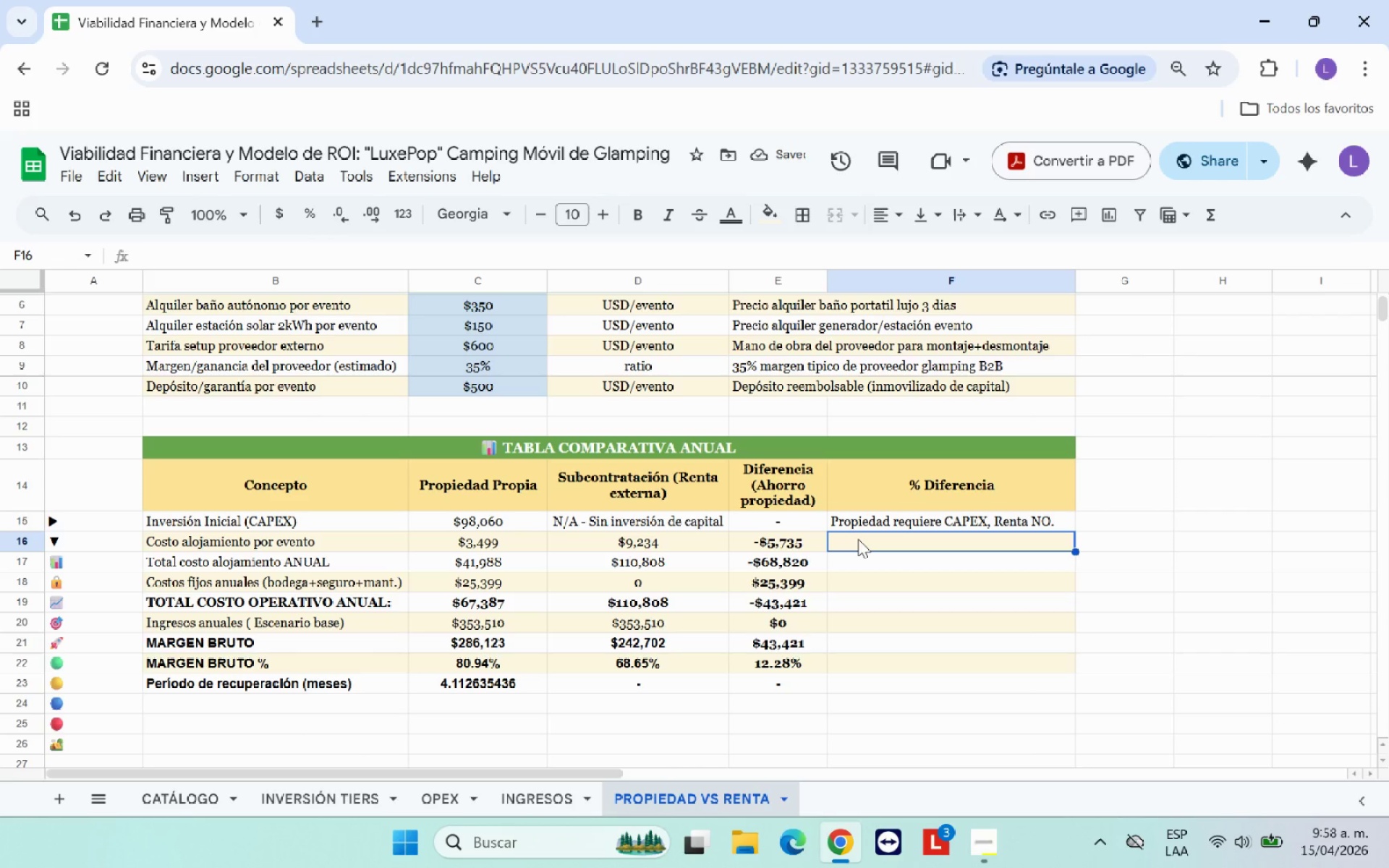 
type(Costo varible)
key(Backspace)
key(Backspace)
key(Backspace)
type(able por evento)
 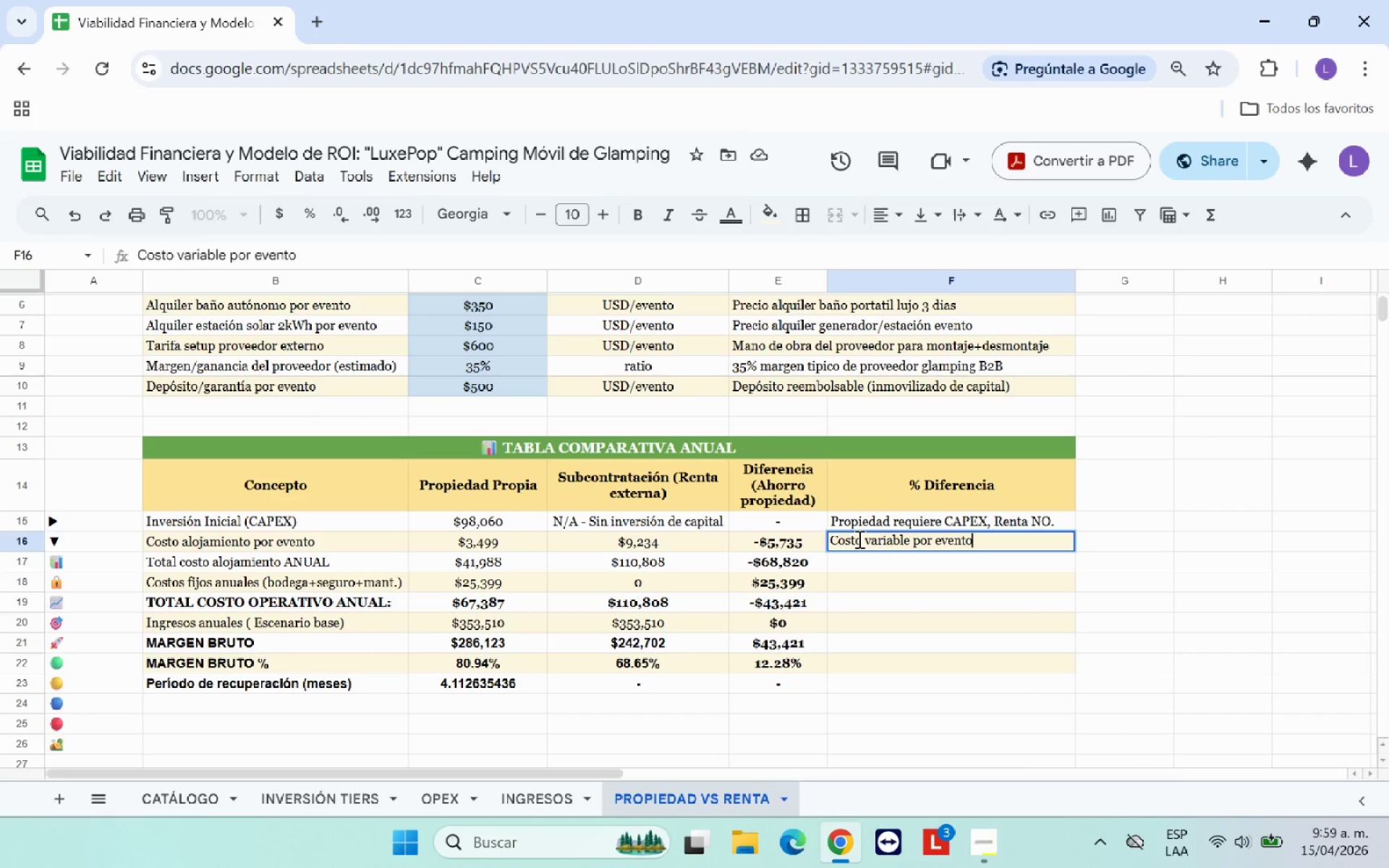 
key(Enter)
 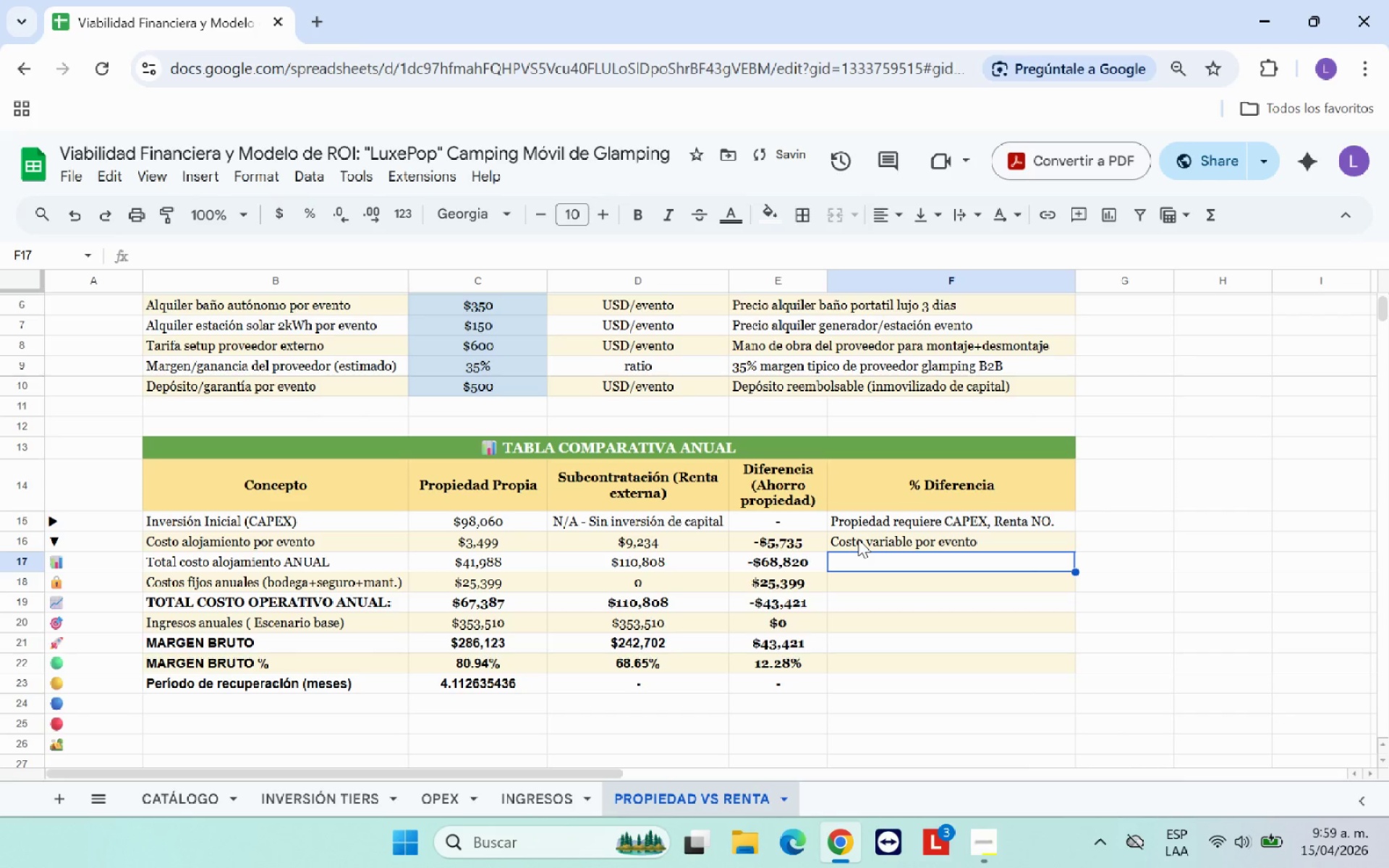 
type(Variable x nu)
key(Backspace)
type(;mero de eventos)
 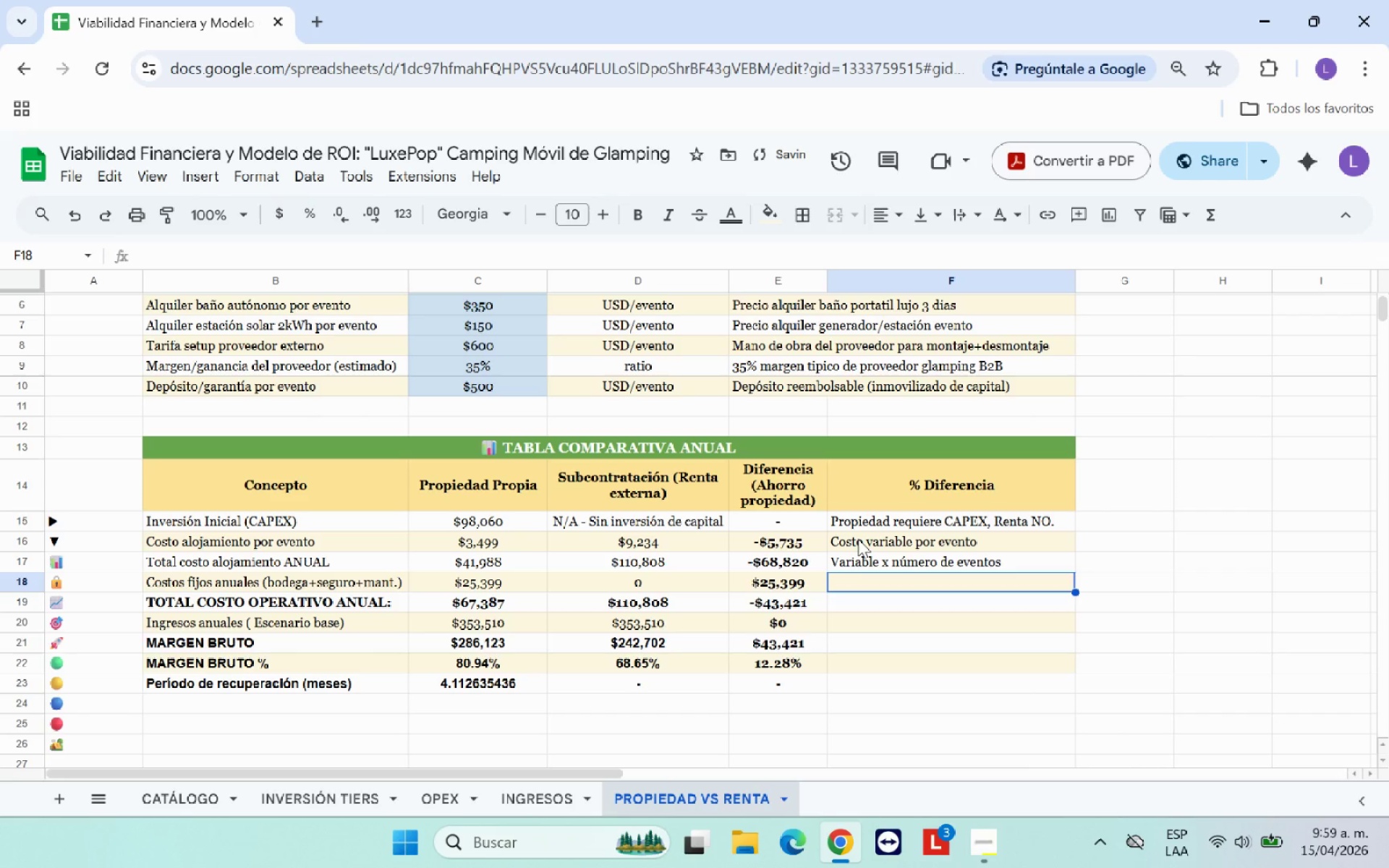 
key(Enter)
 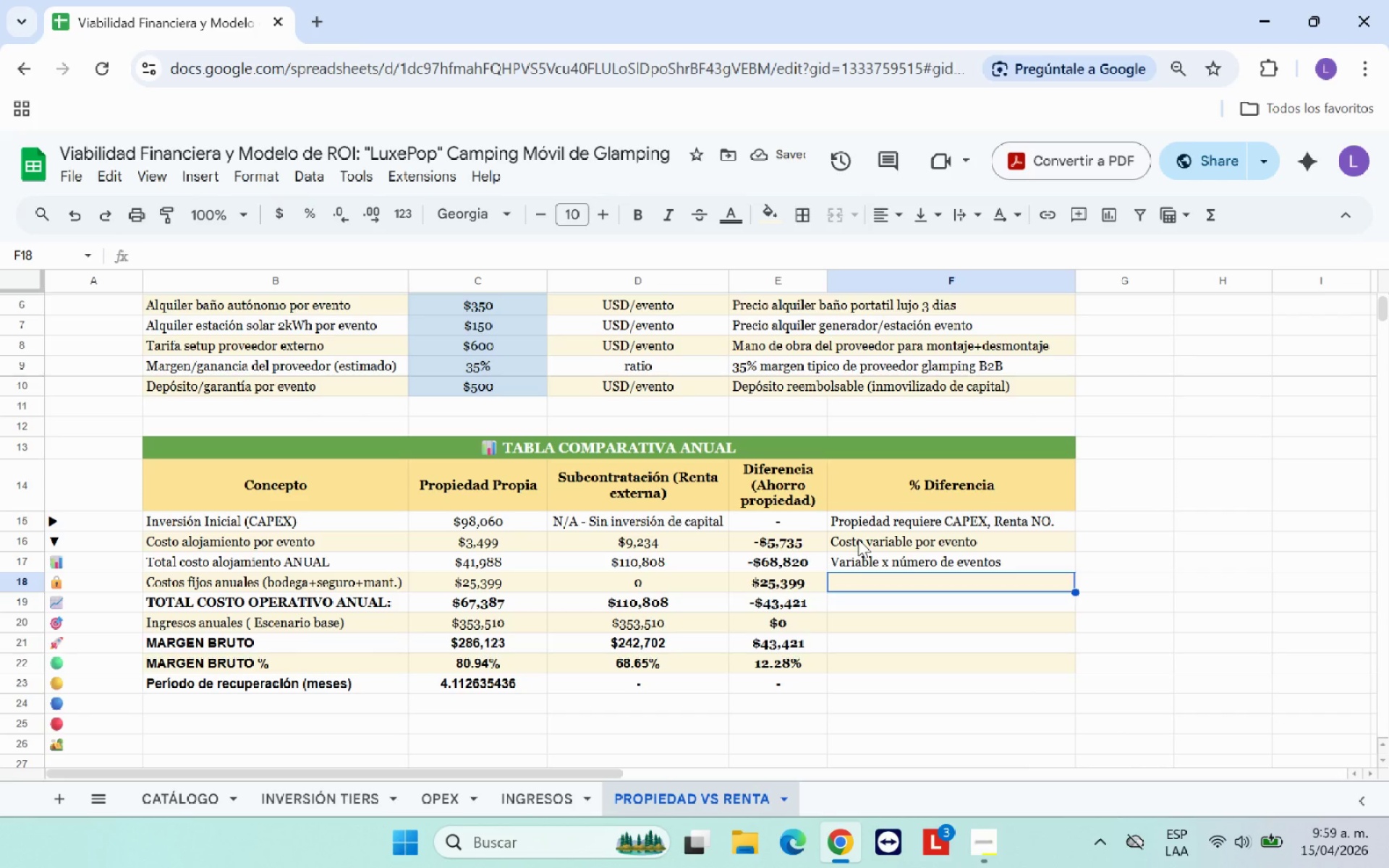 
type(Propiedad tiene costos fijos)
 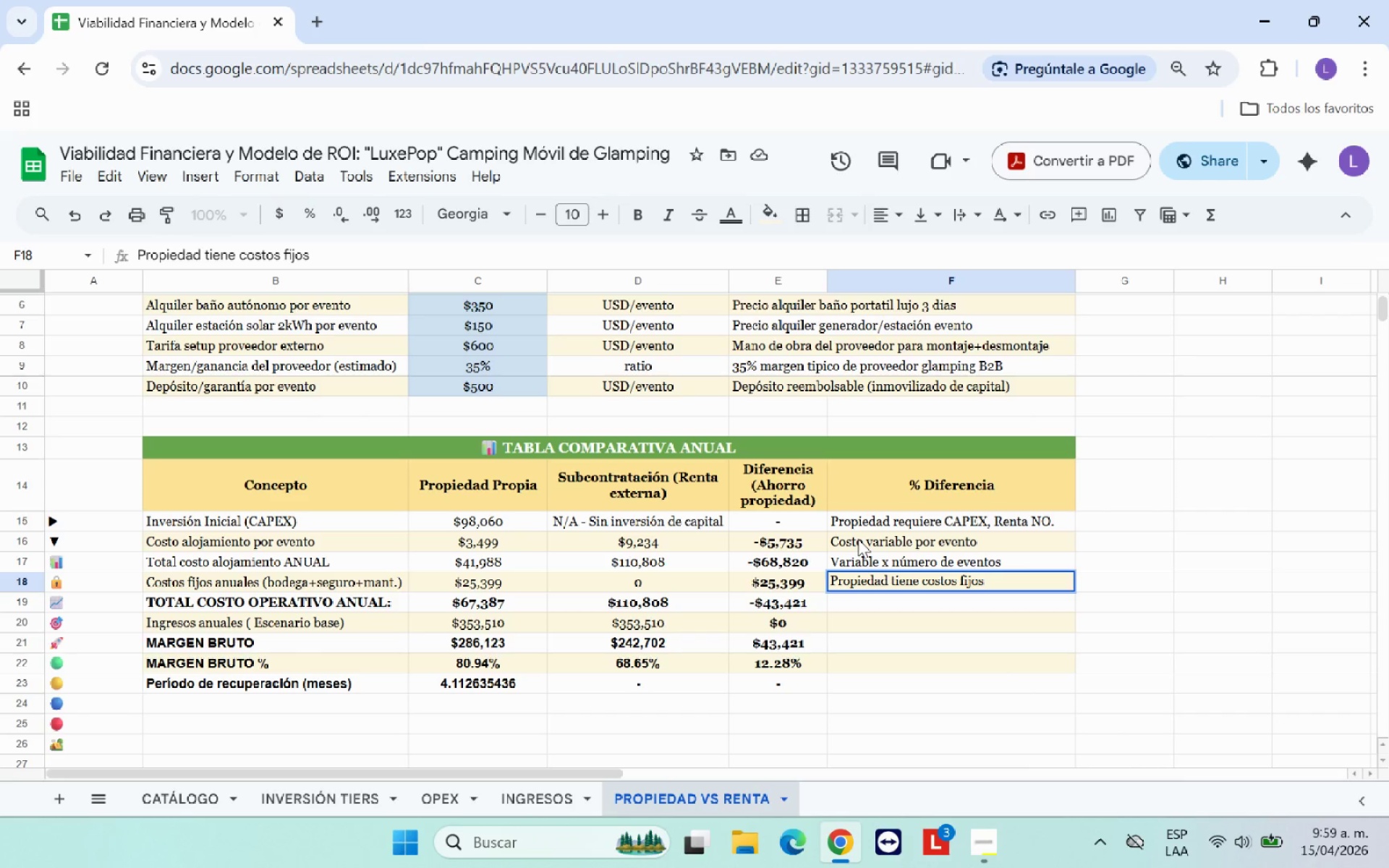 
wait(6.66)
 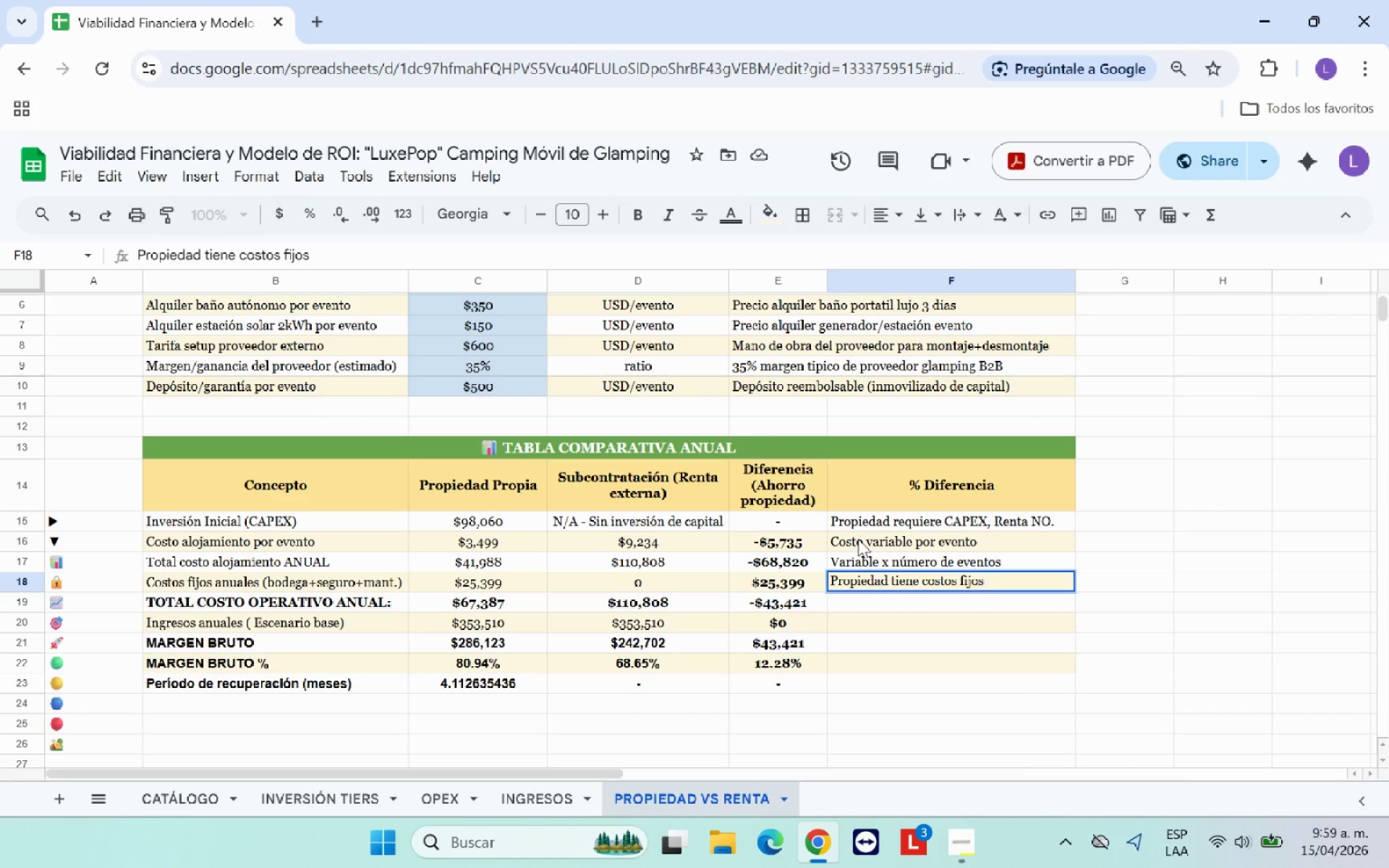 
type(< Rentan)
key(Backspace)
type( NO.)
 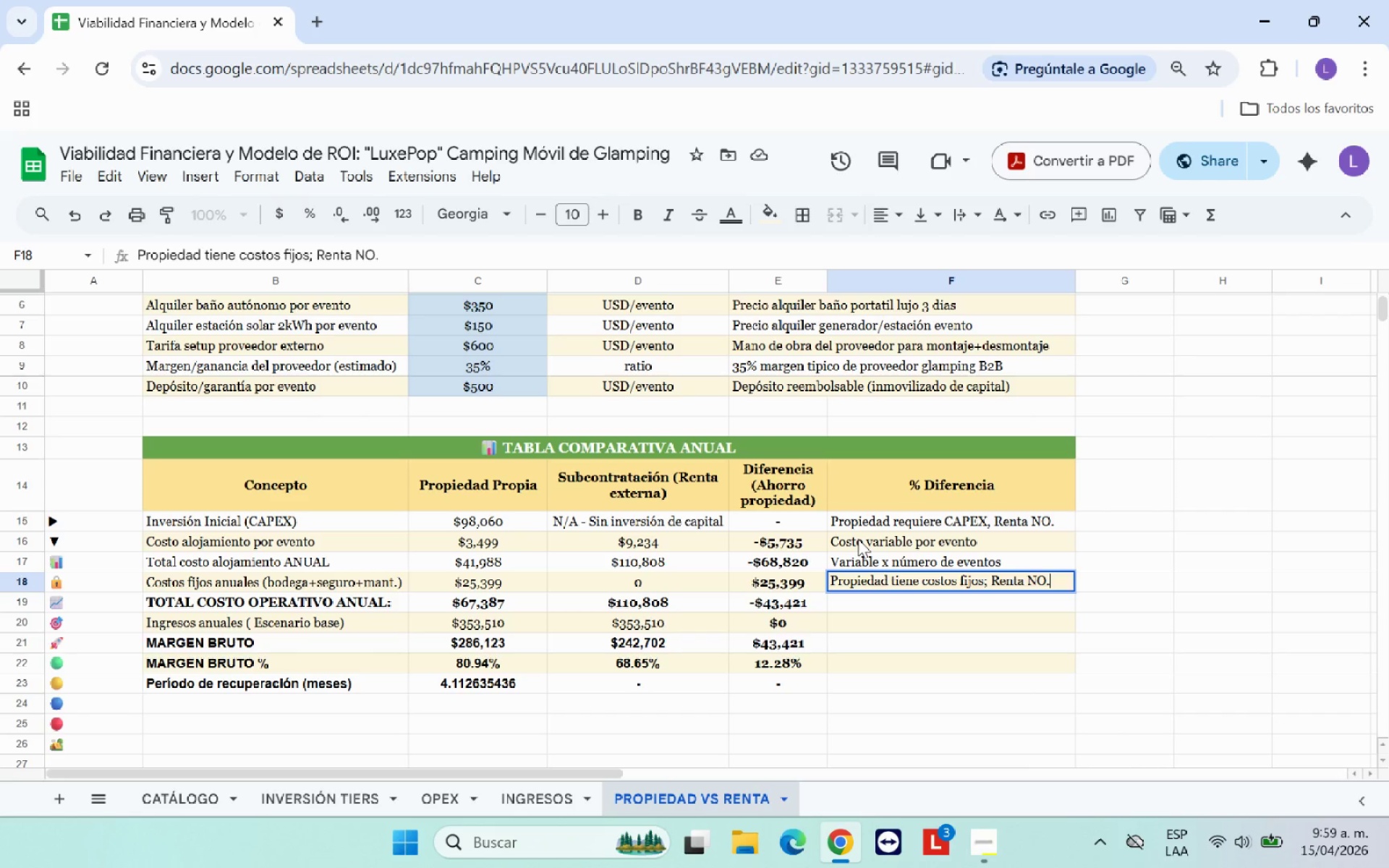 
key(Enter)
 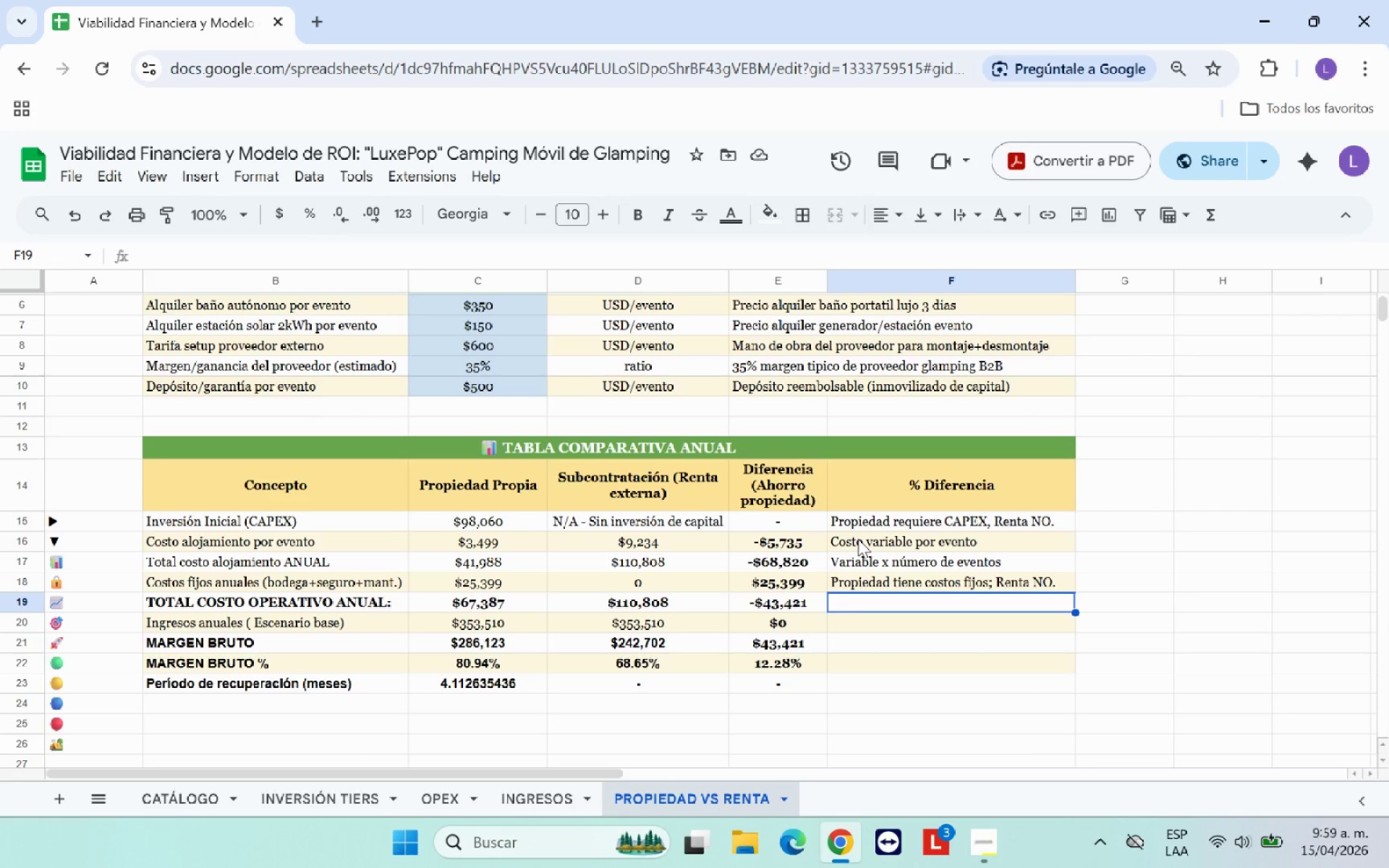 
wait(7.53)
 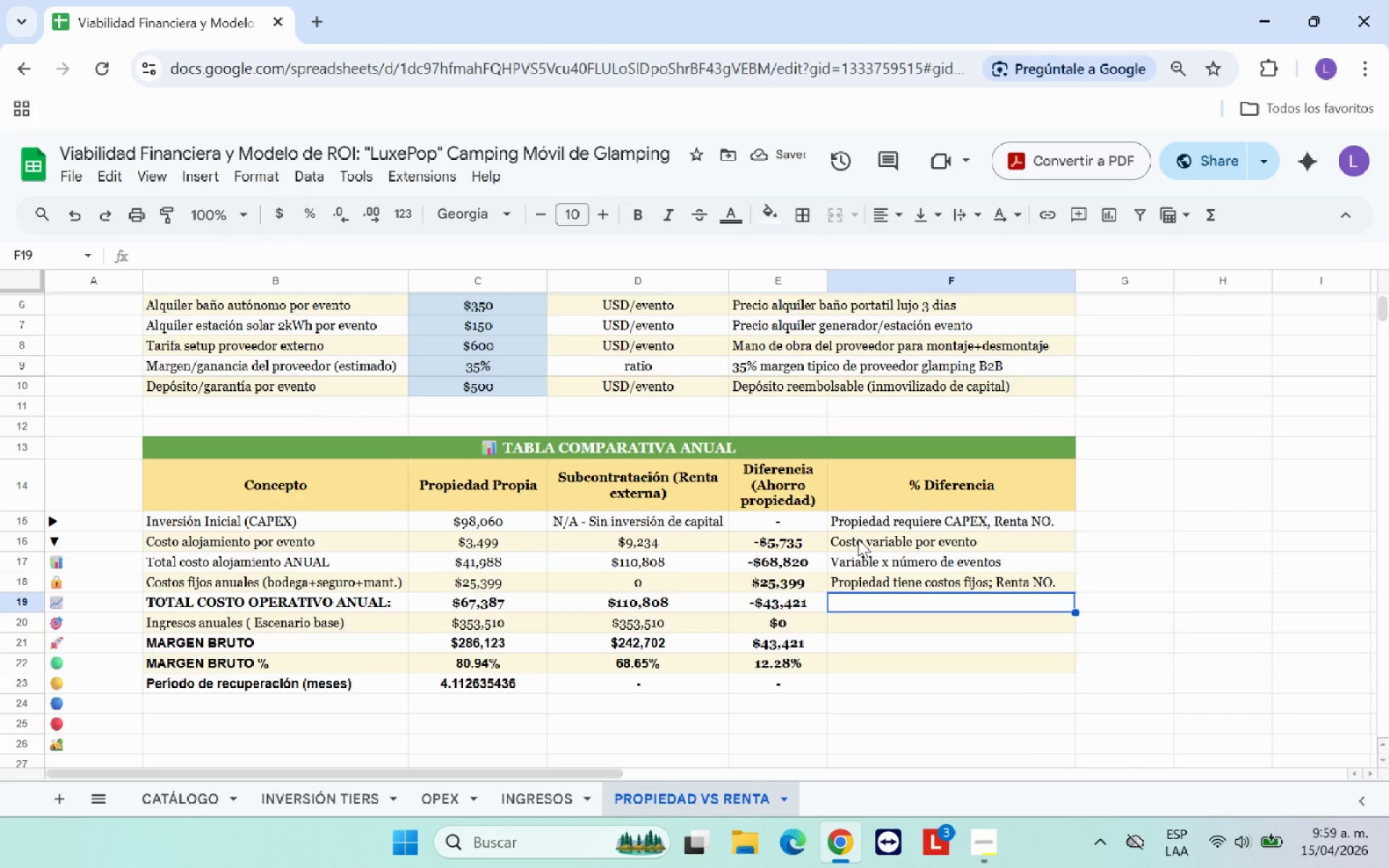 
left_click([797, 663])
 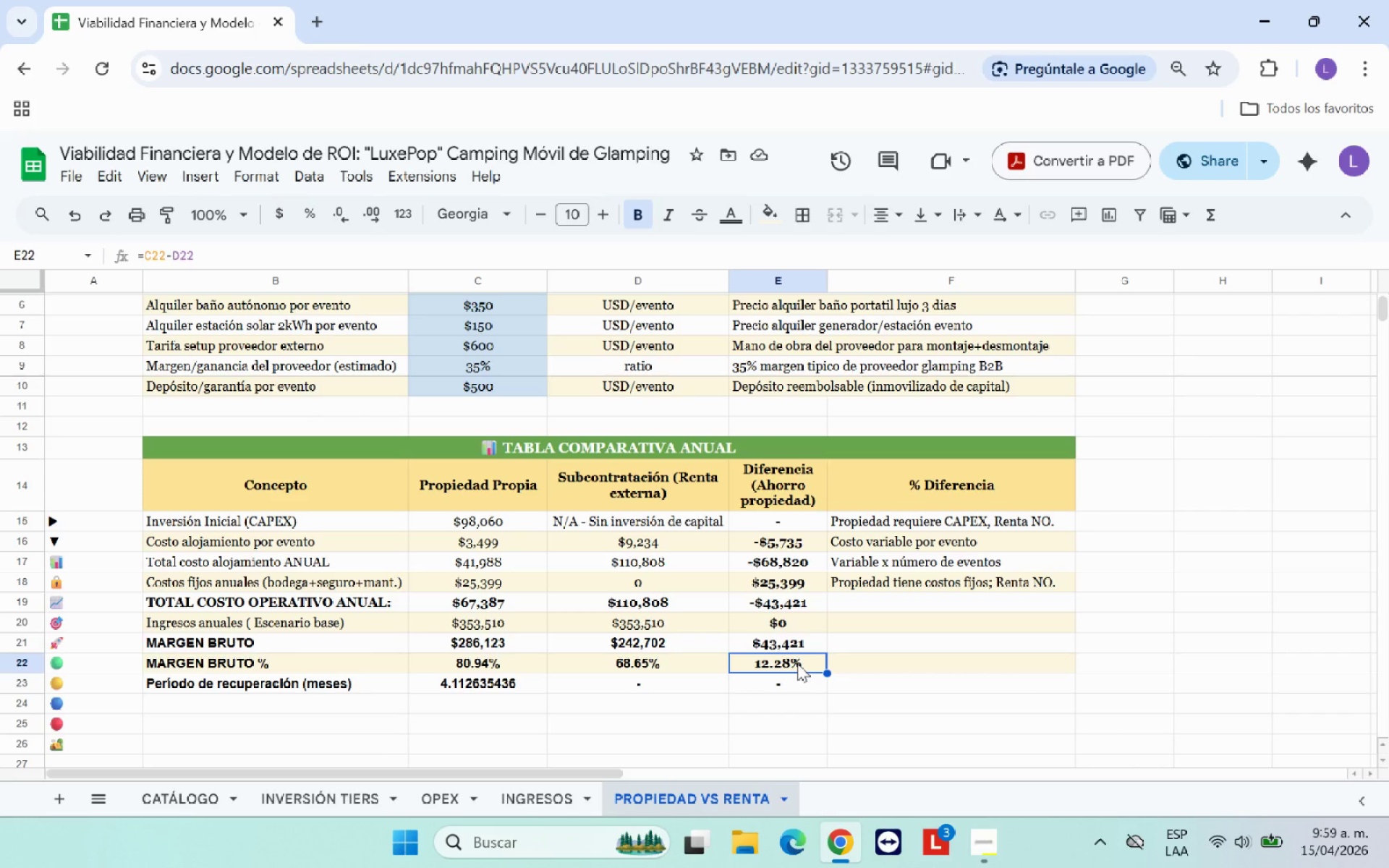 
key(Backspace)
 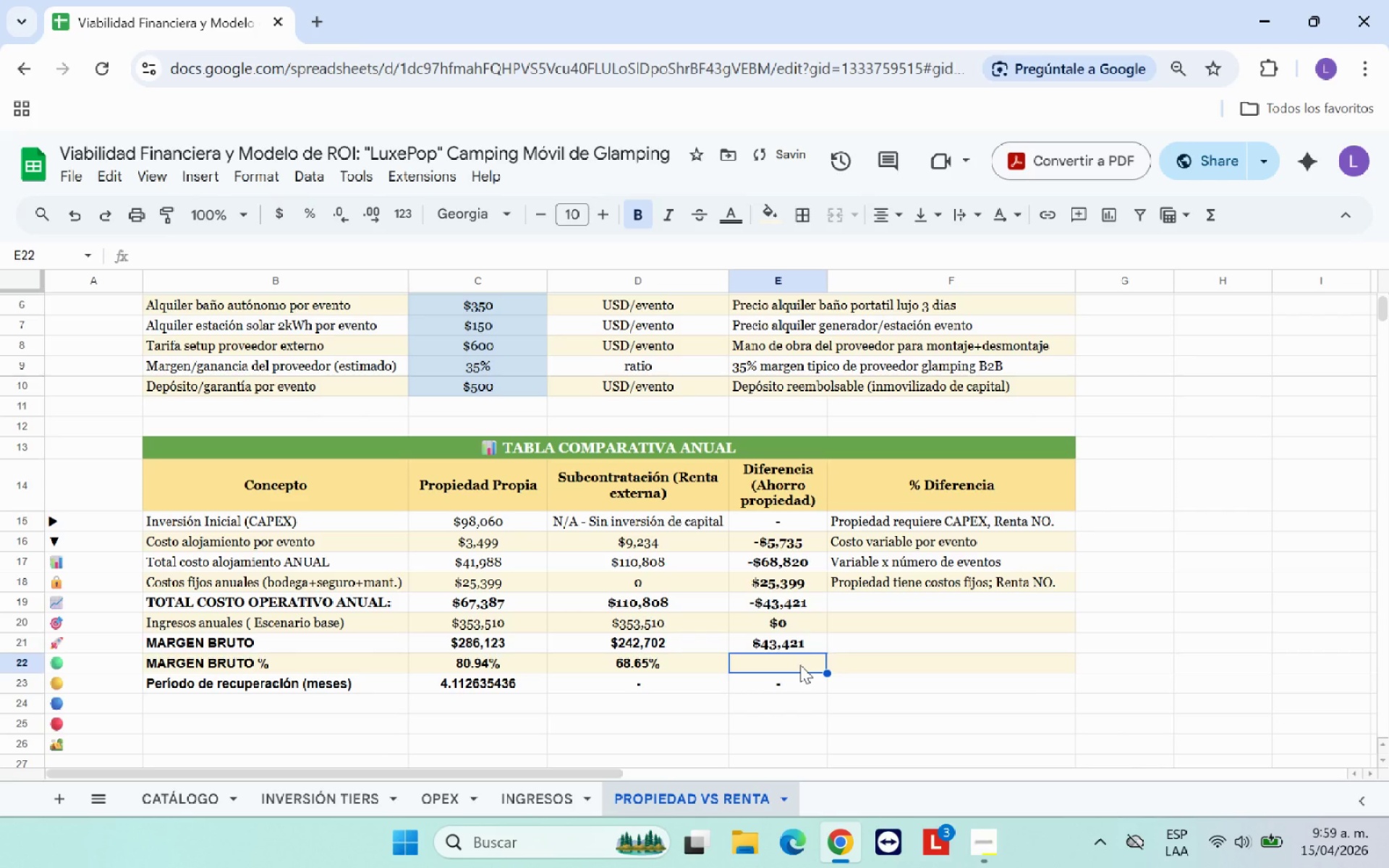 
key(Minus)
 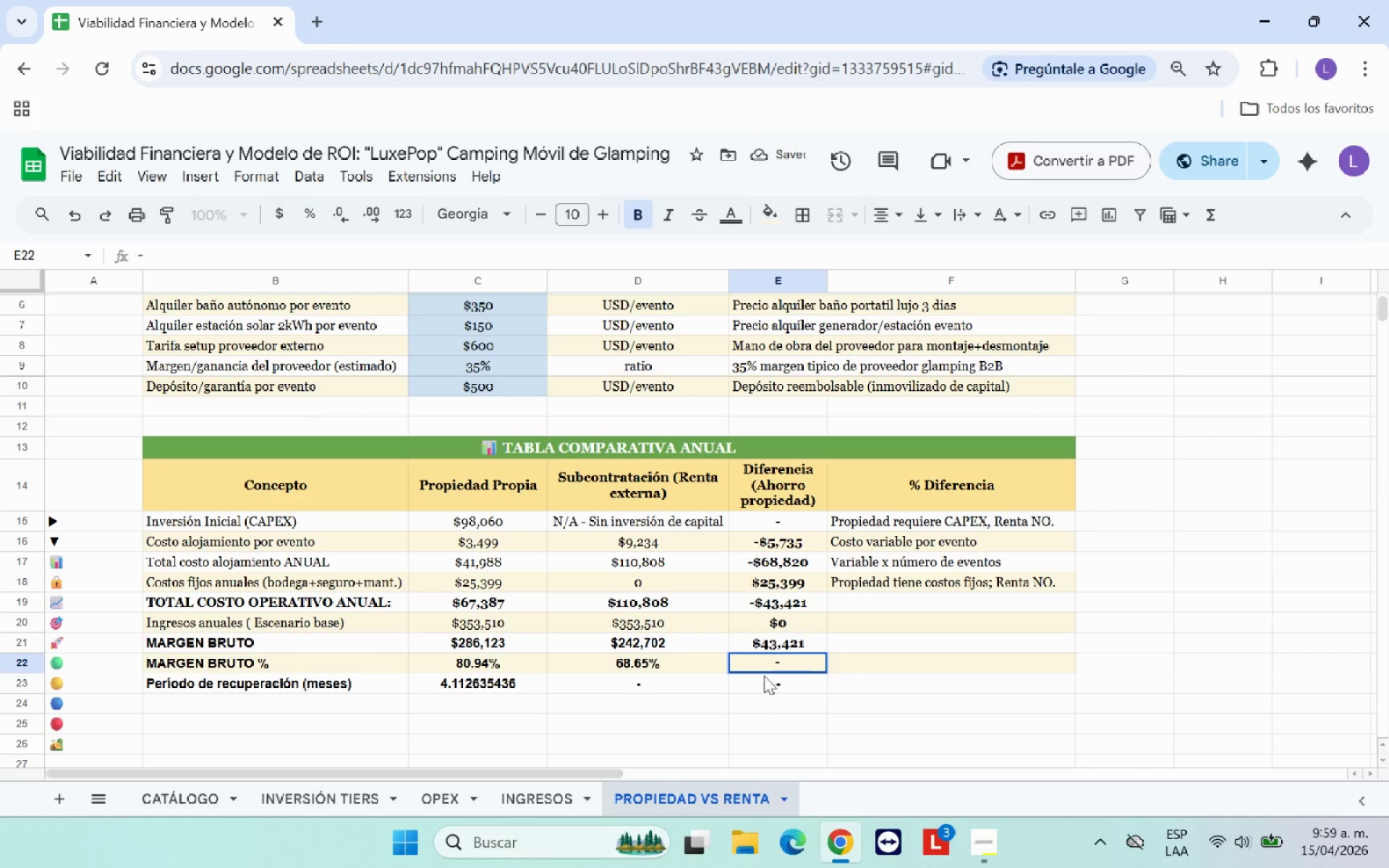 
left_click([749, 699])
 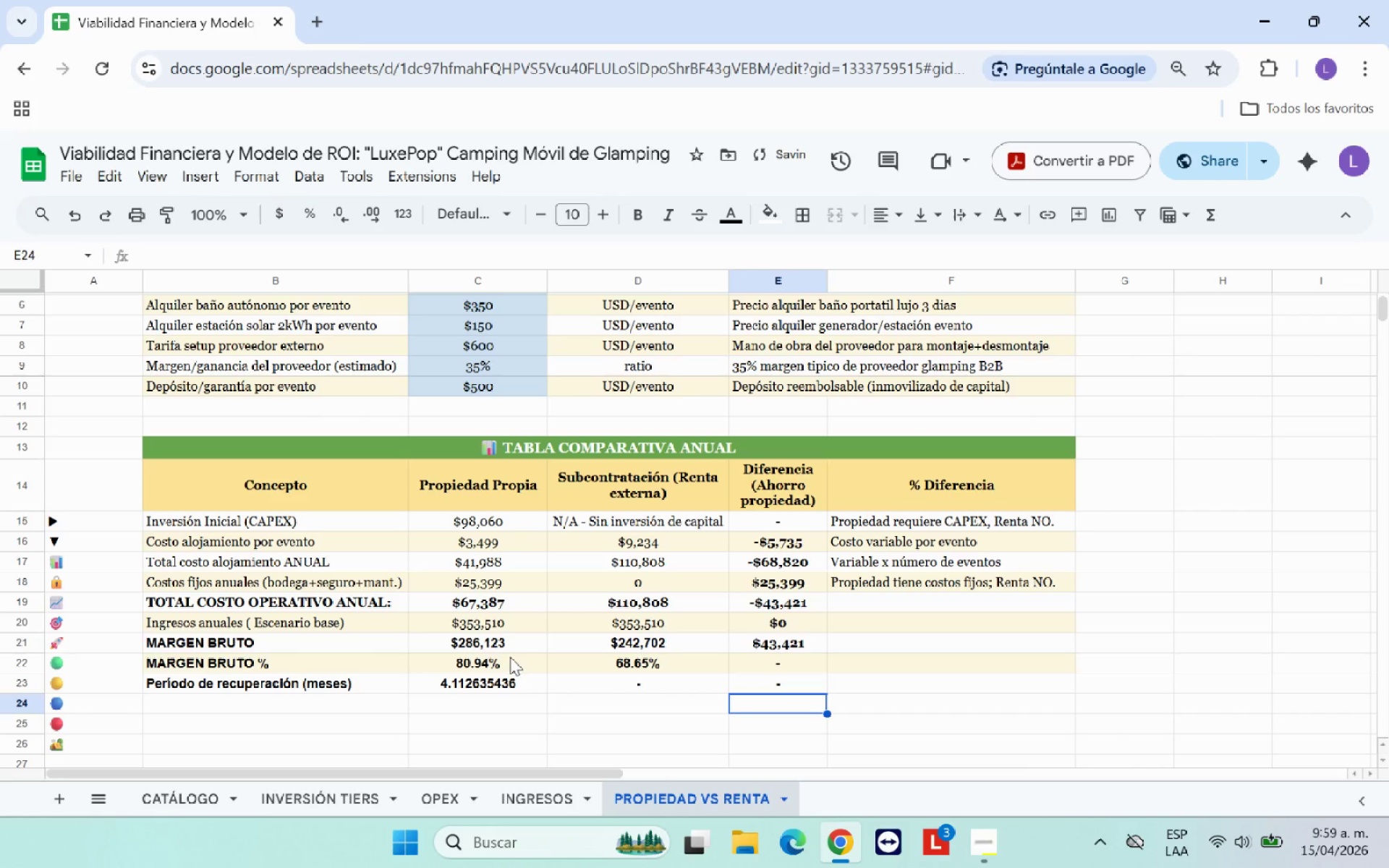 
left_click_drag(start_coordinate=[506, 660], to_coordinate=[658, 660])
 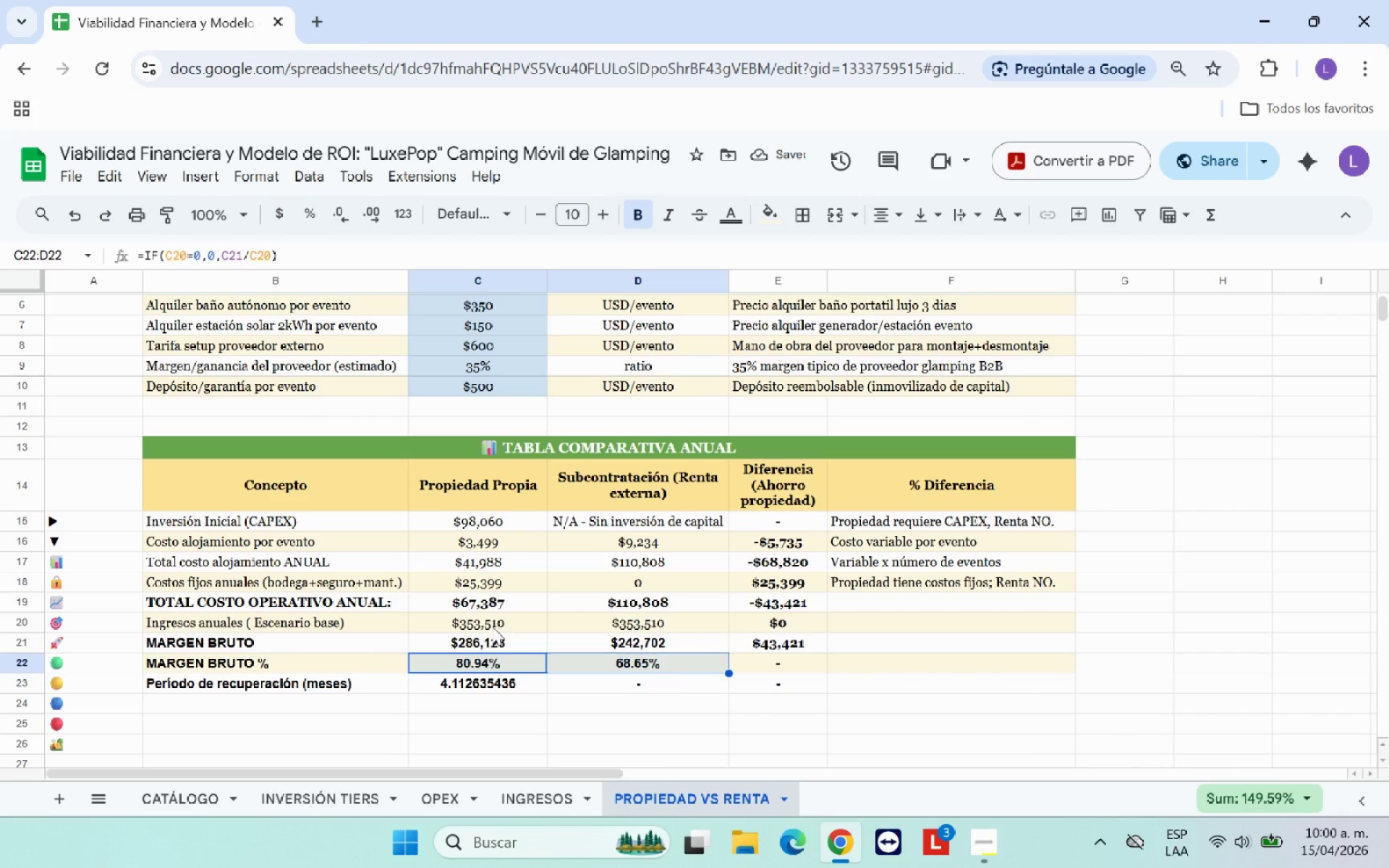 
left_click_drag(start_coordinate=[500, 641], to_coordinate=[921, 681])
 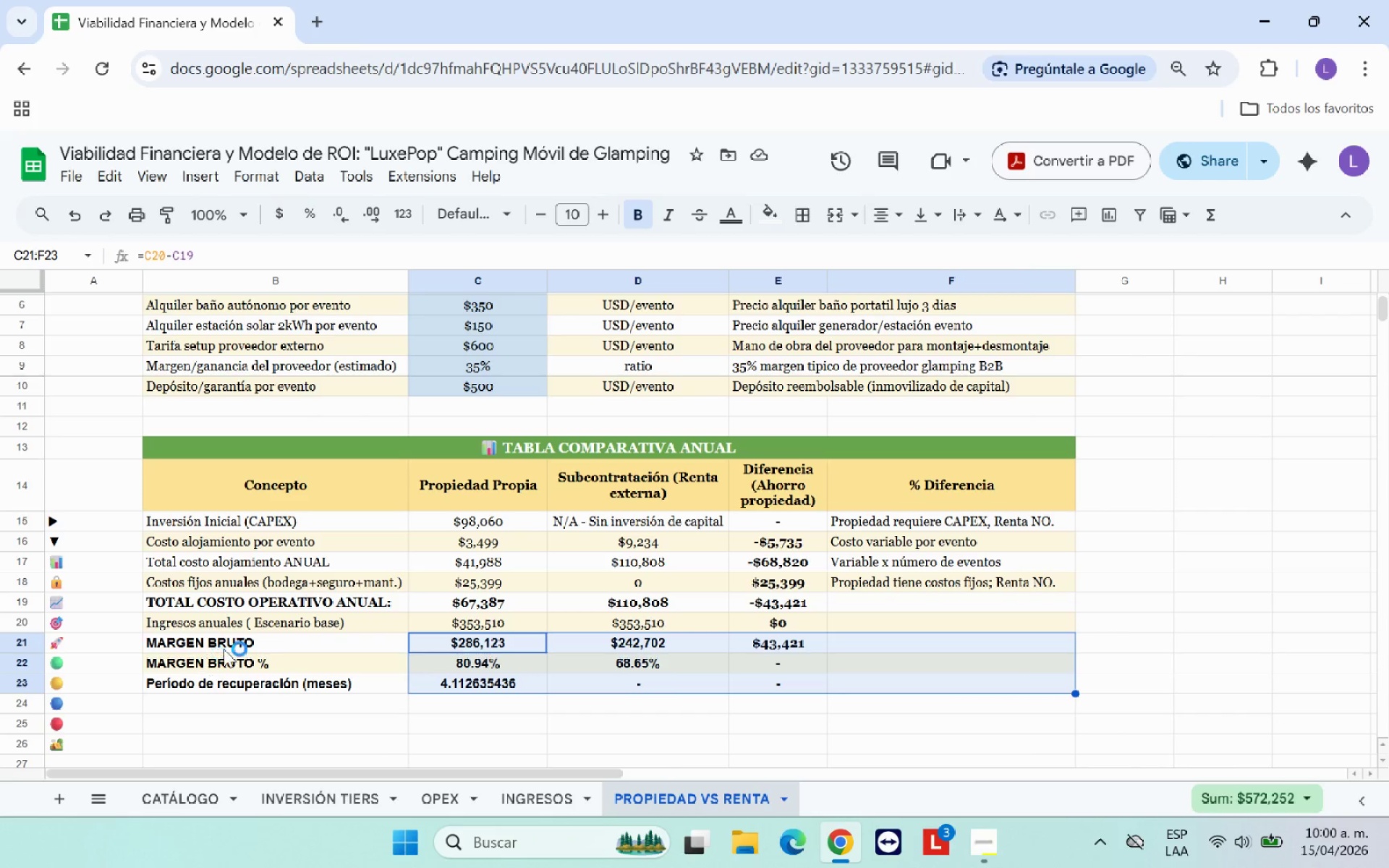 
left_click_drag(start_coordinate=[266, 648], to_coordinate=[947, 680])
 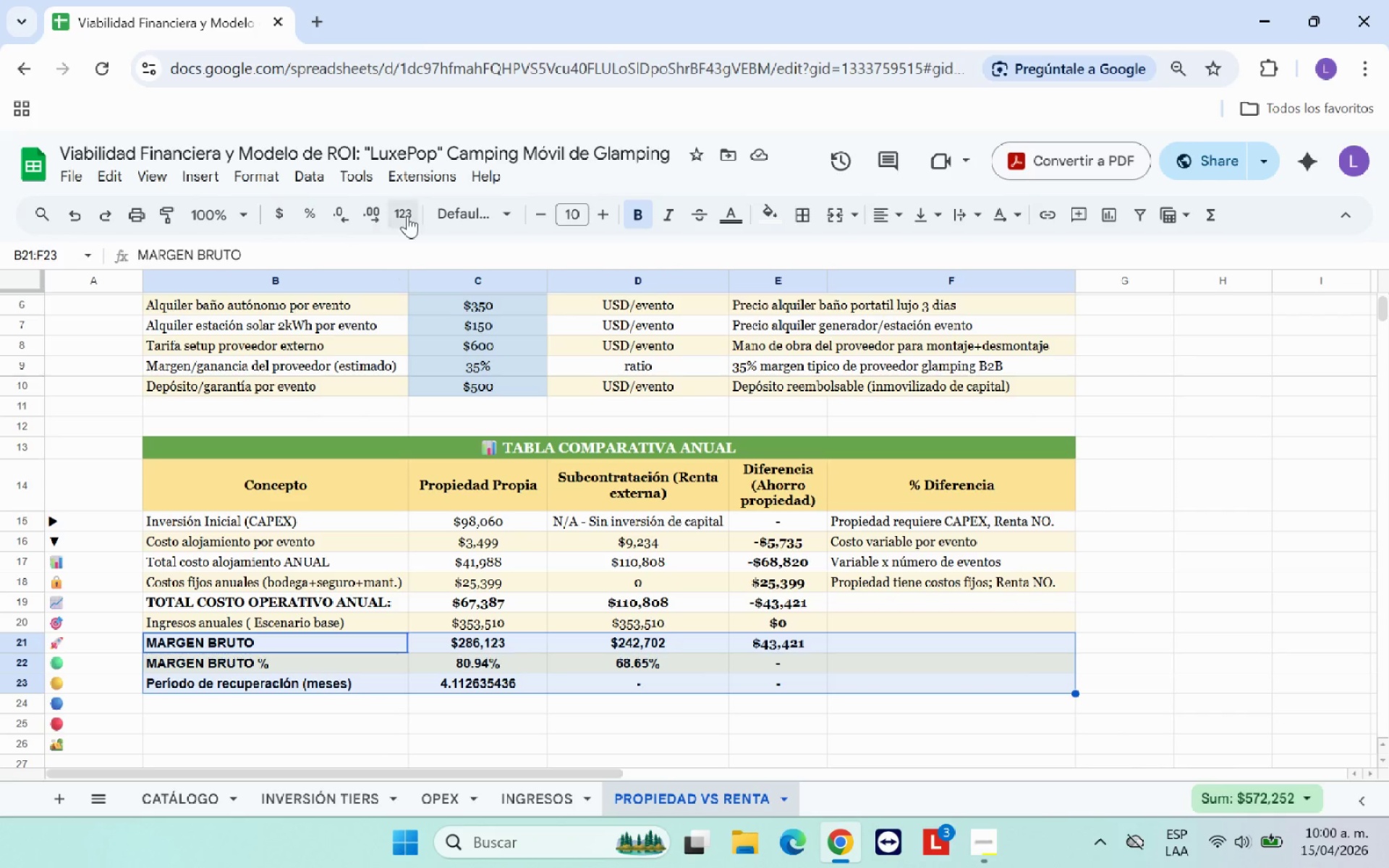 
left_click([454, 218])
 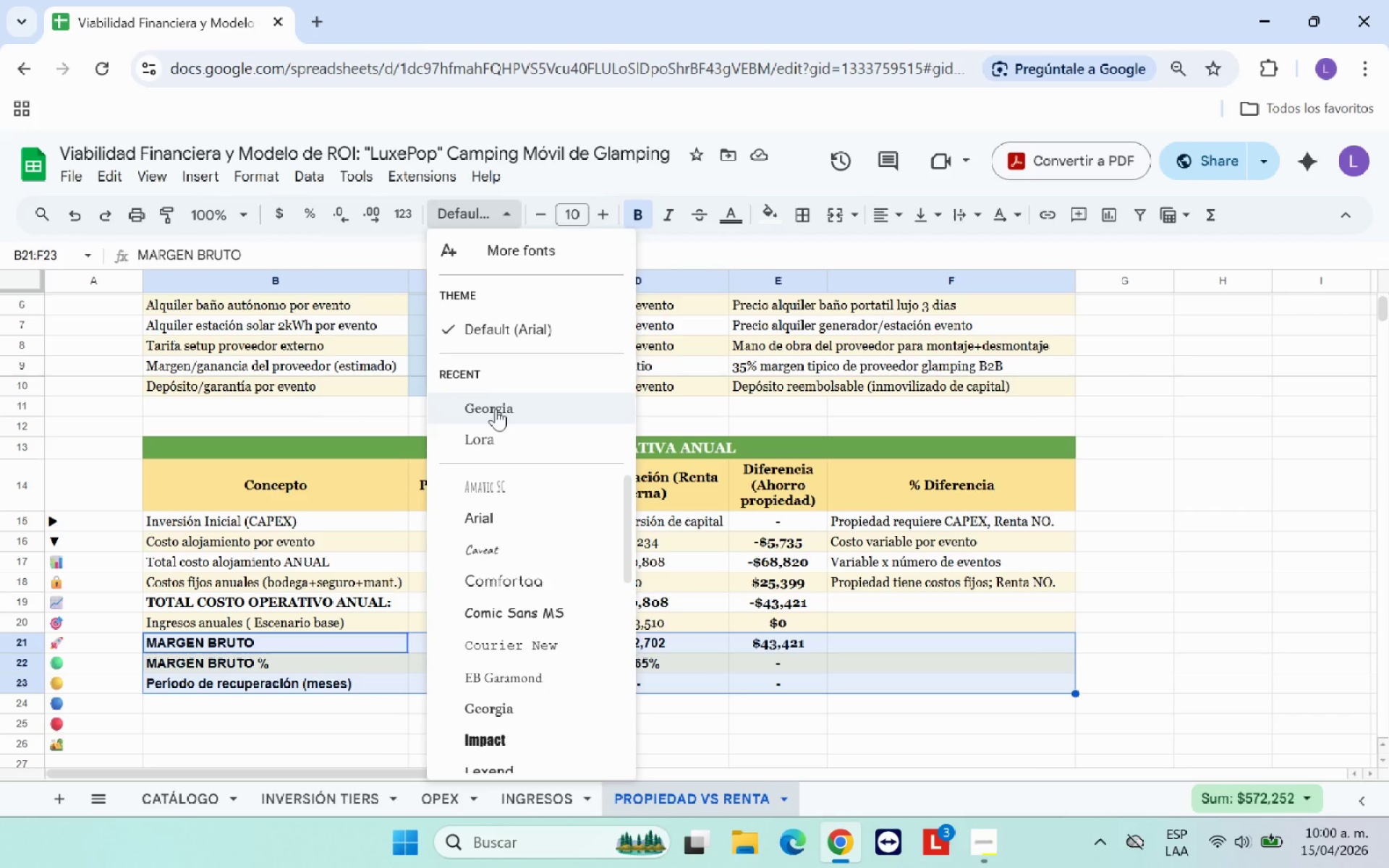 
left_click([509, 409])
 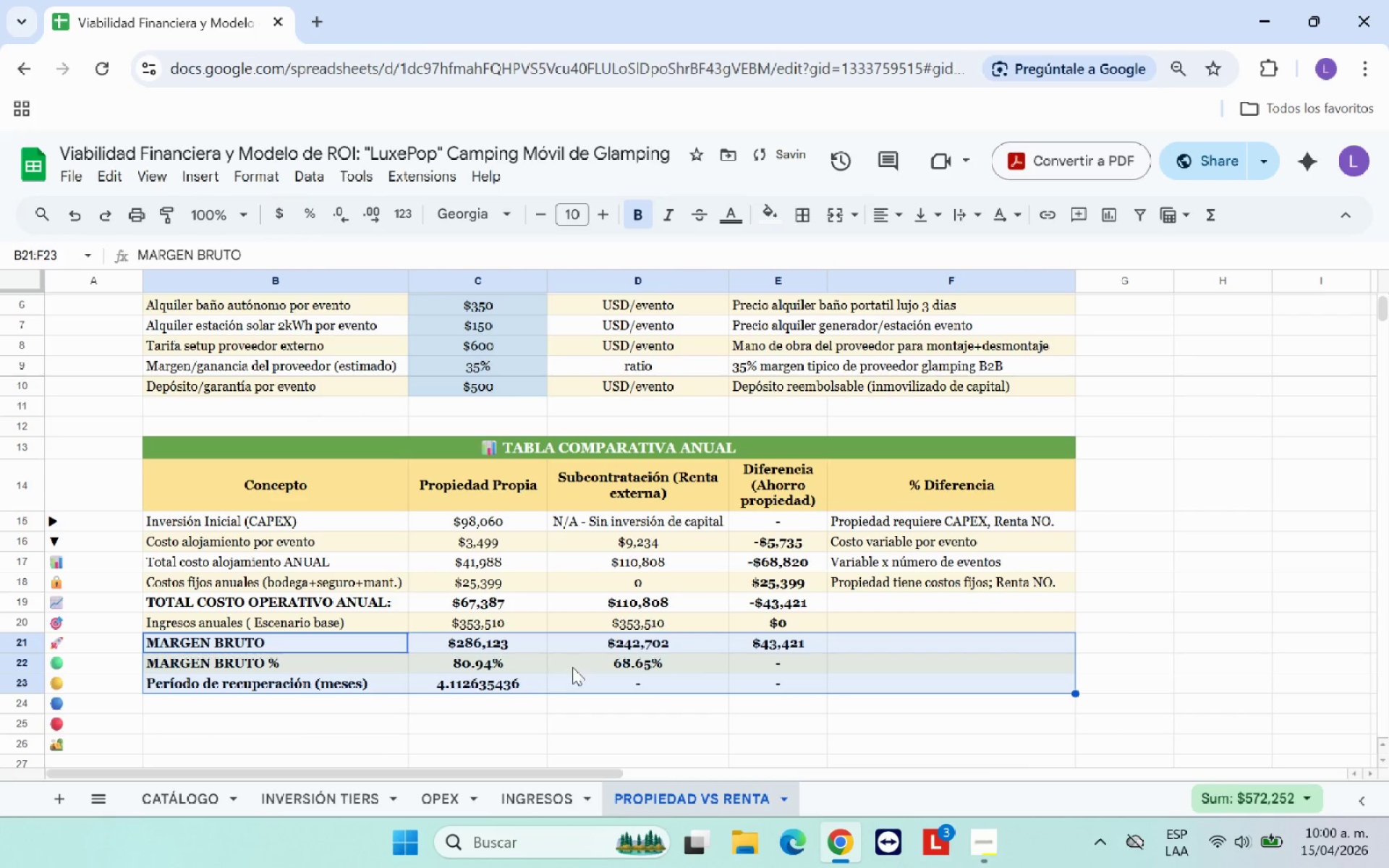 
left_click([722, 704])
 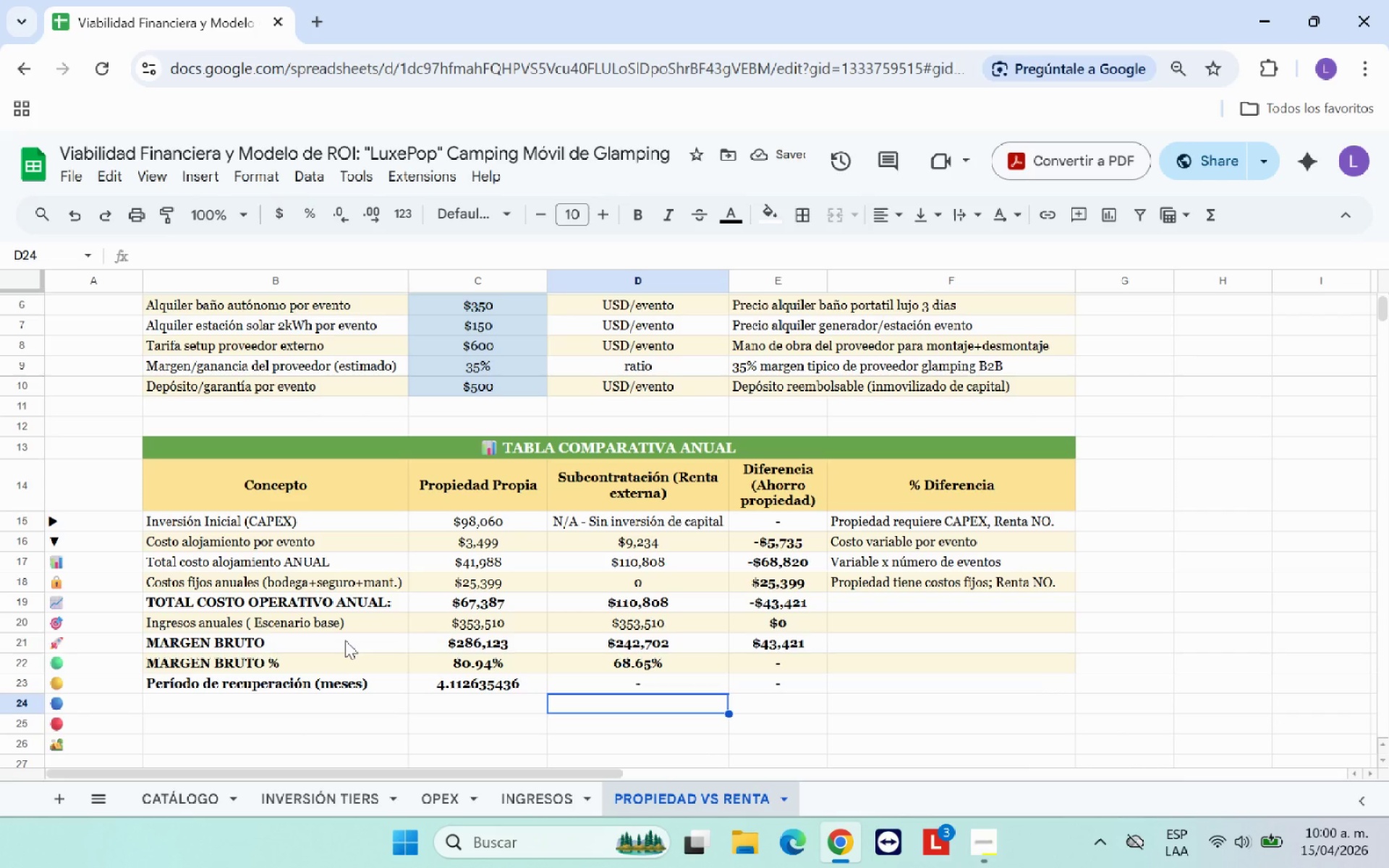 
left_click([345, 640])
 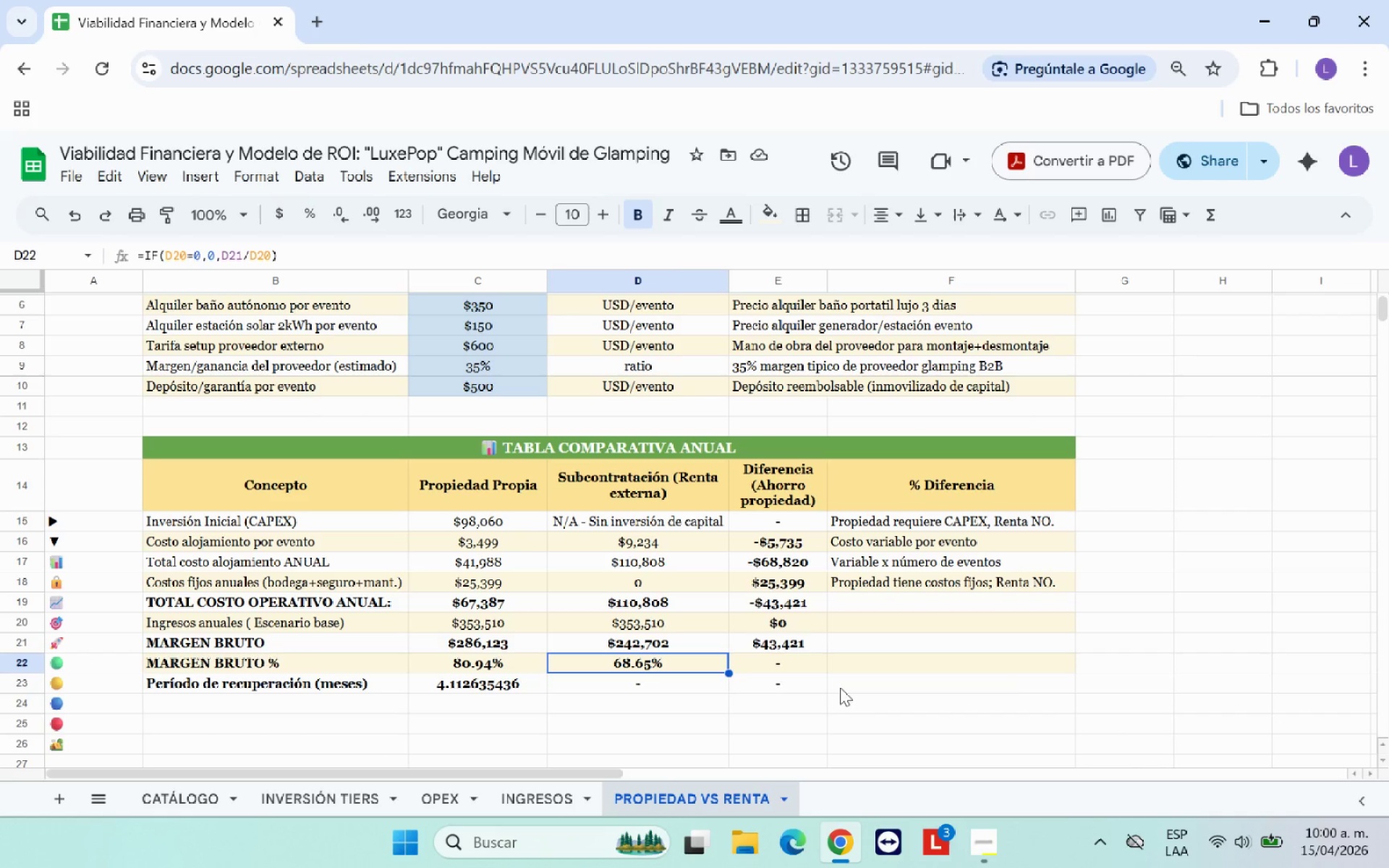 
left_click([704, 687])
 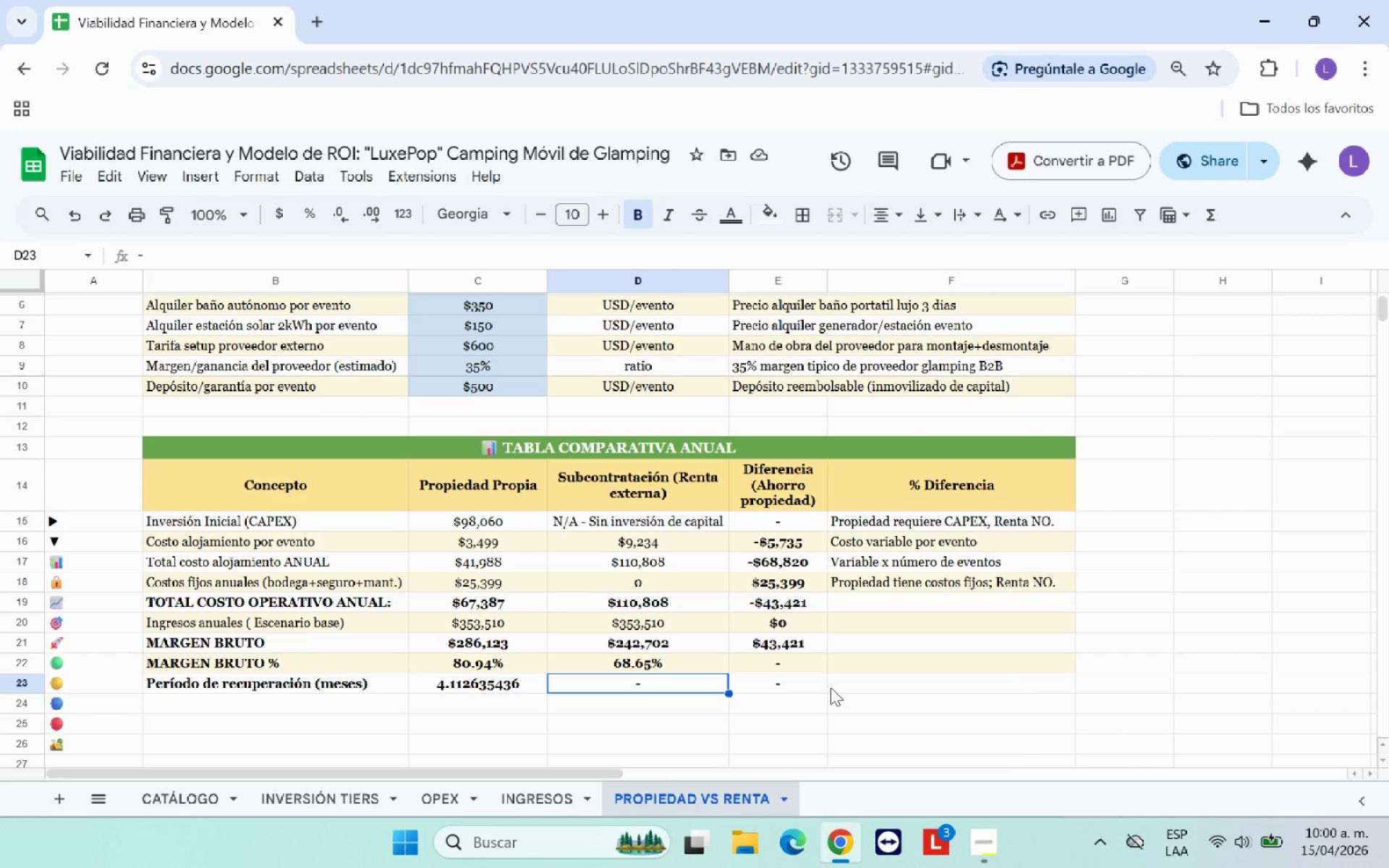 
left_click([831, 687])
 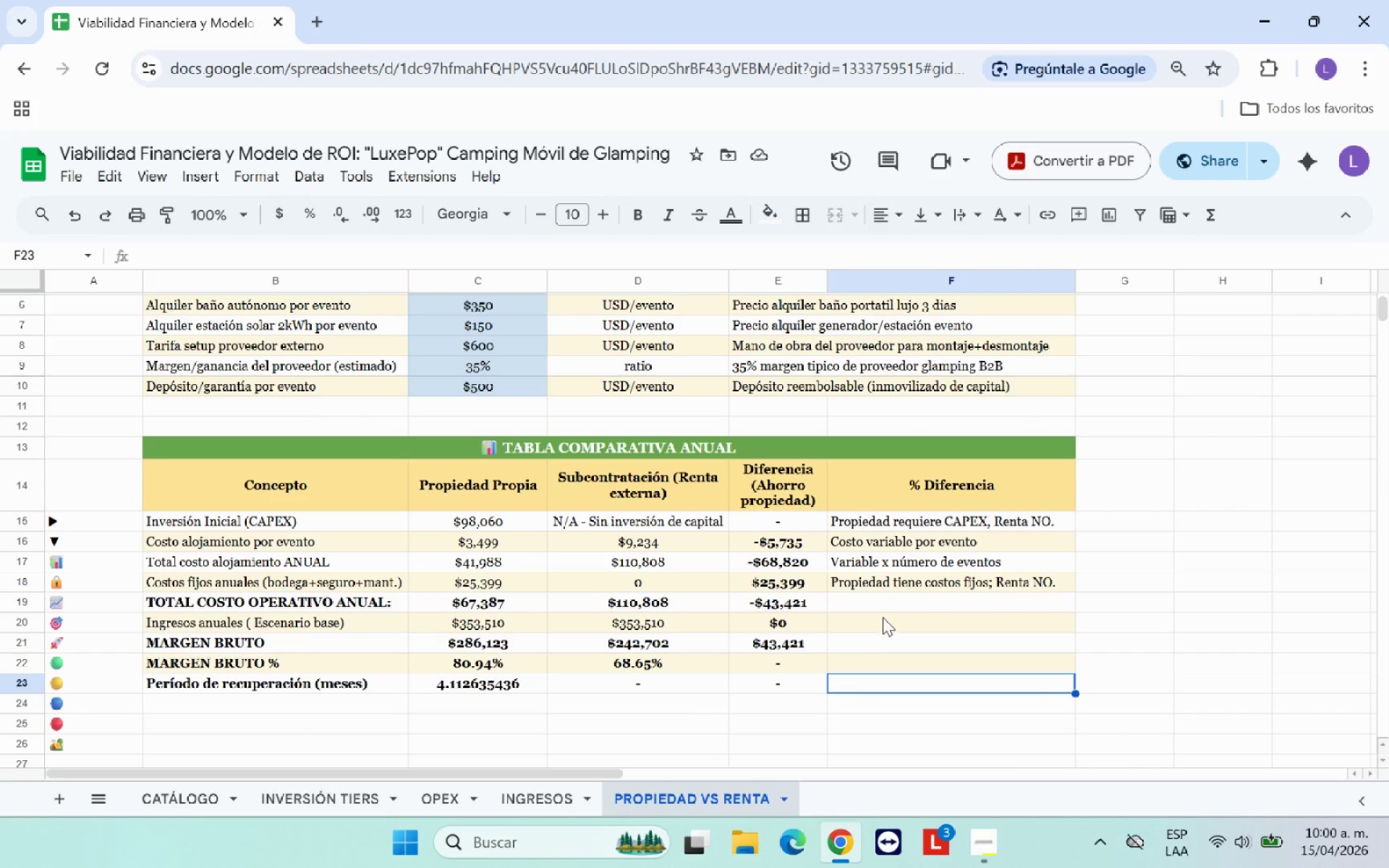 
left_click([887, 610])
 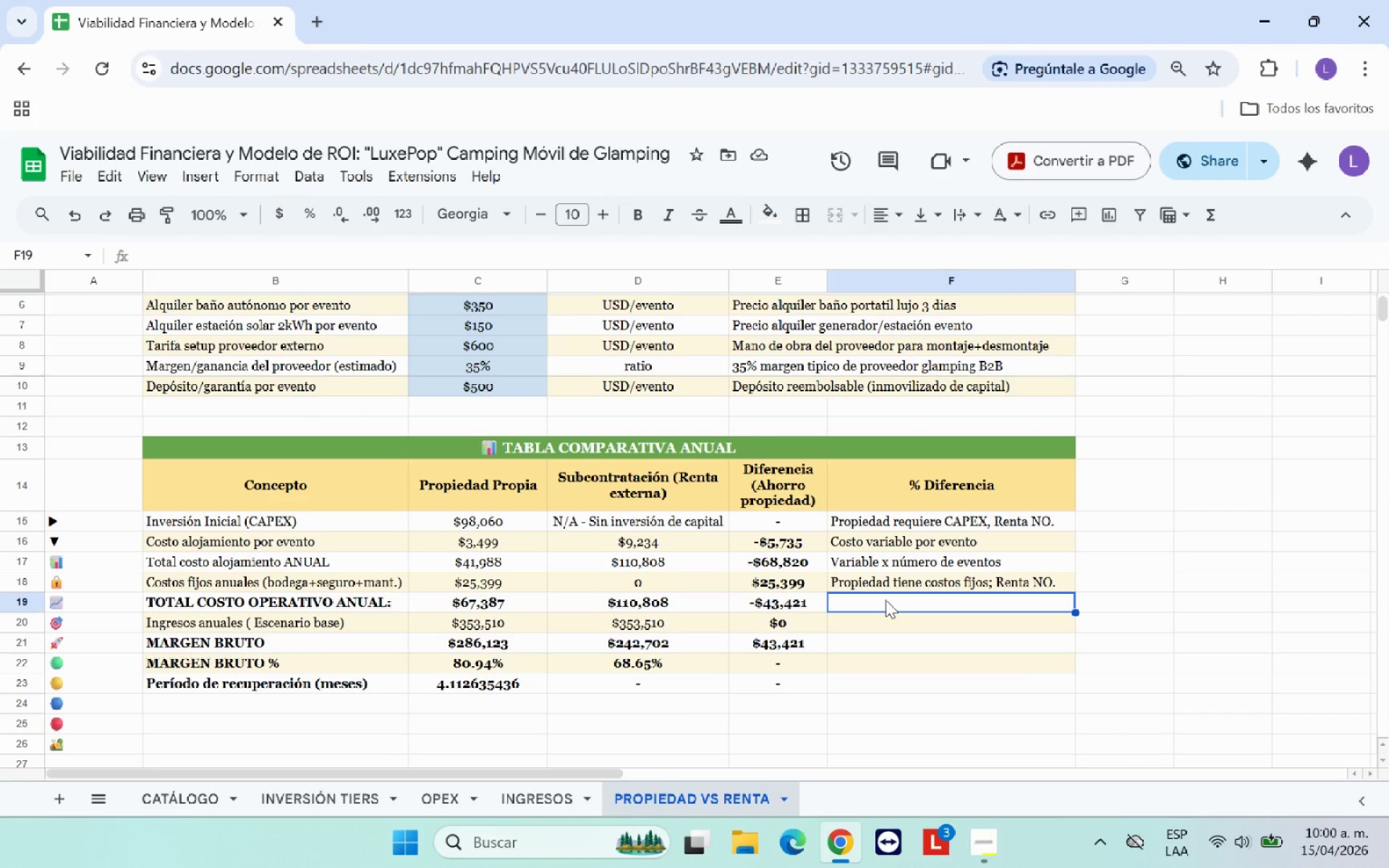 
wait(5.59)
 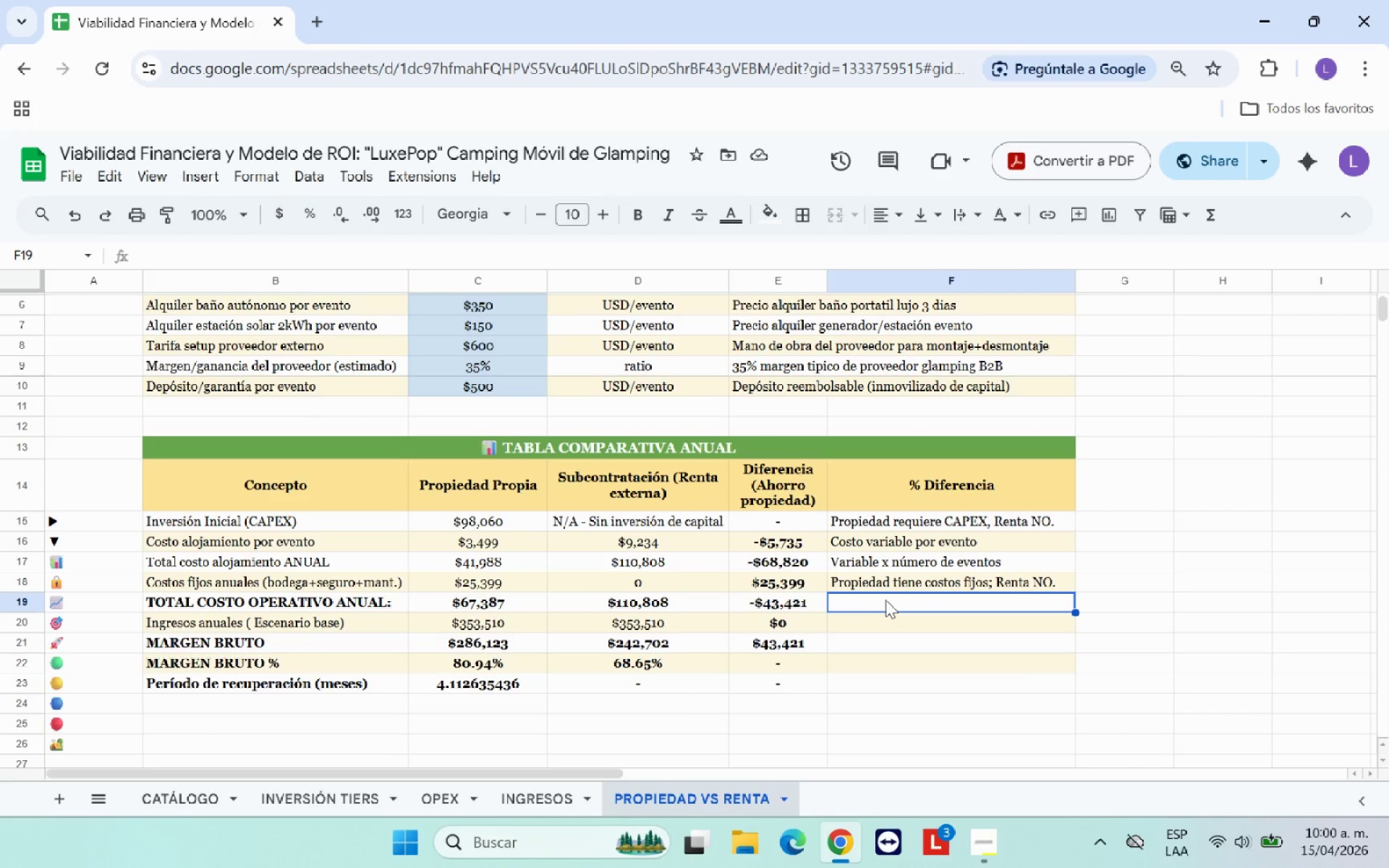 
type(Suma costos variables)
 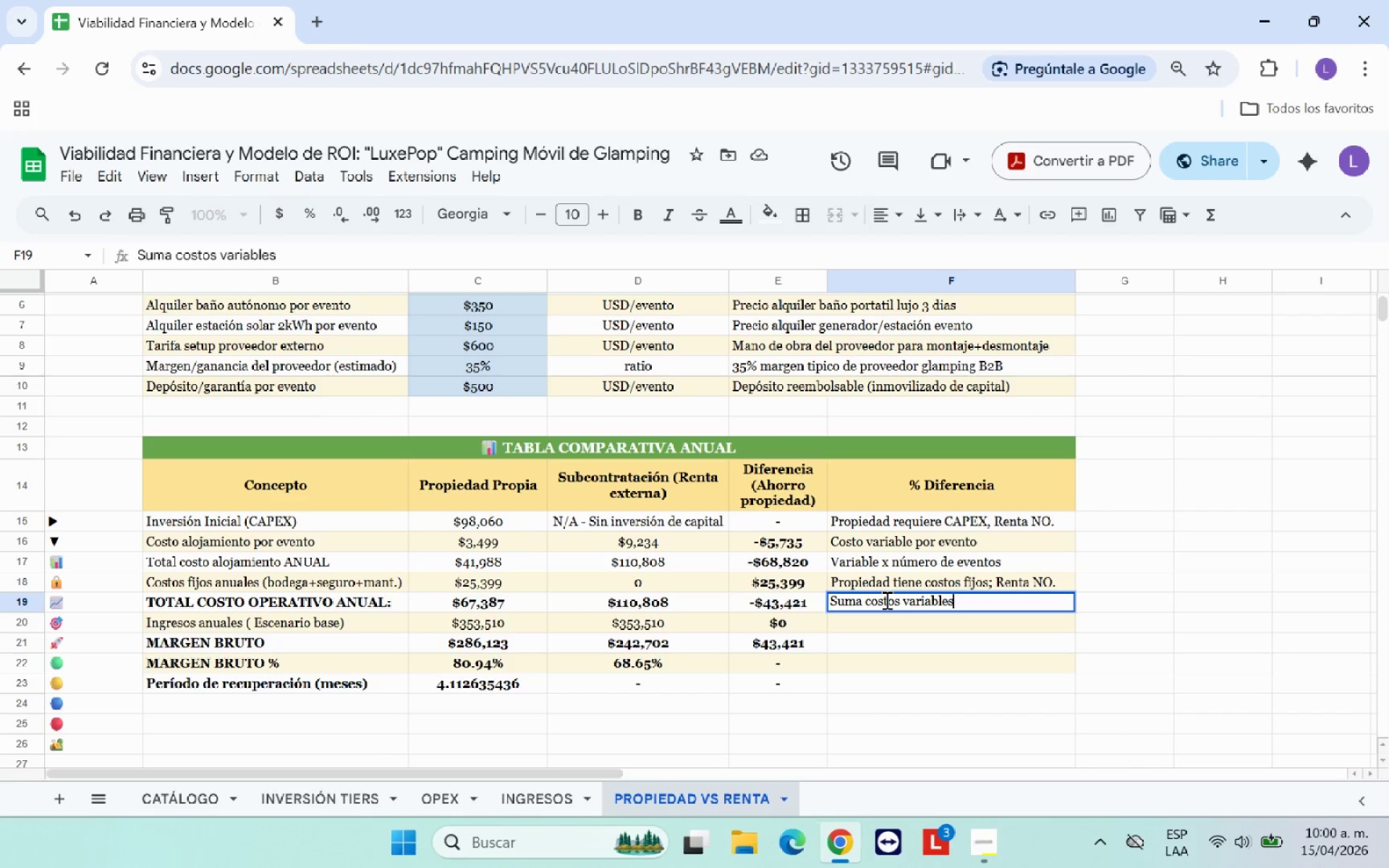 
type( = fijos)
 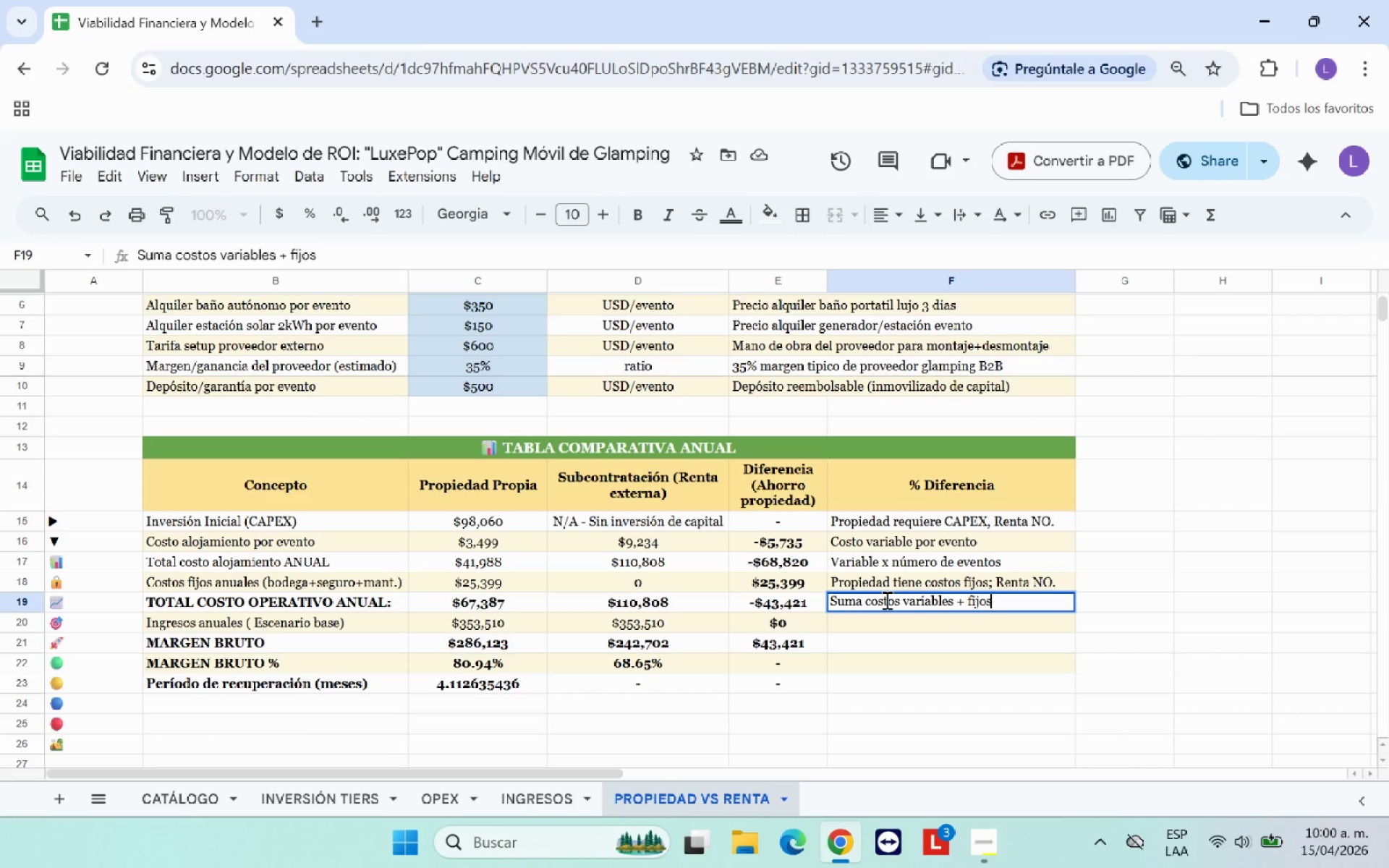 
key(Enter)
 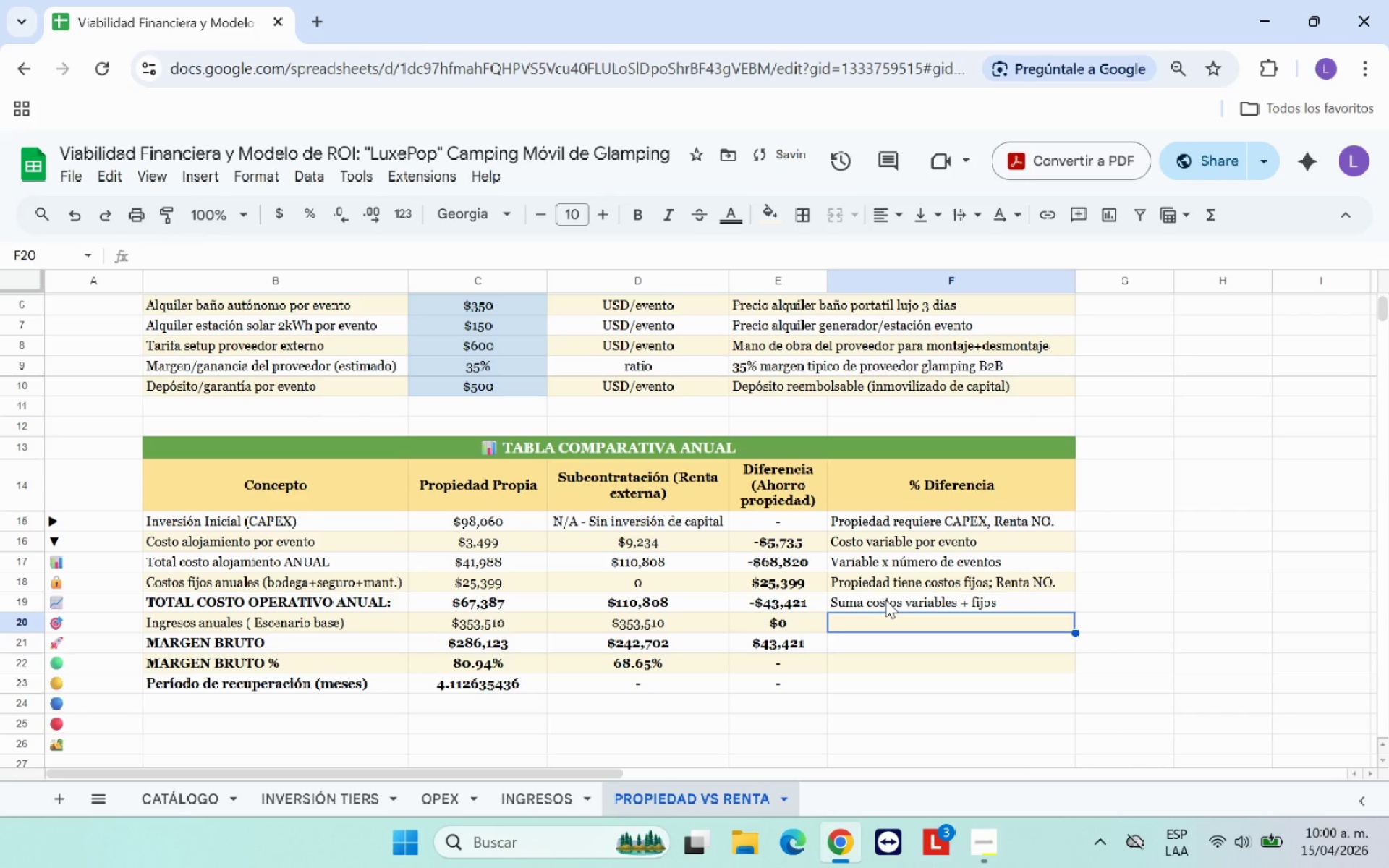 
type(Mismo ingreso en ambos casos.)
 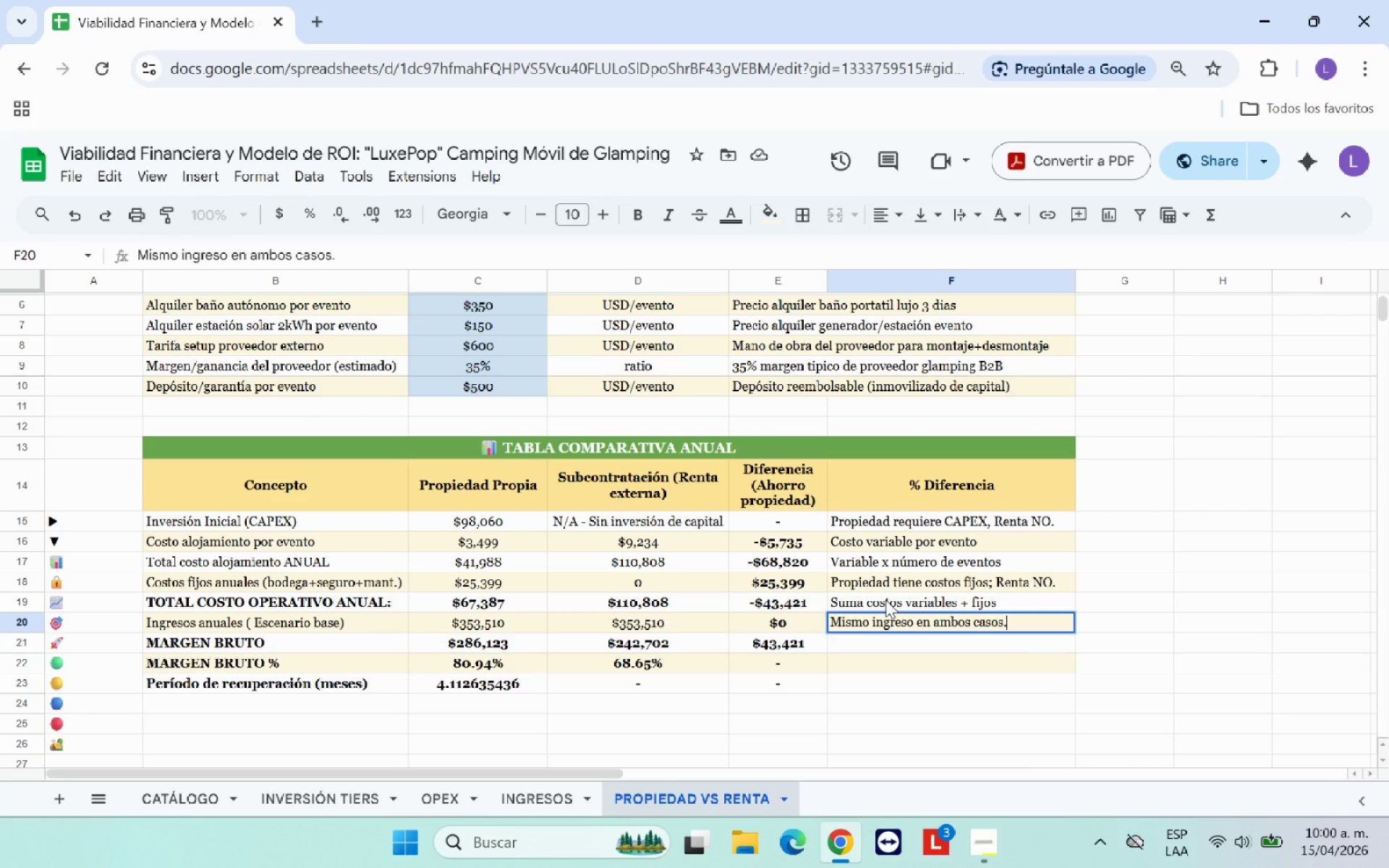 
key(Enter)
 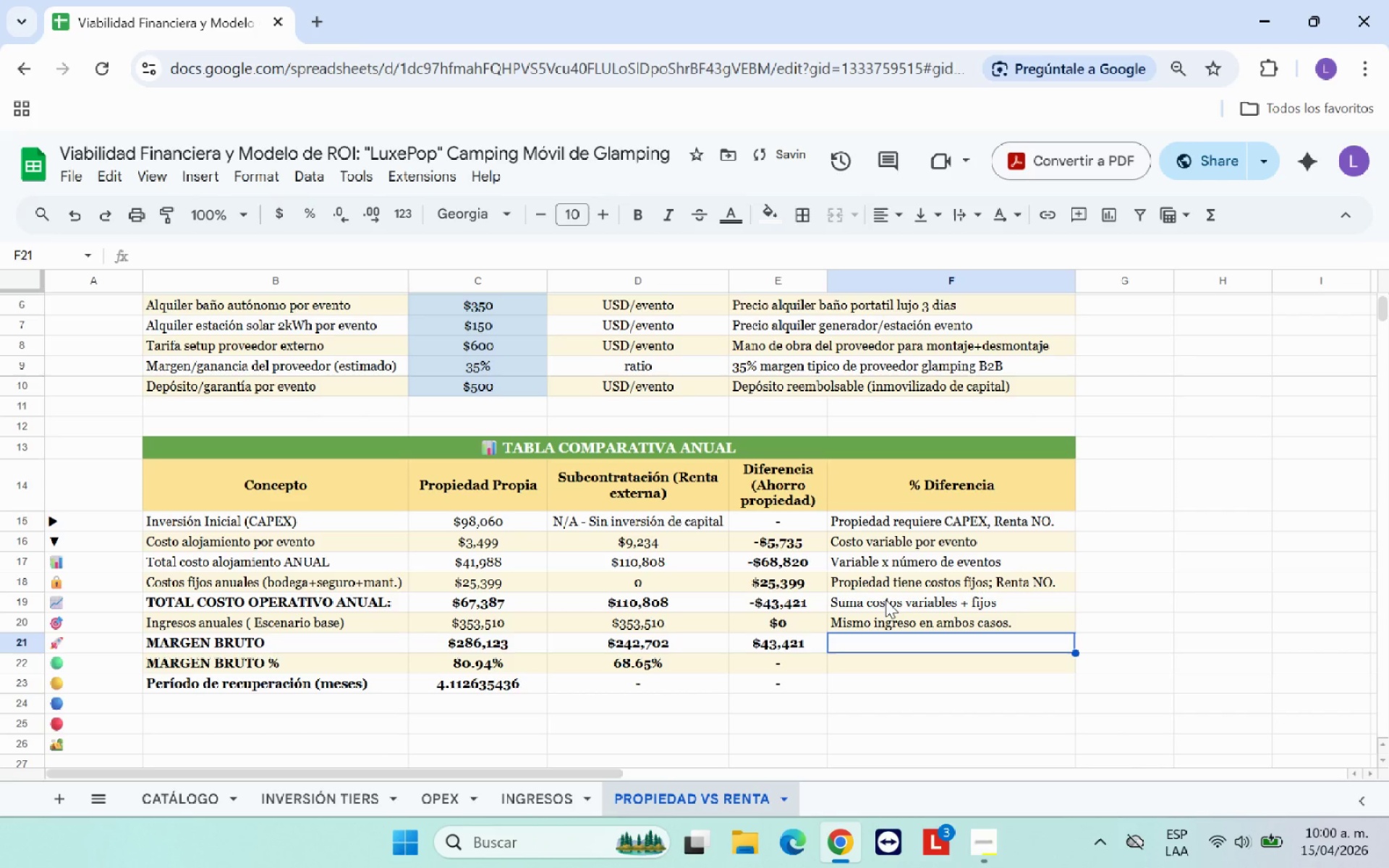 
type(Ingresos)
 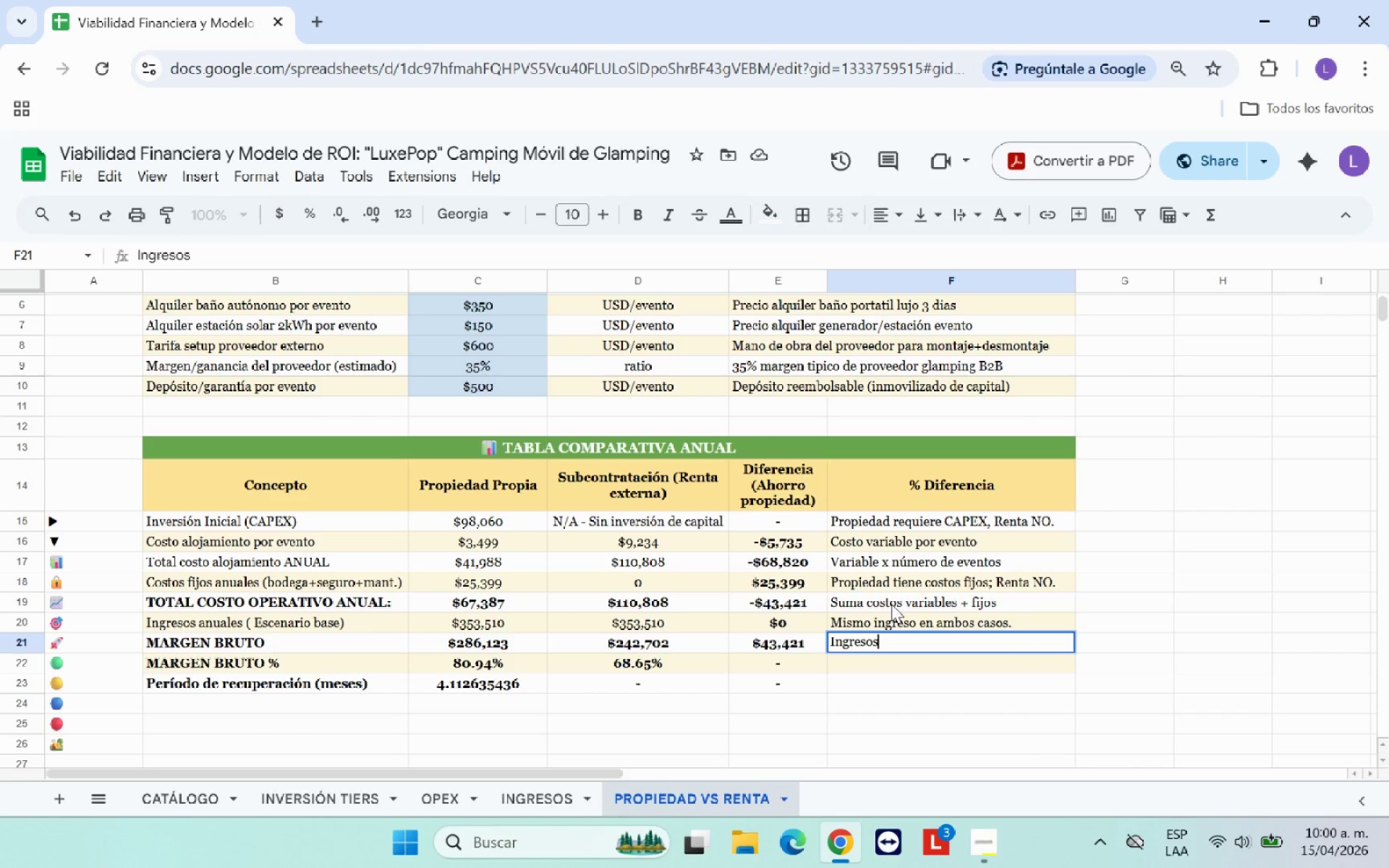 
type(-Costos operativos.)
 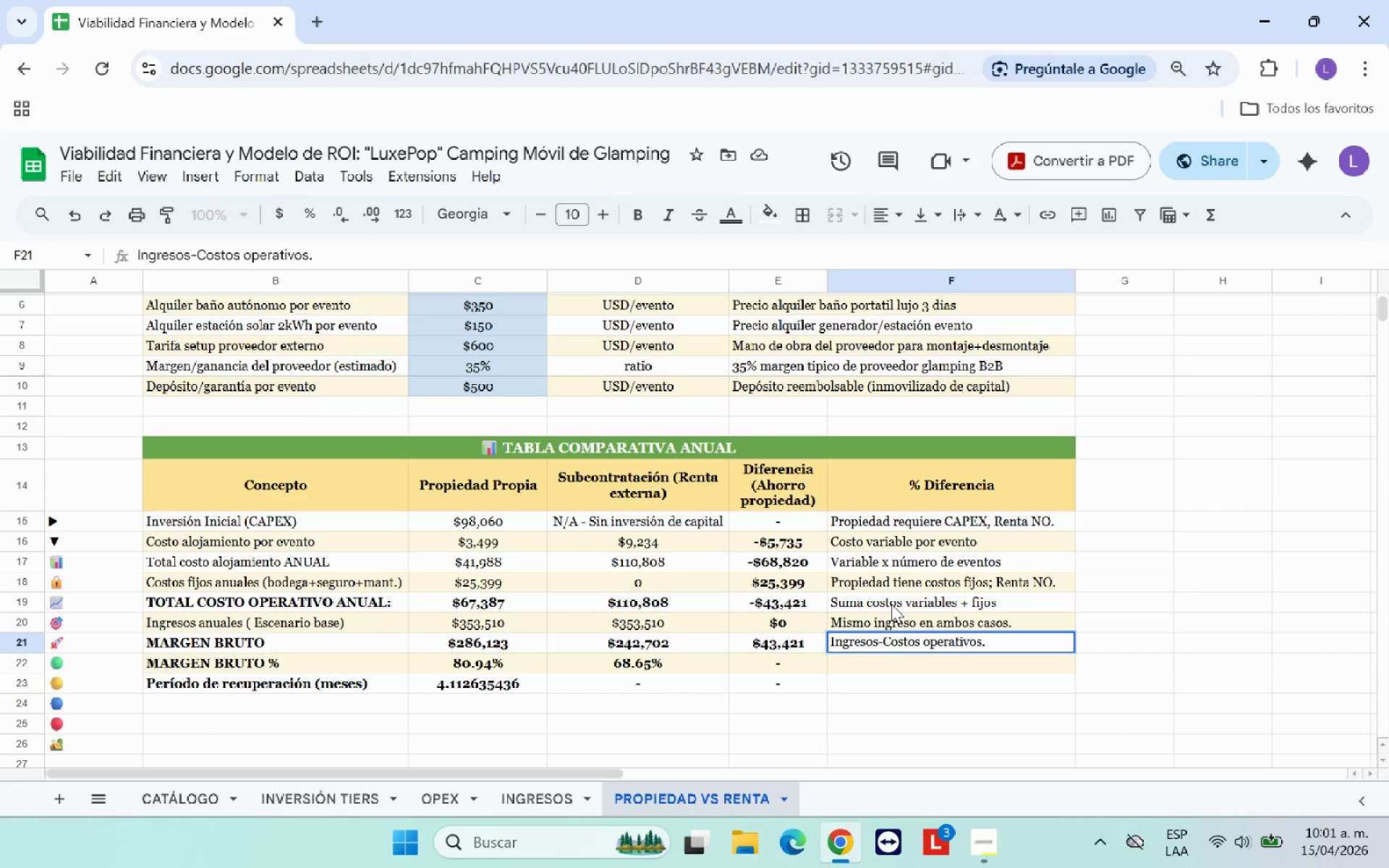 
key(Enter)
 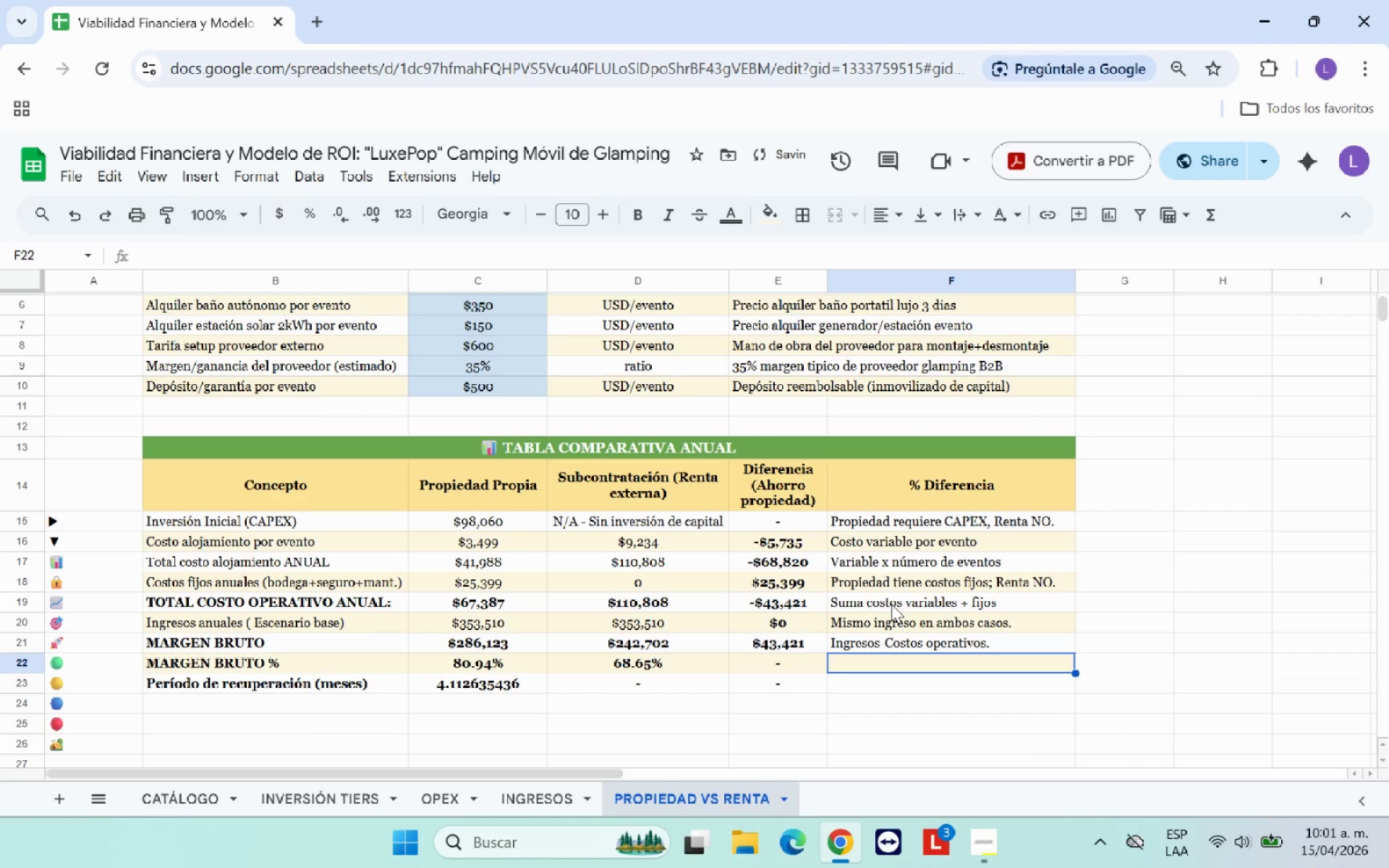 
type(CAPEX & Margen bruto anual x 12.)
 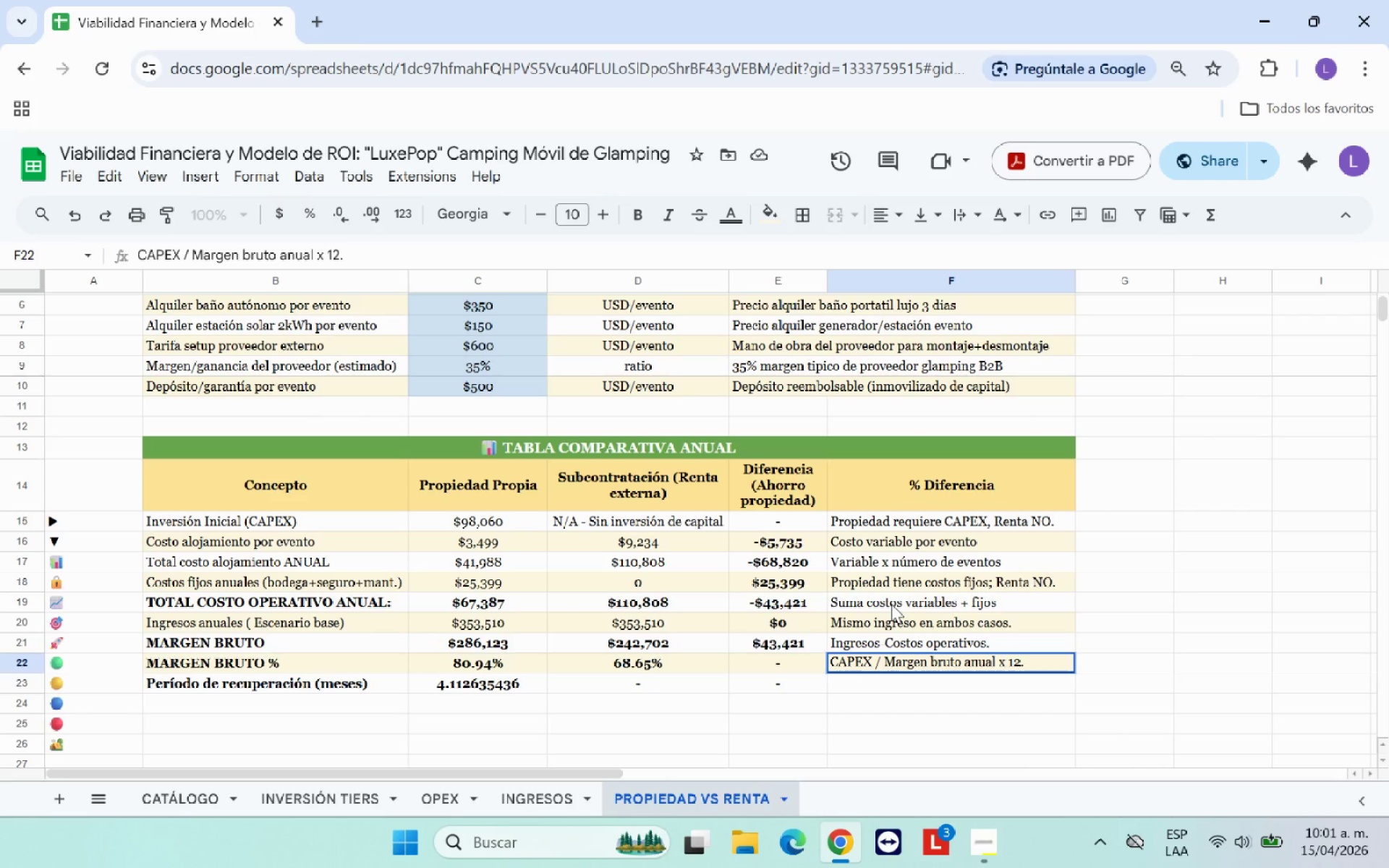 
left_click([650, 660])
 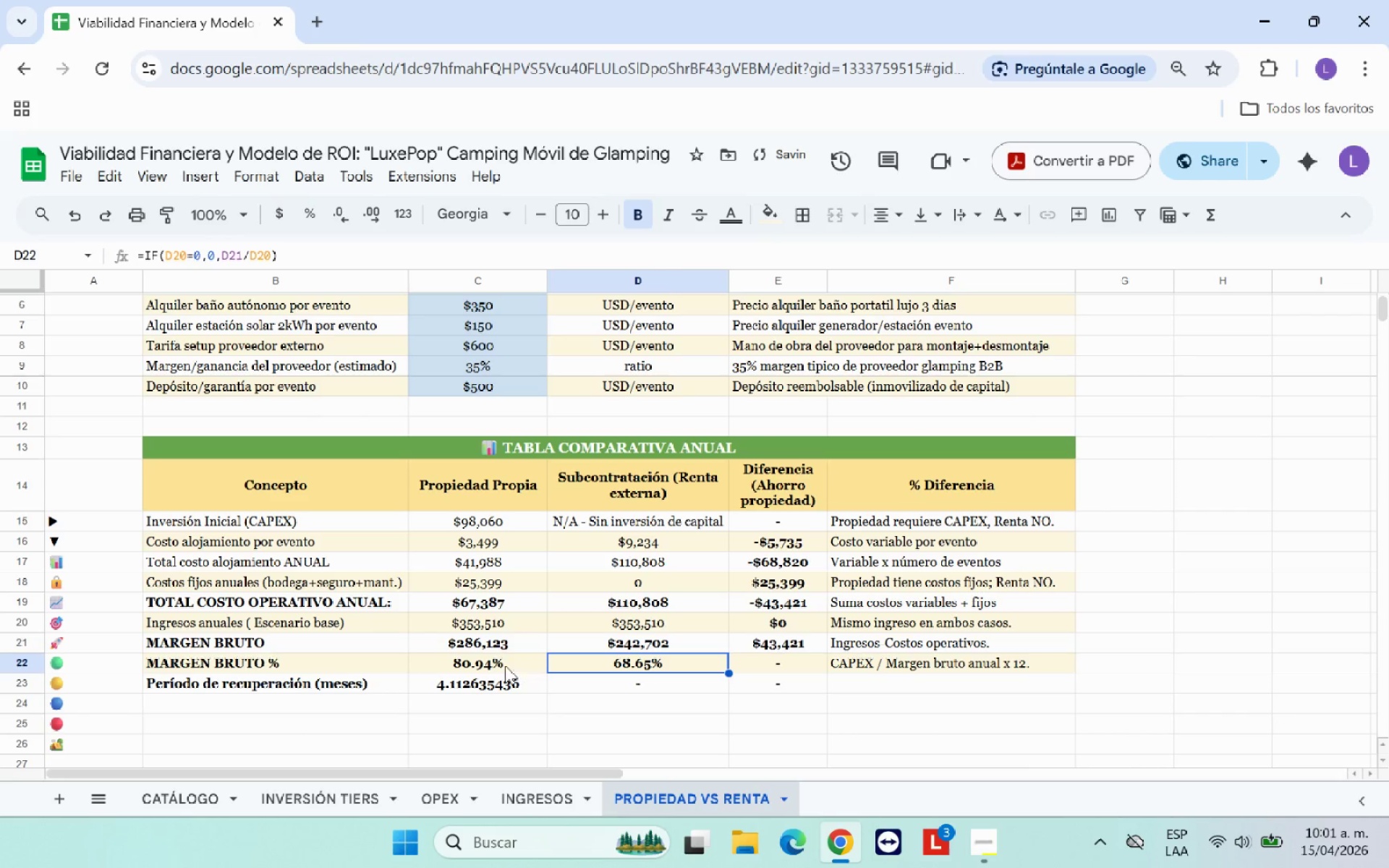 
left_click([504, 664])
 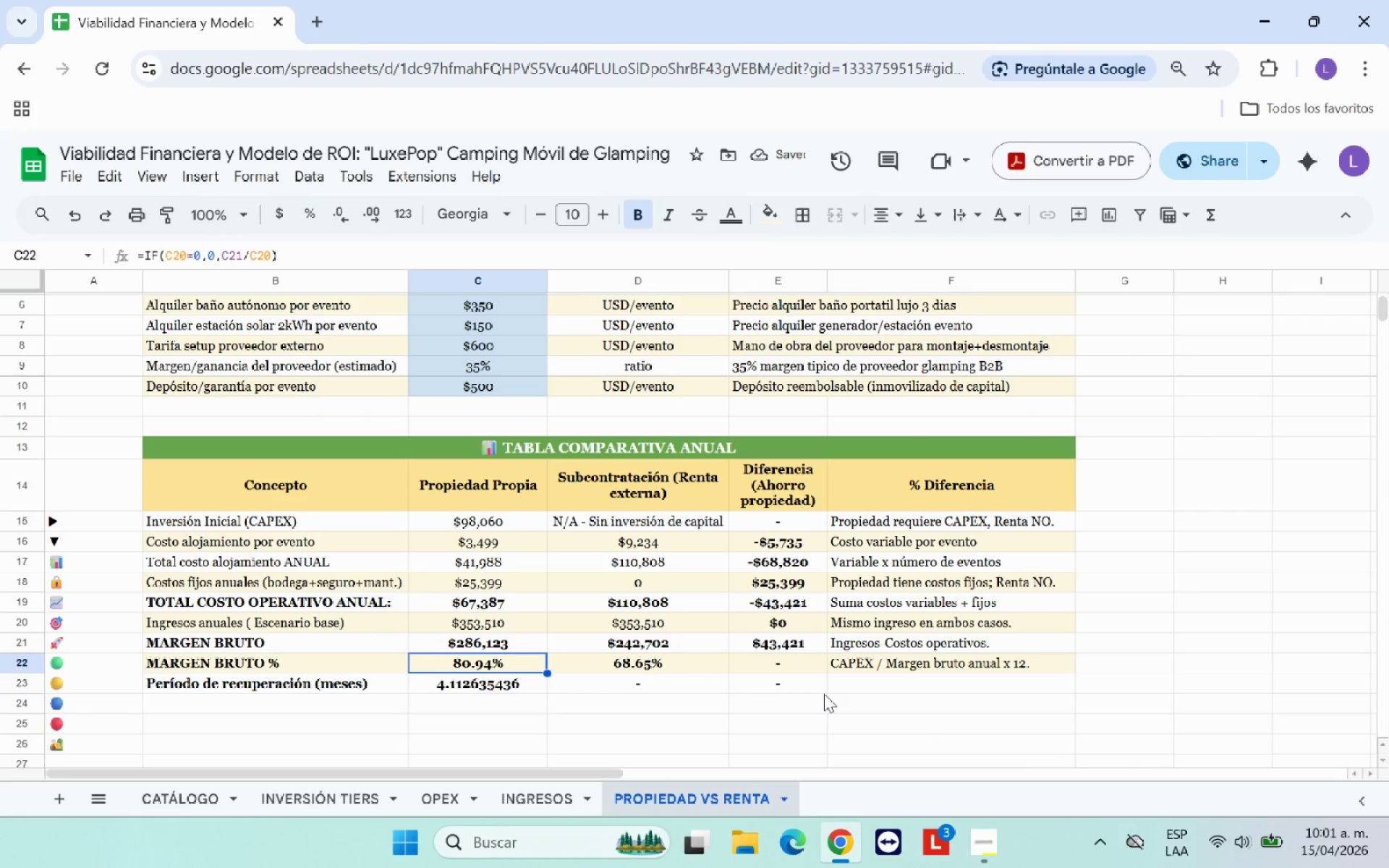 
left_click([772, 686])
 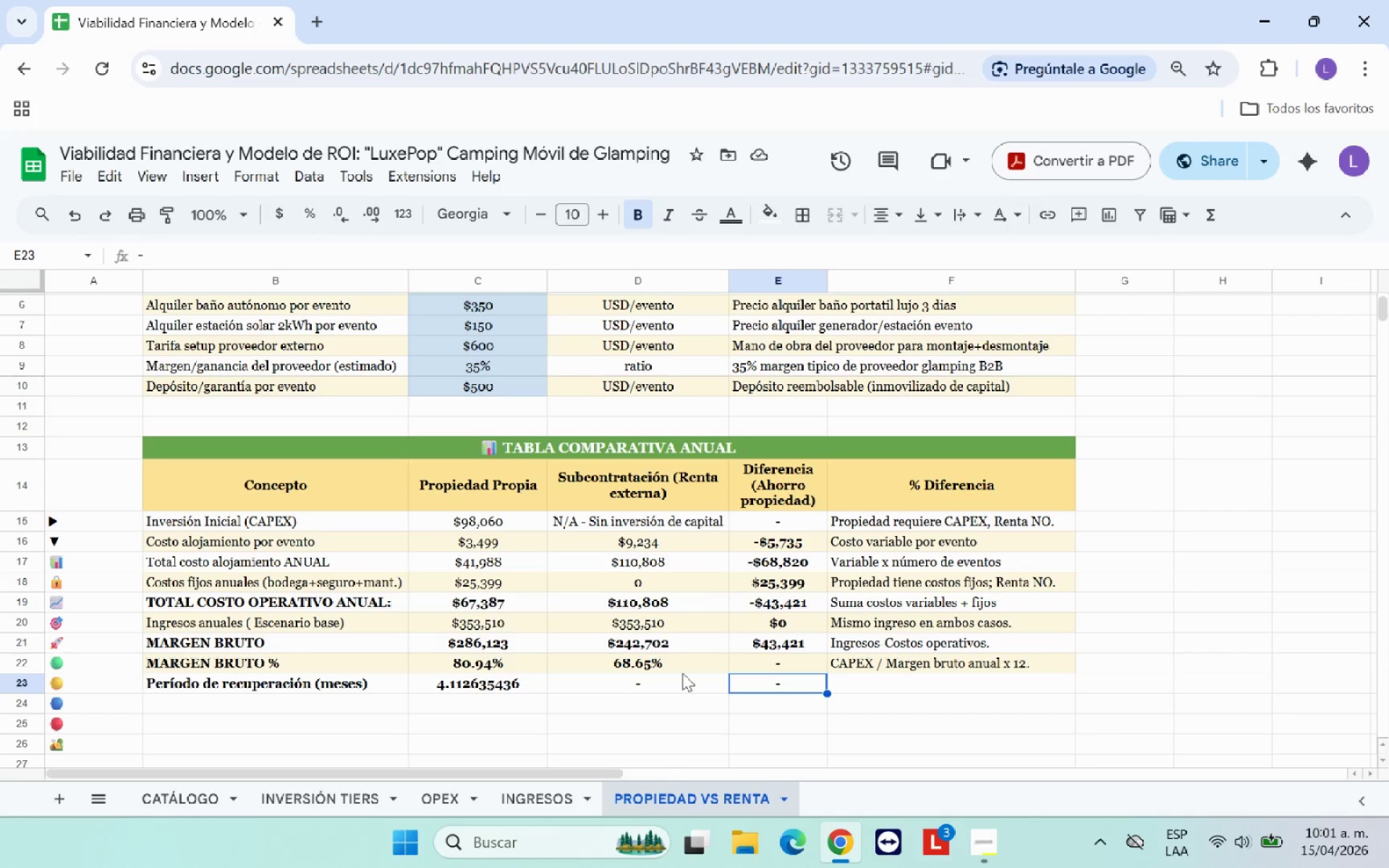 
left_click([888, 664])
 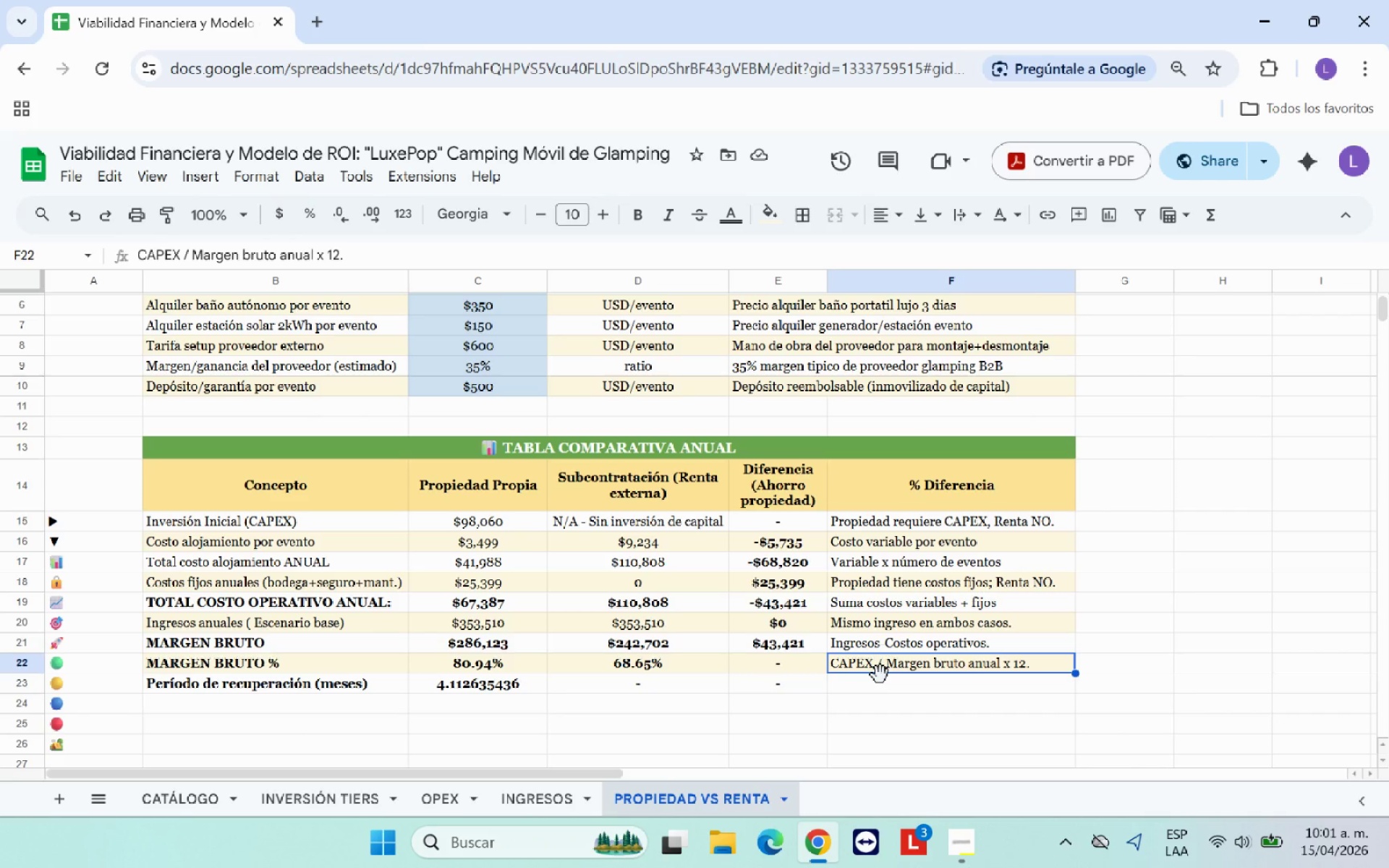 
left_click_drag(start_coordinate=[880, 675], to_coordinate=[880, 686])
 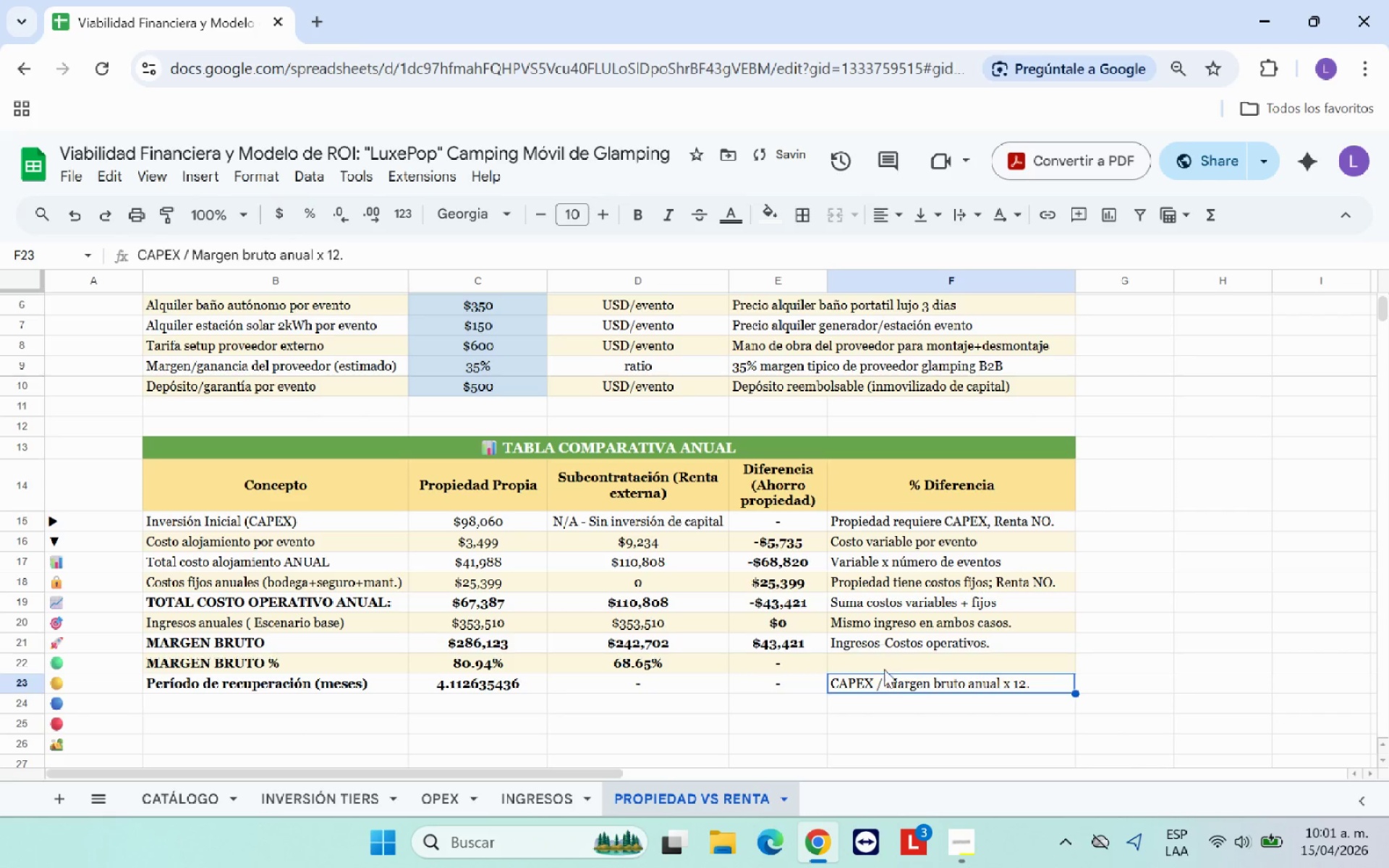 
left_click([884, 669])
 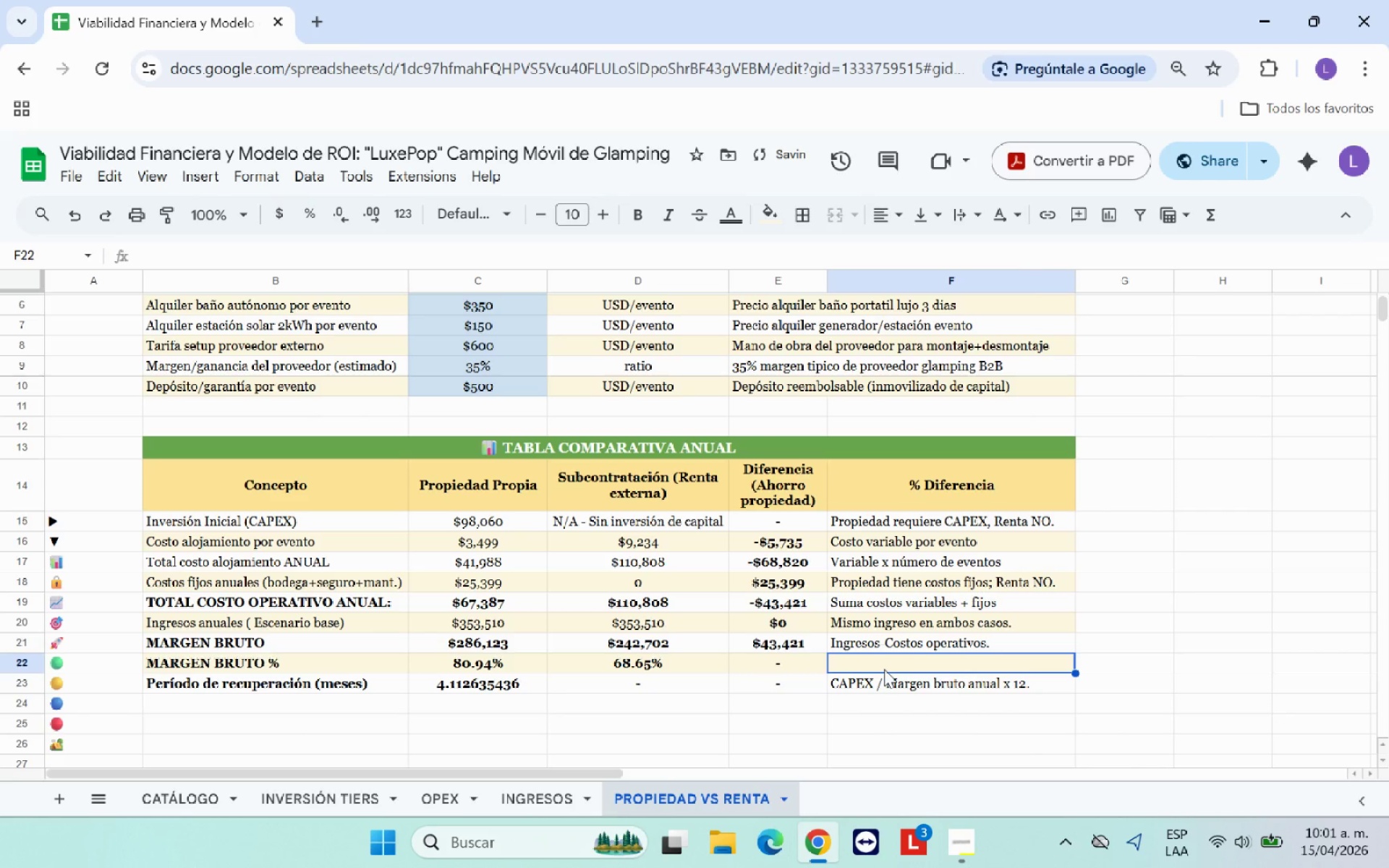 
type(Mrgen)
key(Backspace)
key(Backspace)
key(Backspace)
key(Backspace)
type(argen & Ingresos)
 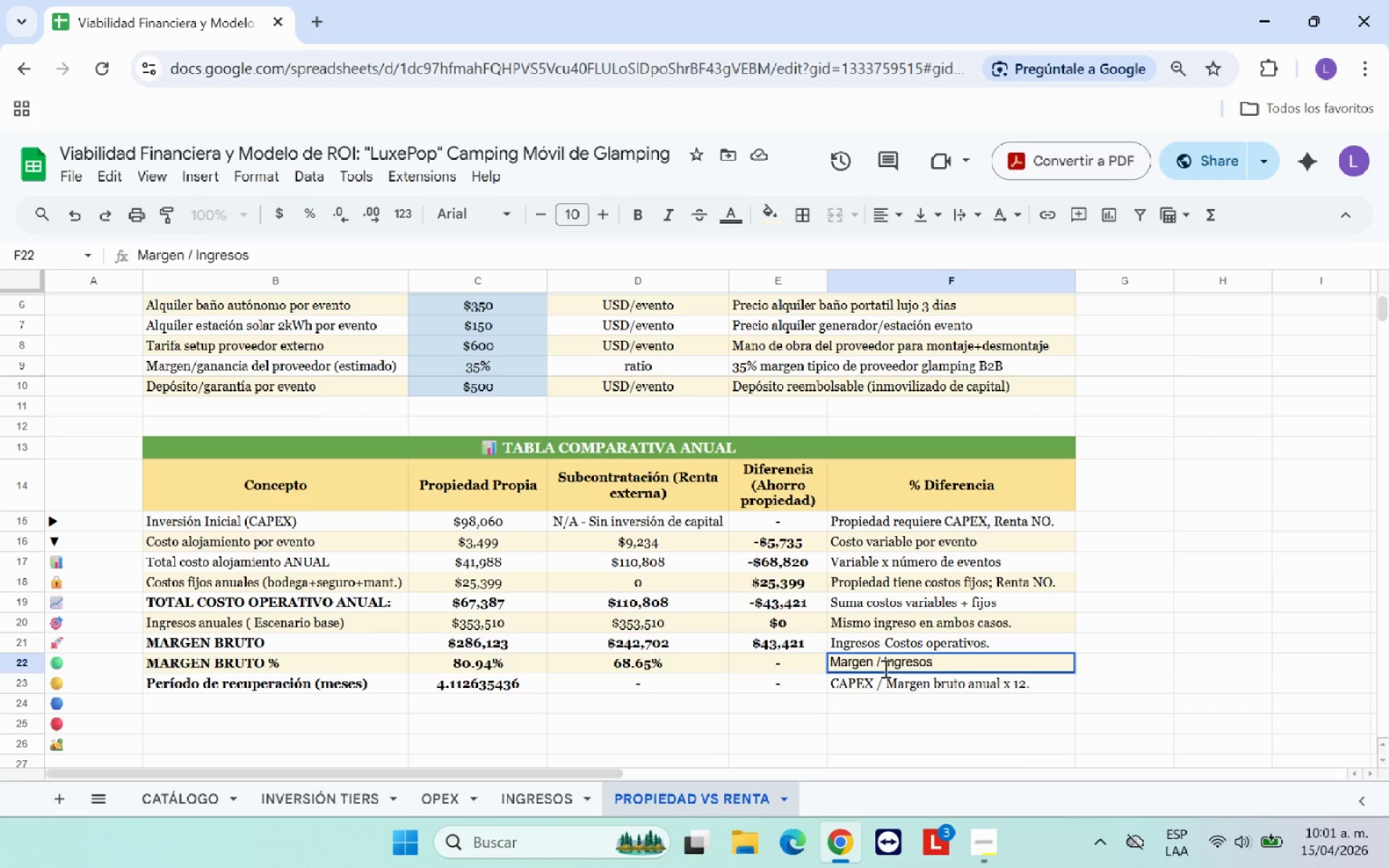 
left_click([1183, 676])
 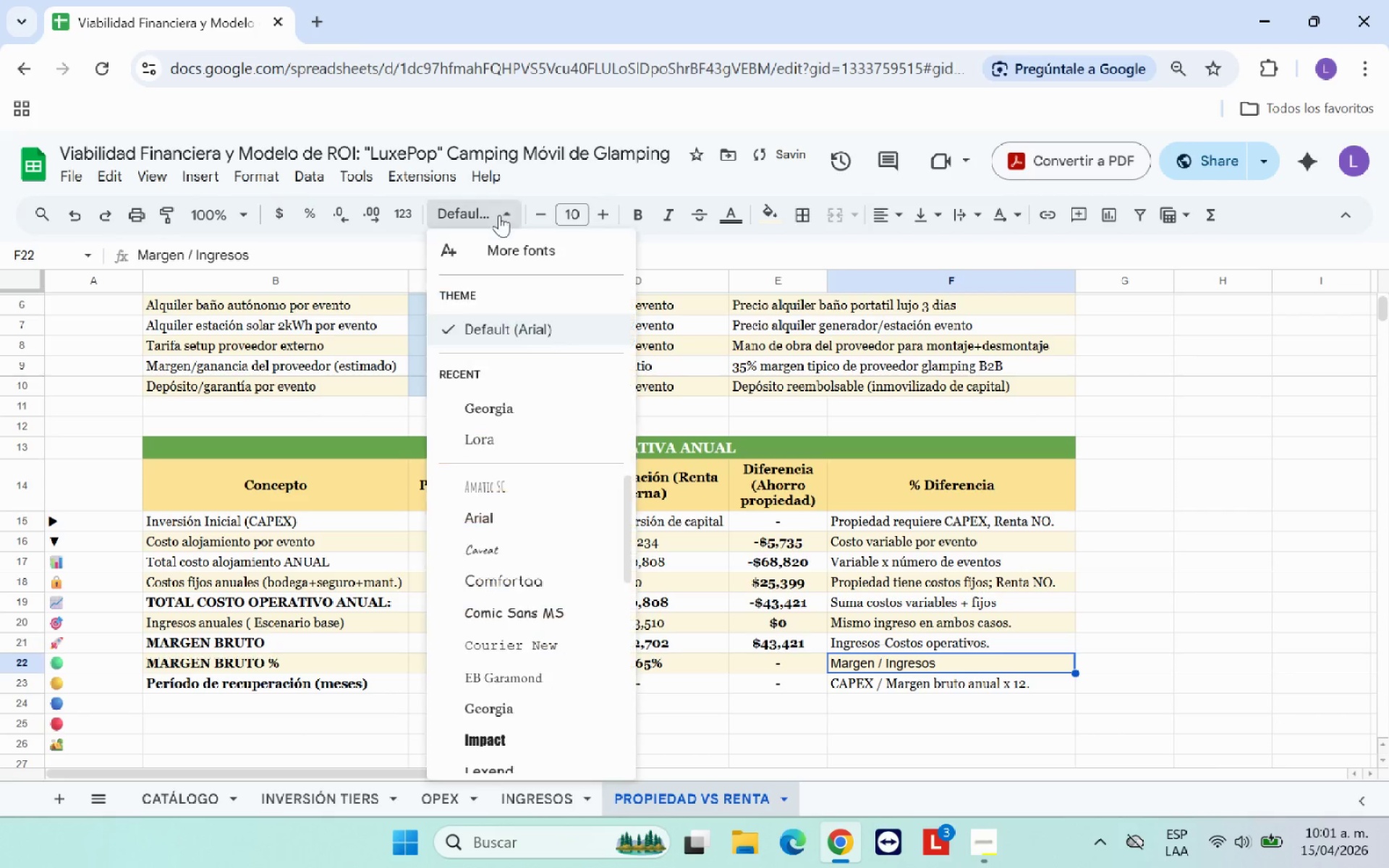 
left_click([521, 403])
 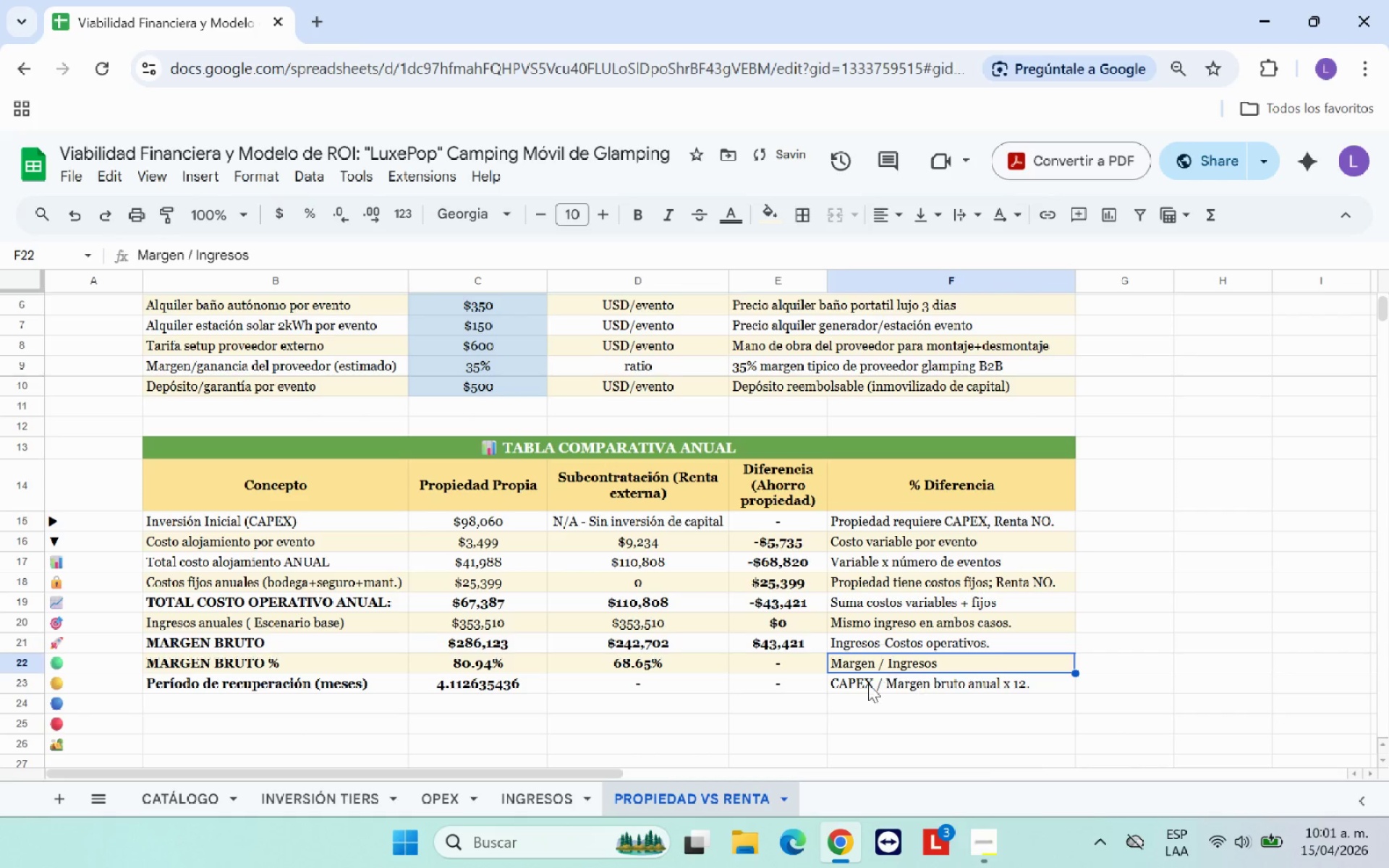 
left_click([846, 712])
 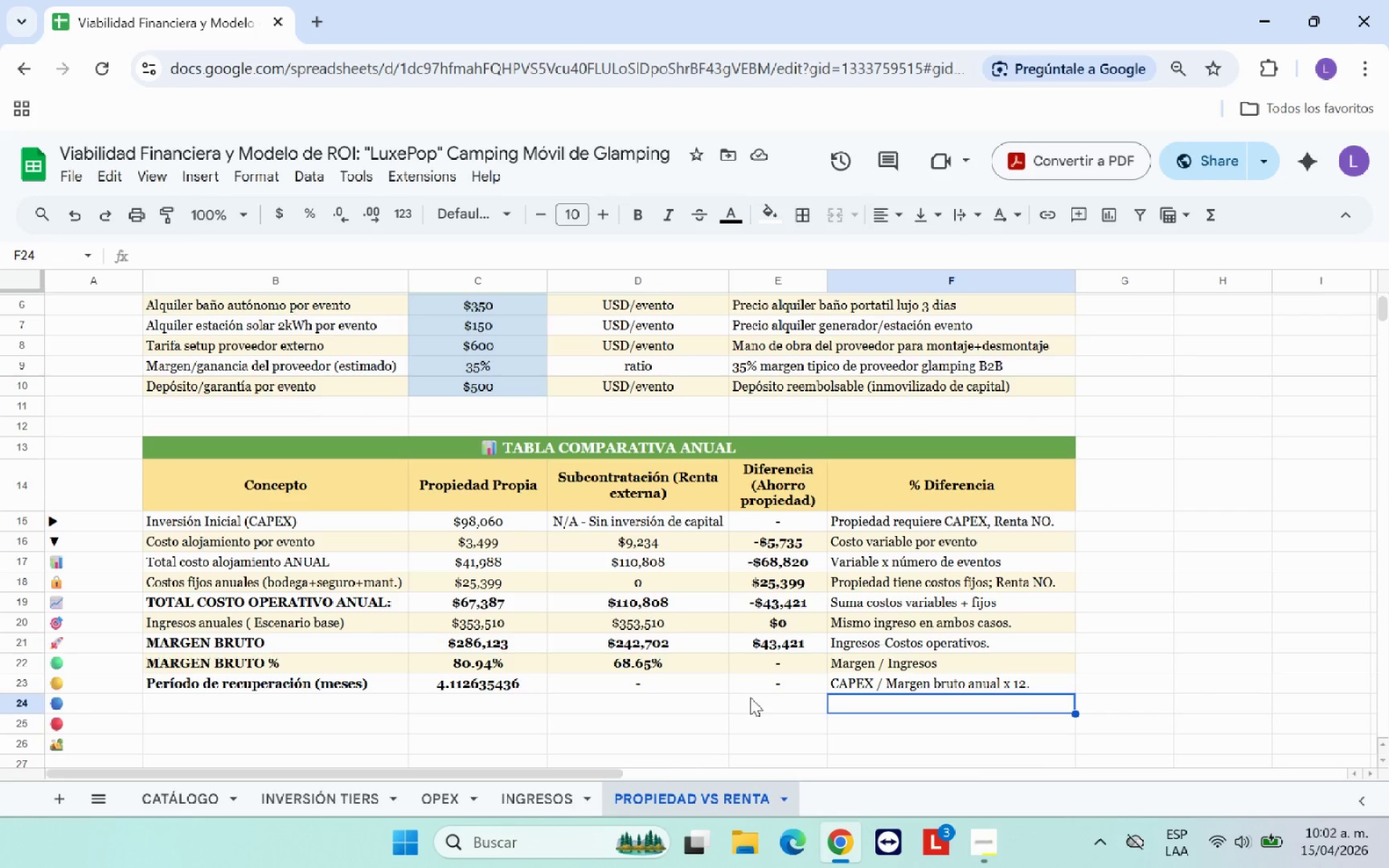 
wait(26.16)
 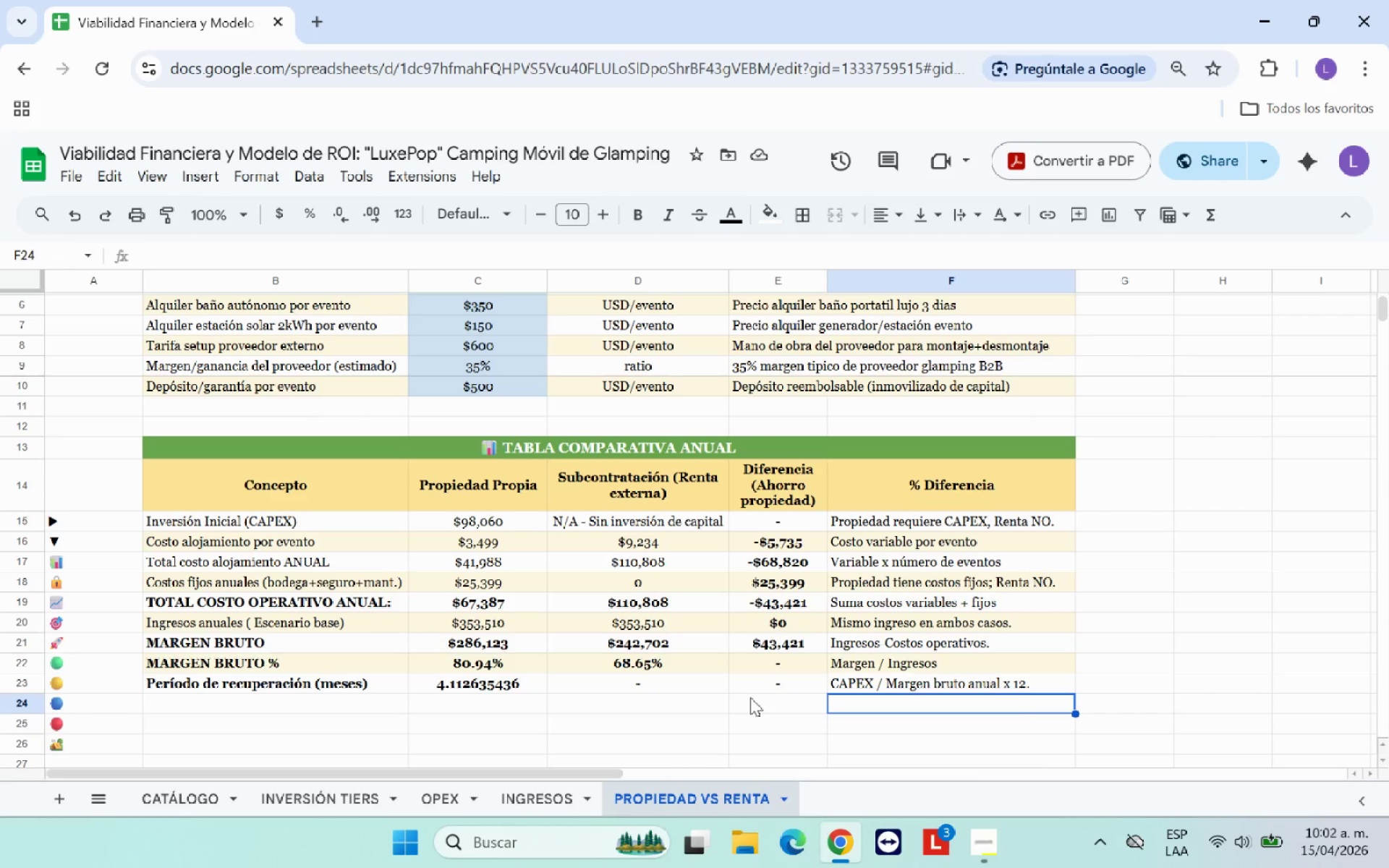 
scroll: coordinate [642, 627], scroll_direction: up, amount: 3.0
 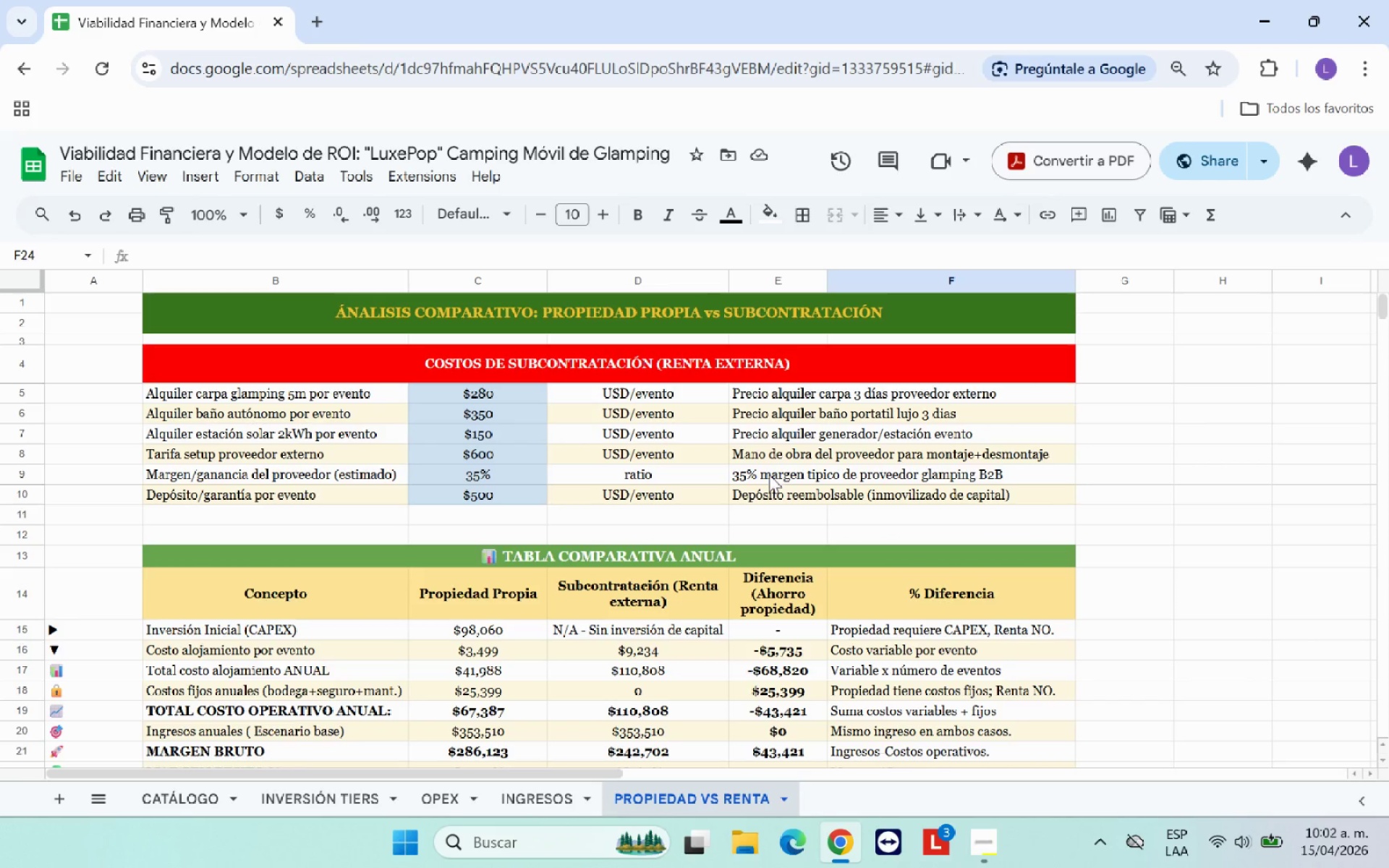 
left_click([824, 362])
 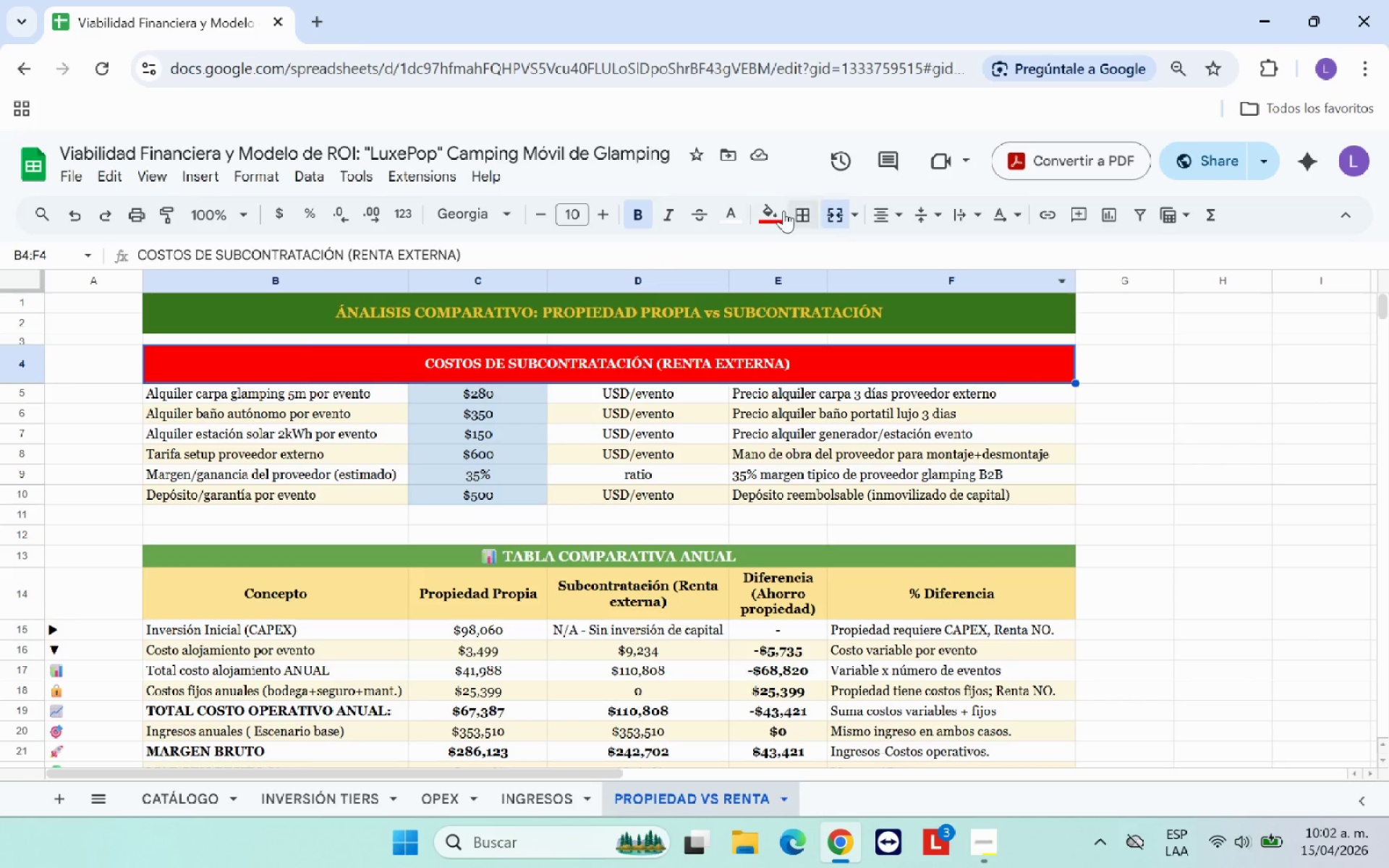 
left_click([782, 210])
 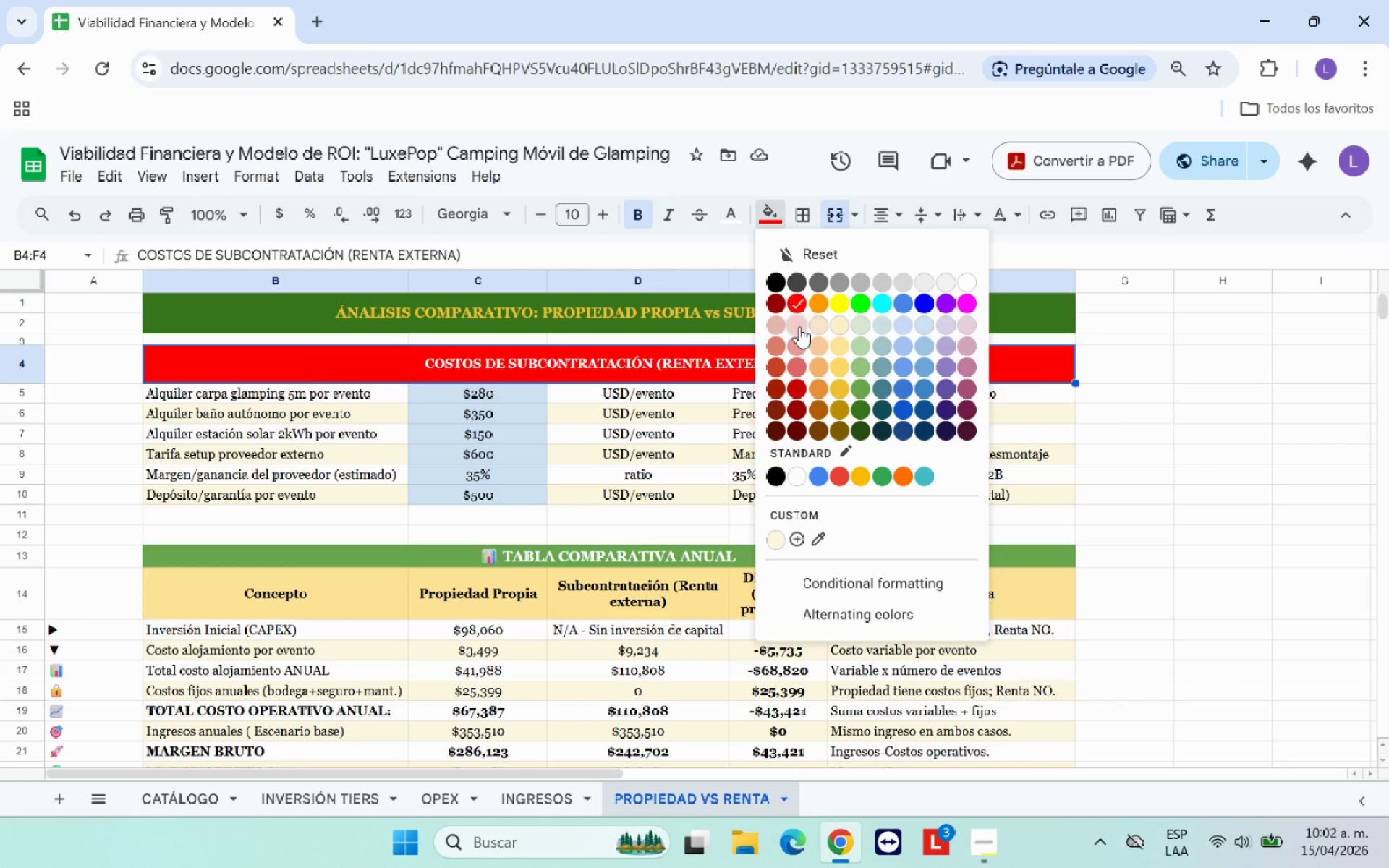 
left_click([799, 343])
 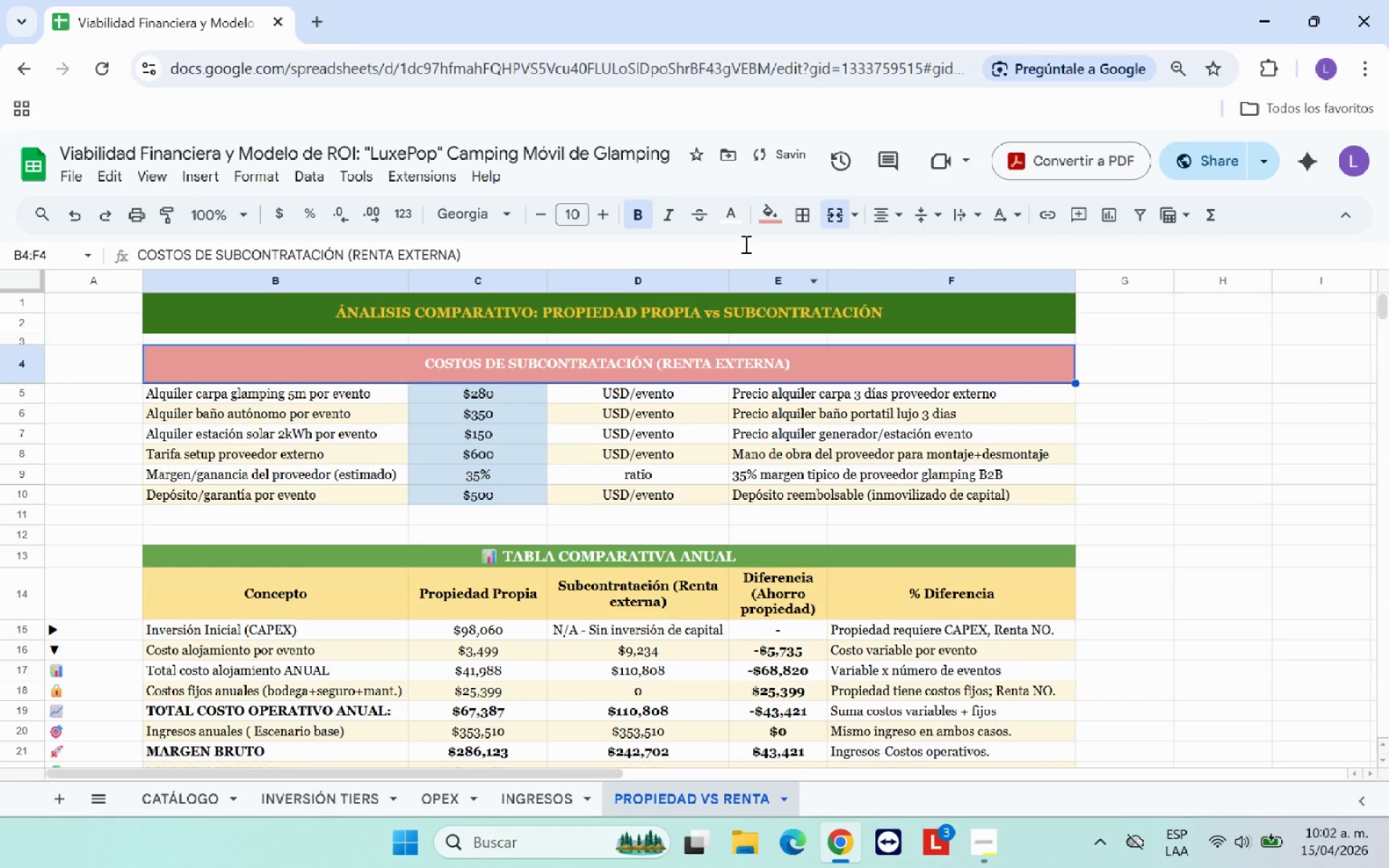 
left_click([773, 224])
 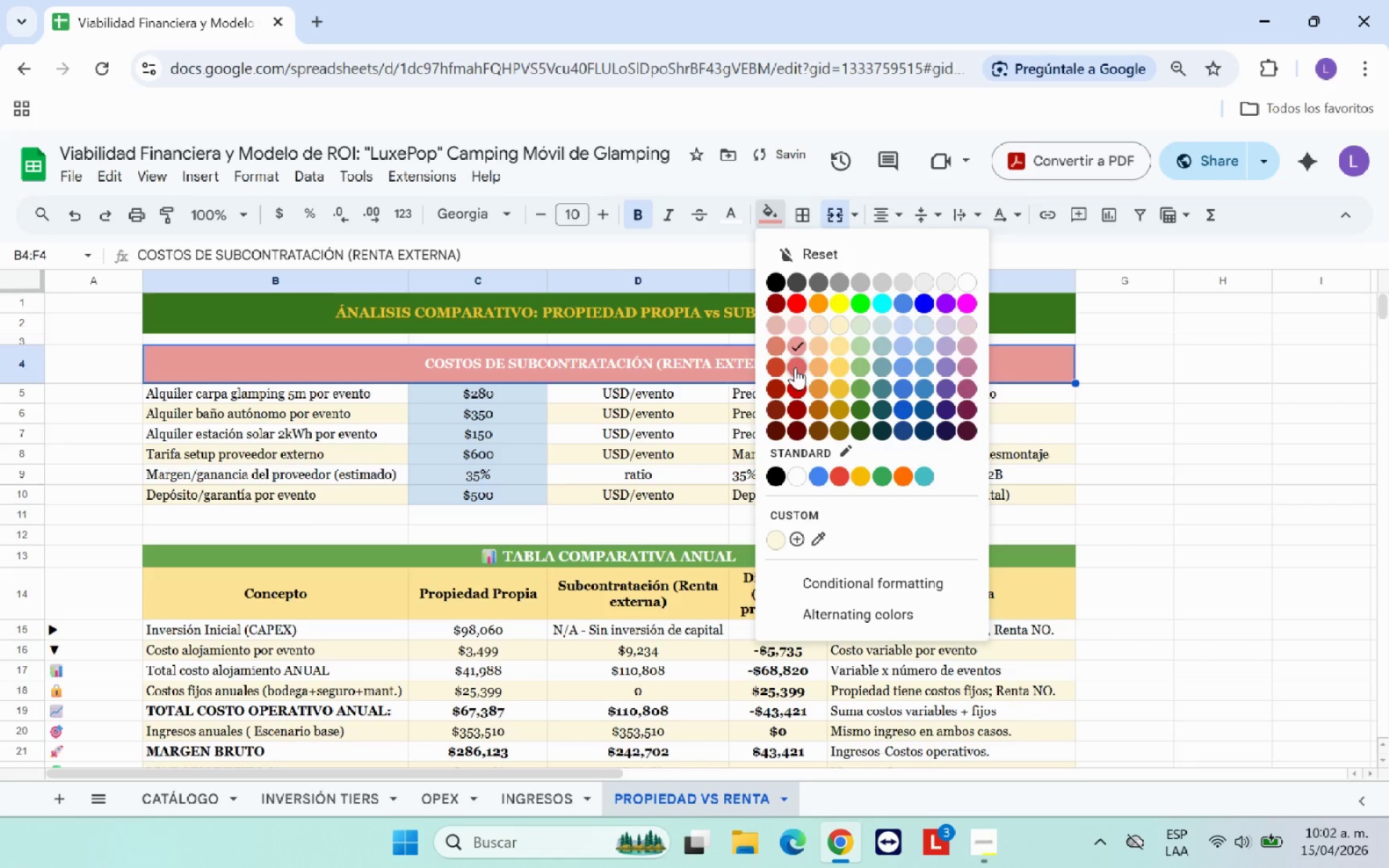 
left_click([795, 371])
 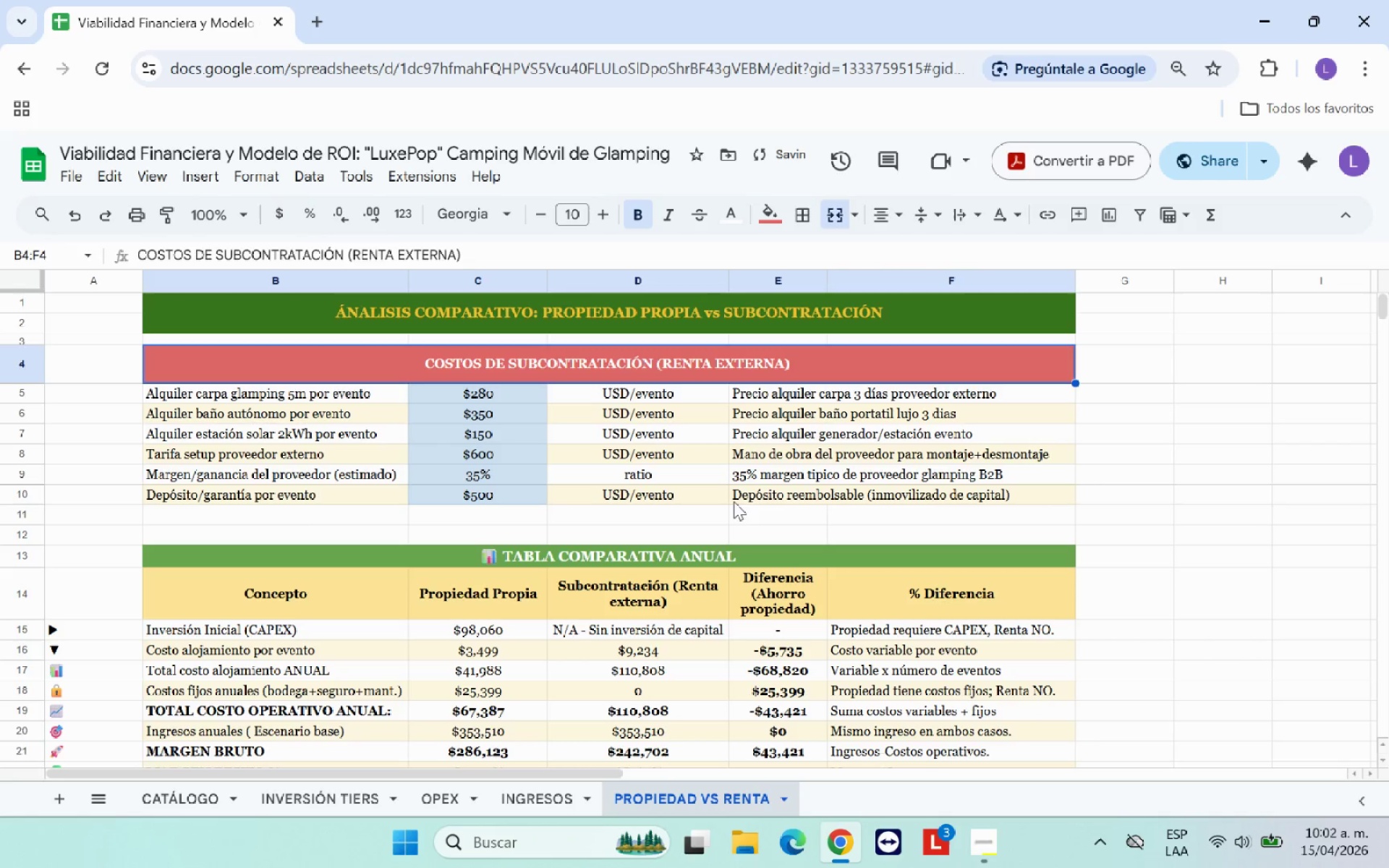 
left_click([733, 502])
 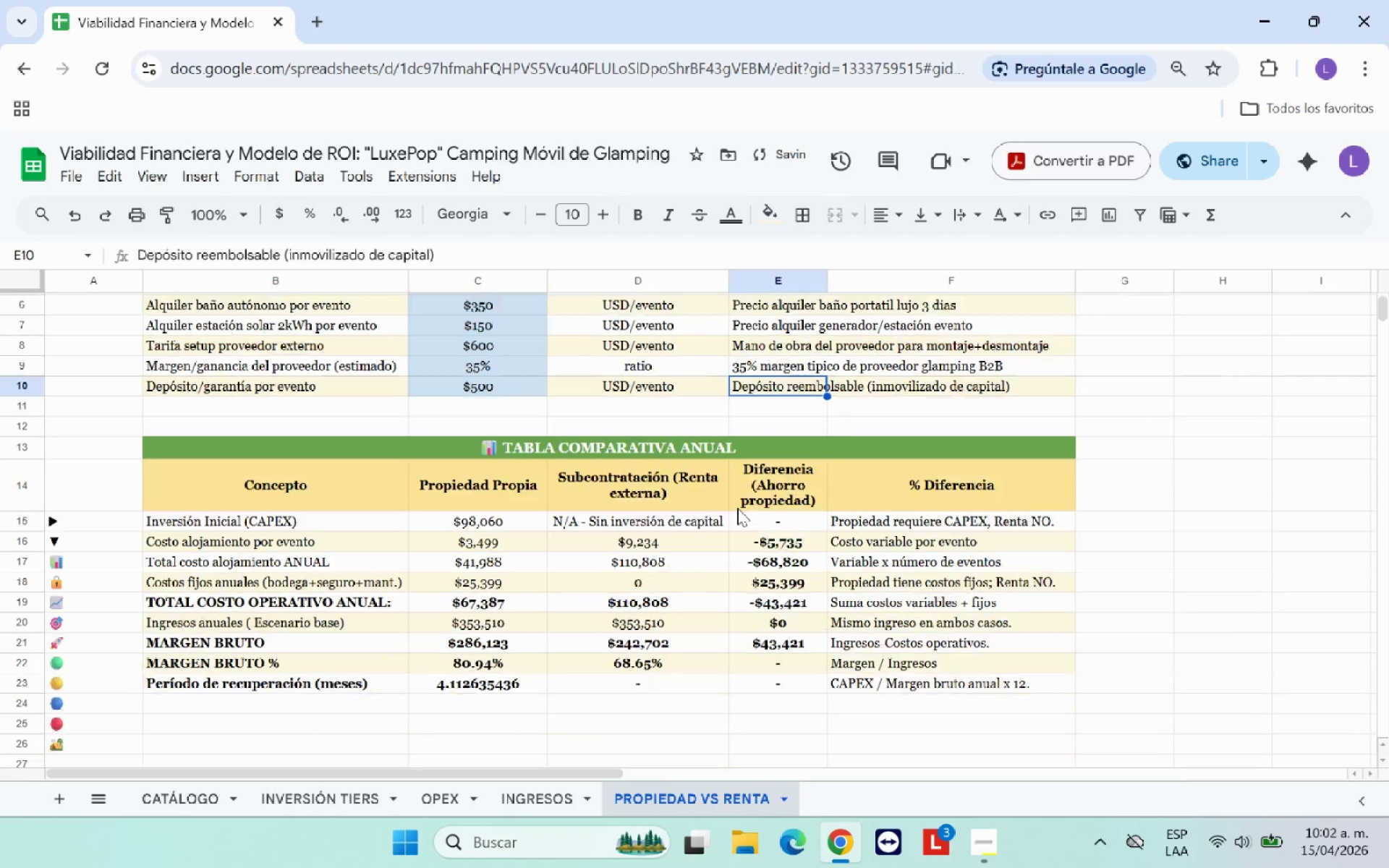 
scroll: coordinate [737, 508], scroll_direction: down, amount: 1.0
 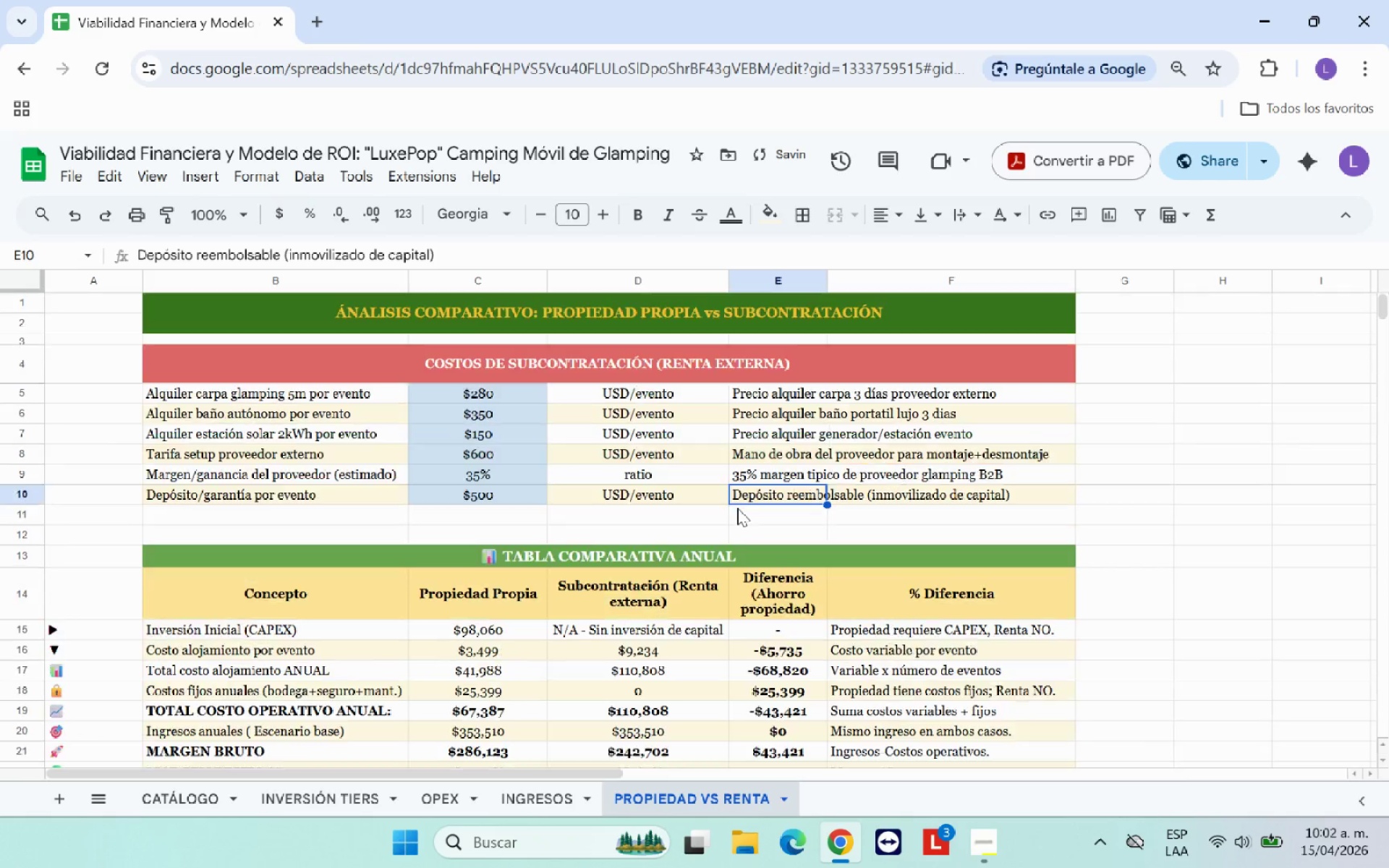 
scroll: coordinate [737, 508], scroll_direction: up, amount: 2.0
 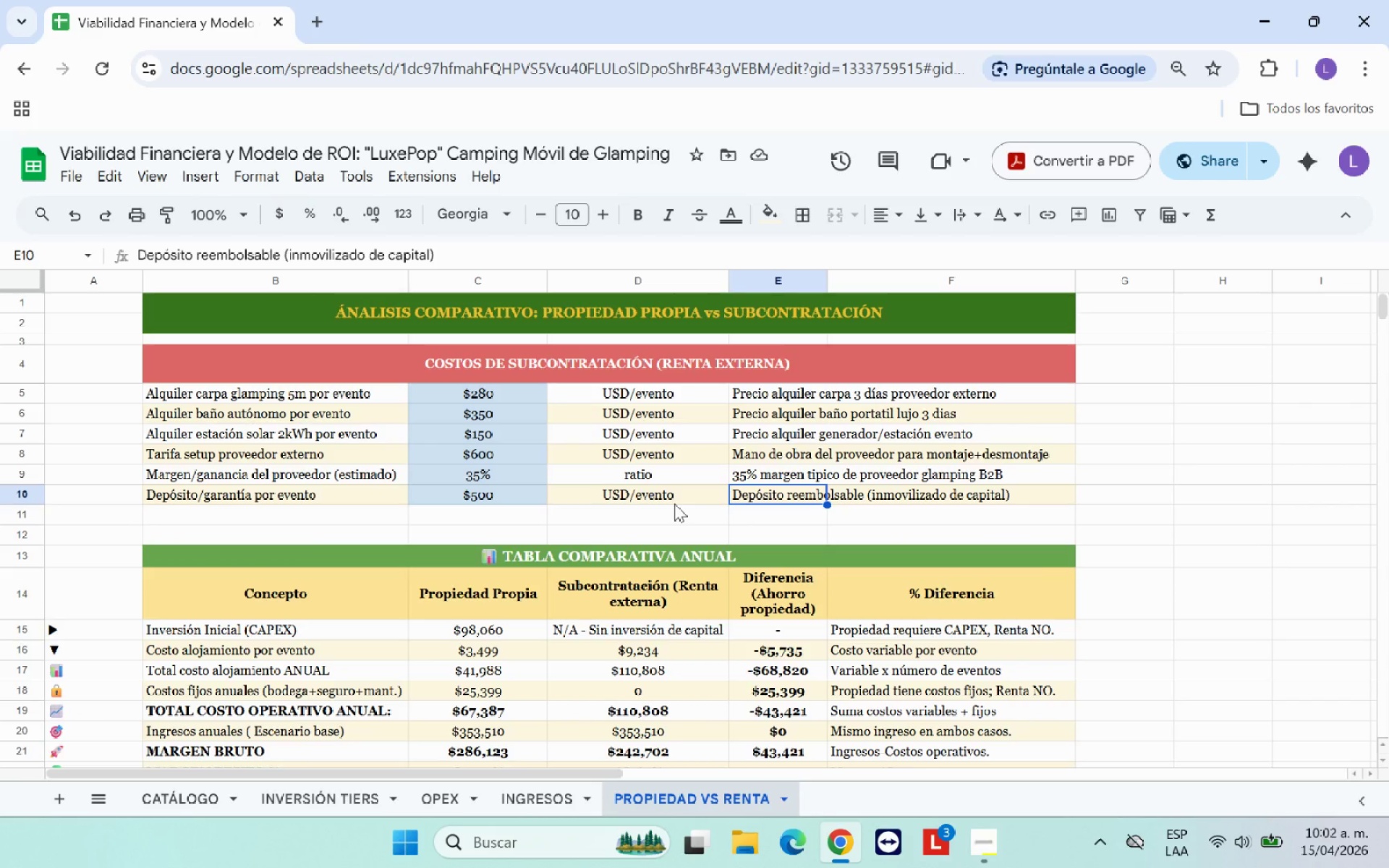 
wait(5.24)
 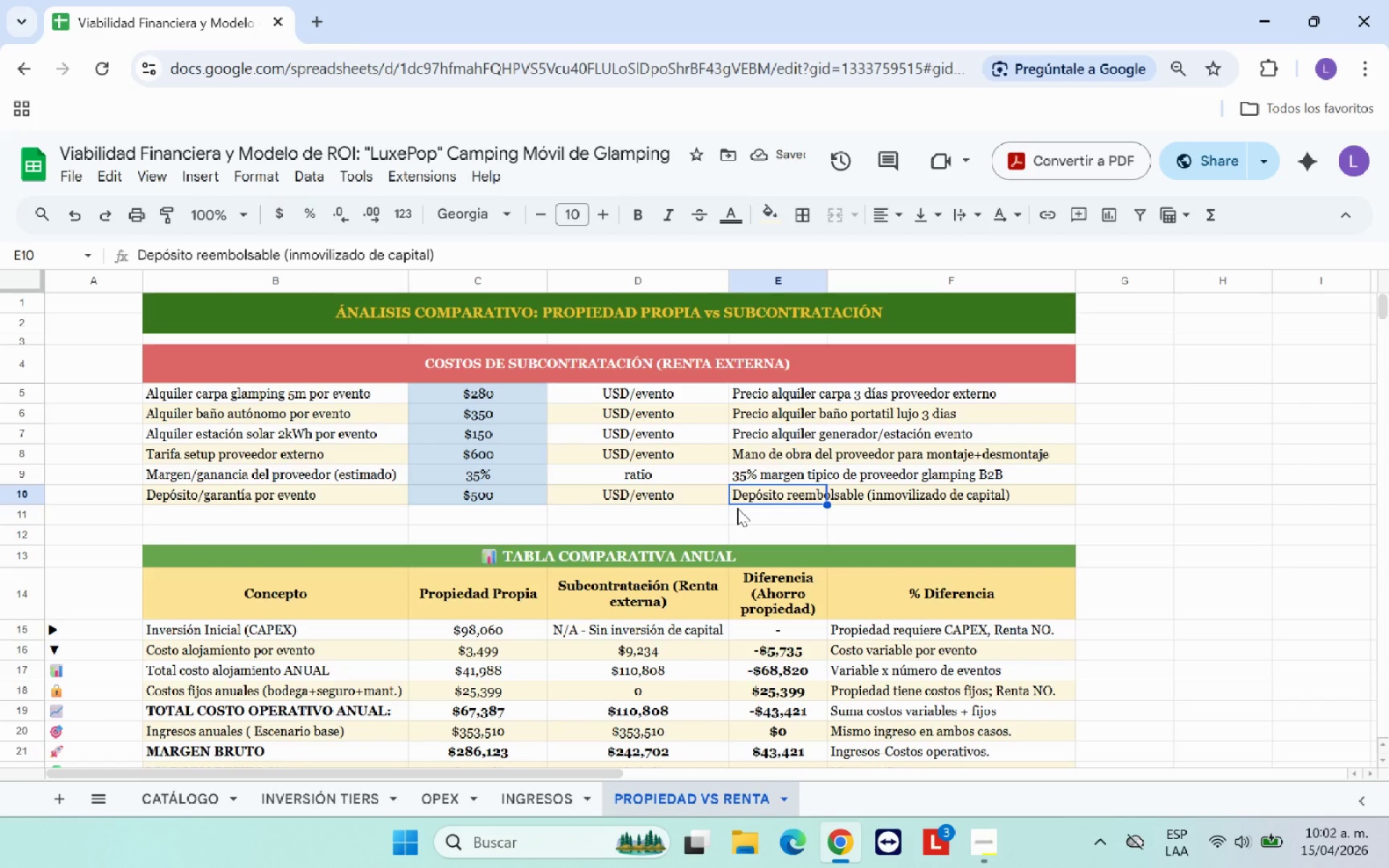 
left_click([307, 520])
 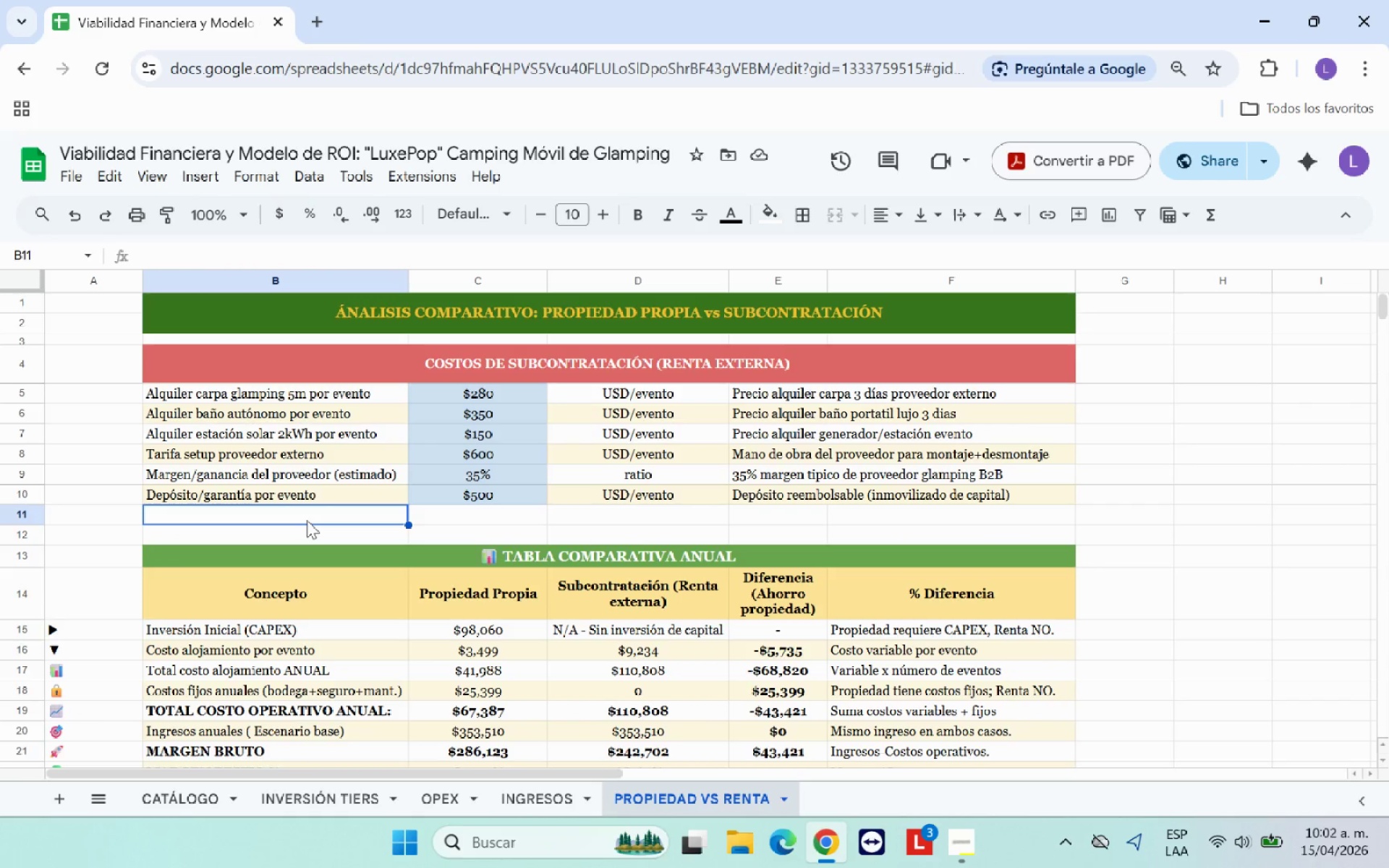 
type(Nota> Ingrese los costos de alquiler externo en celdas Azul claro. )
 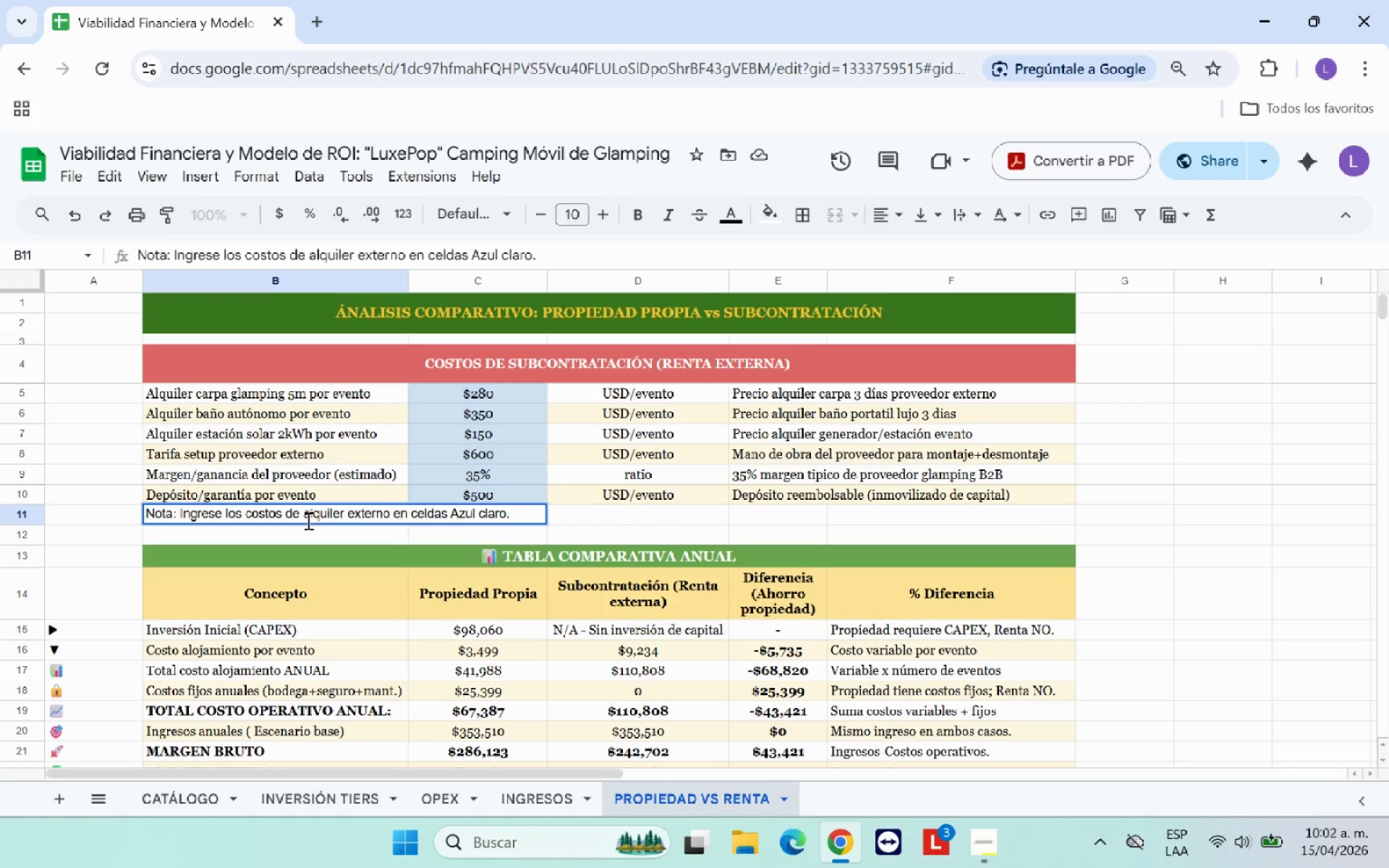 
wait(12.86)
 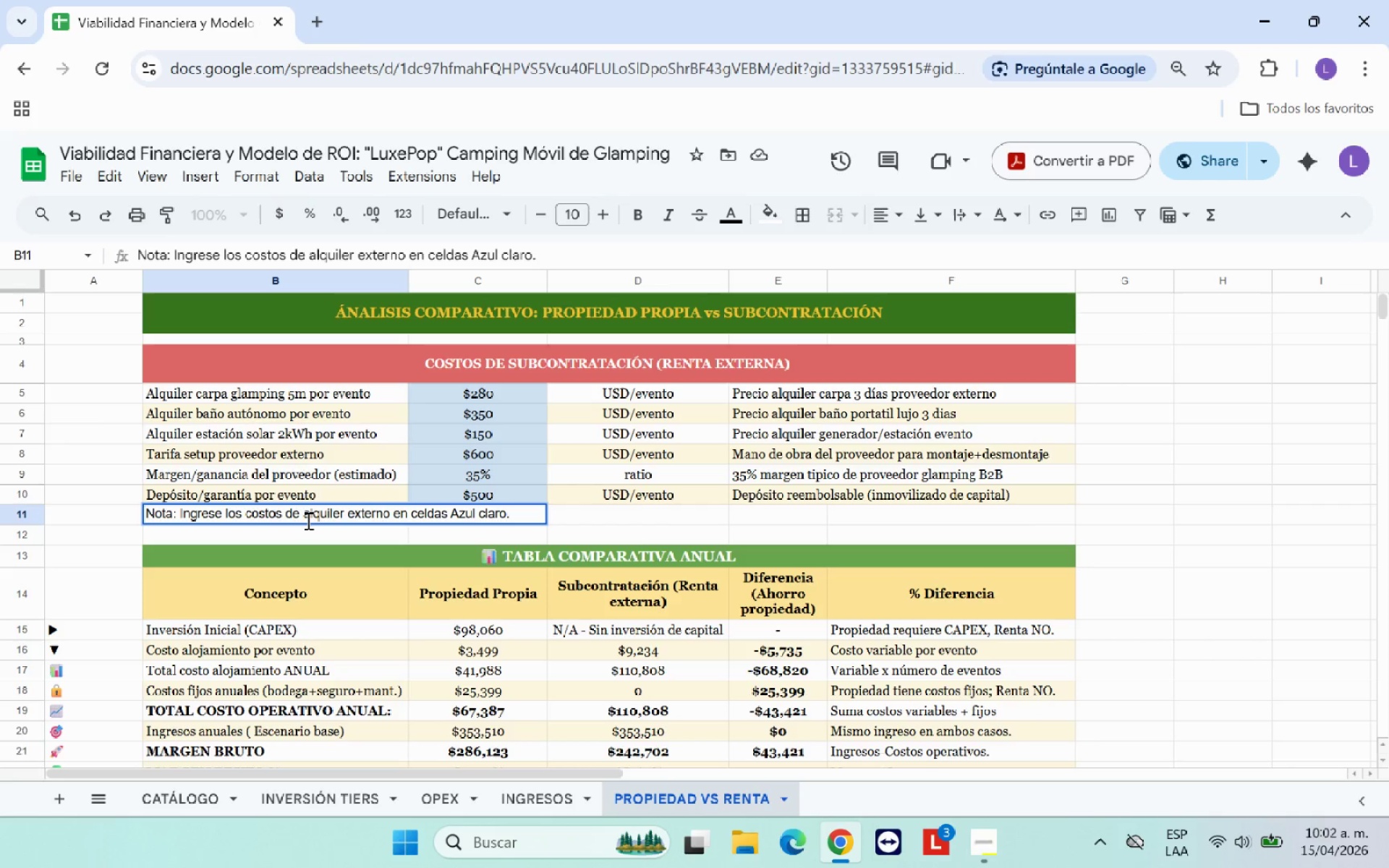 
key(Backspace)
key(Backspace)
type( * celda editable()
 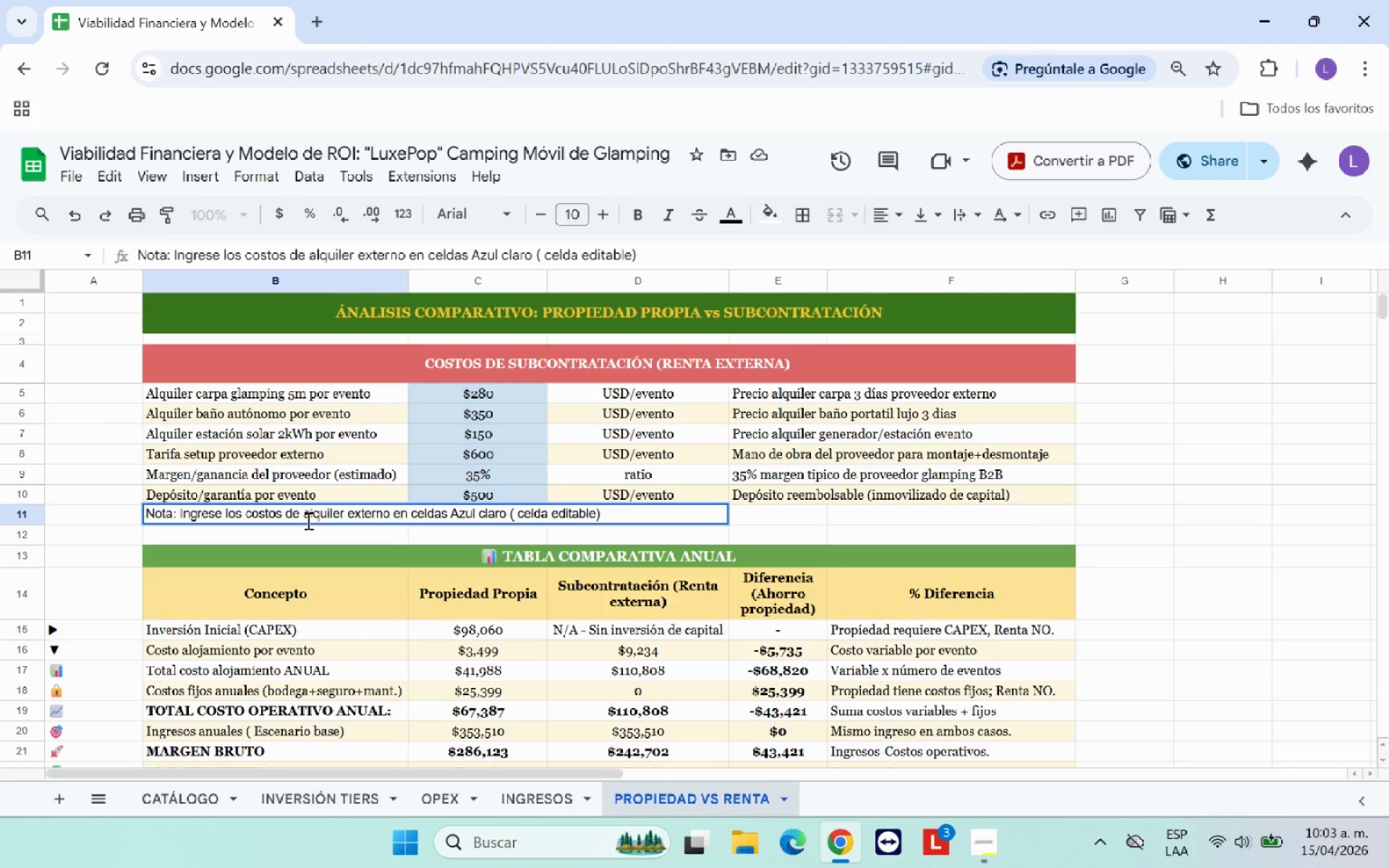 
left_click([519, 518])
 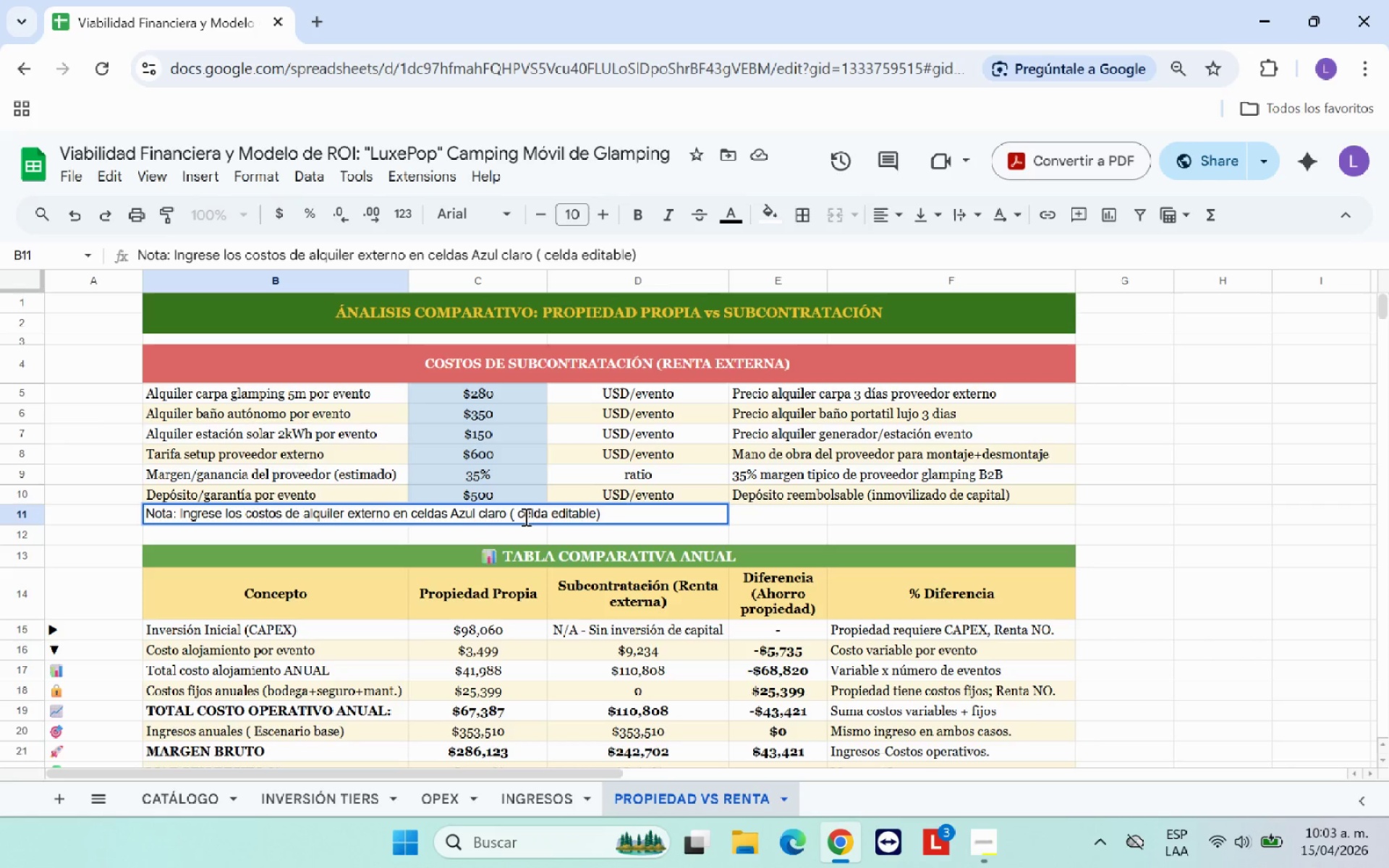 
key(Backspace)
 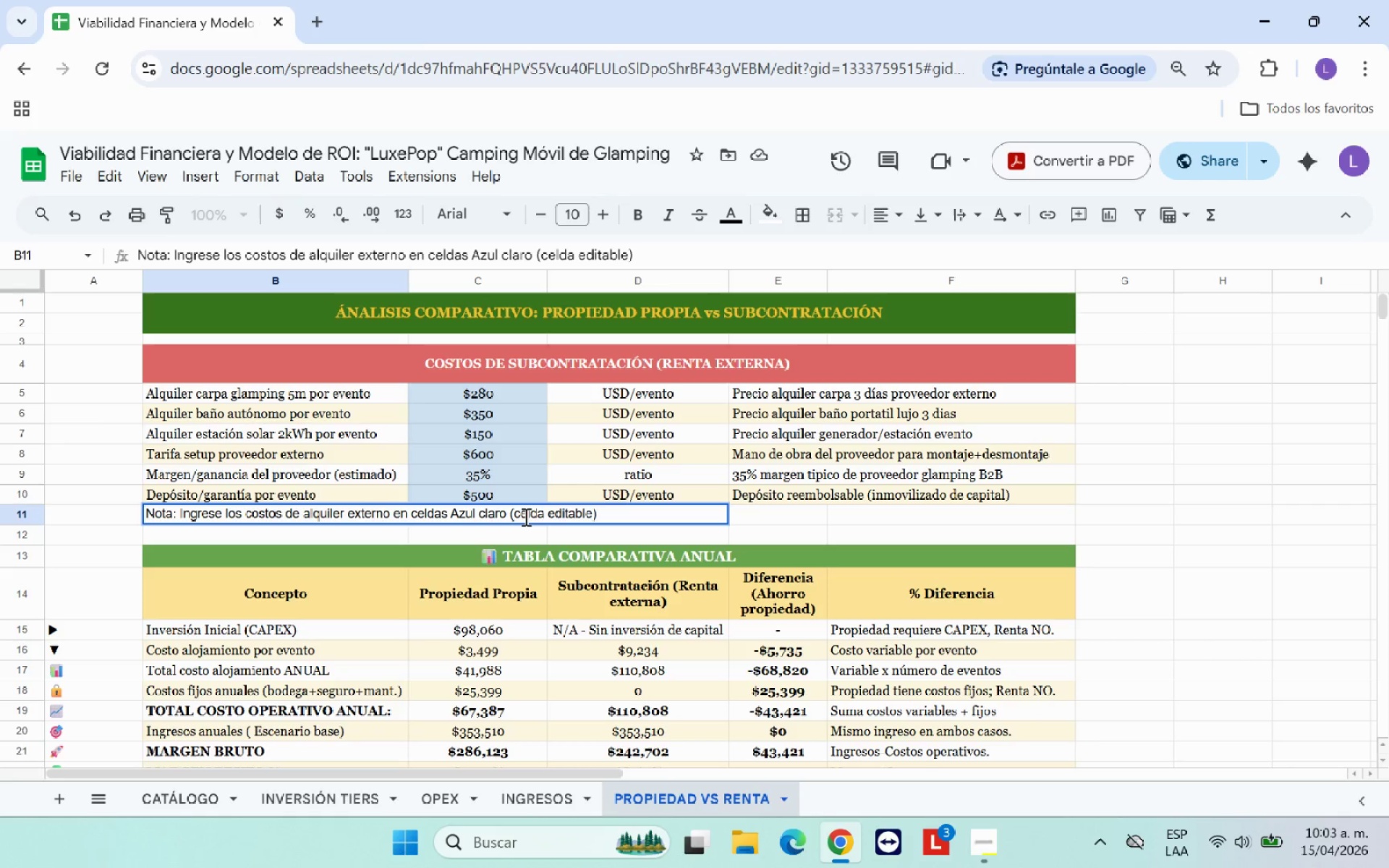 
key(ArrowRight)
 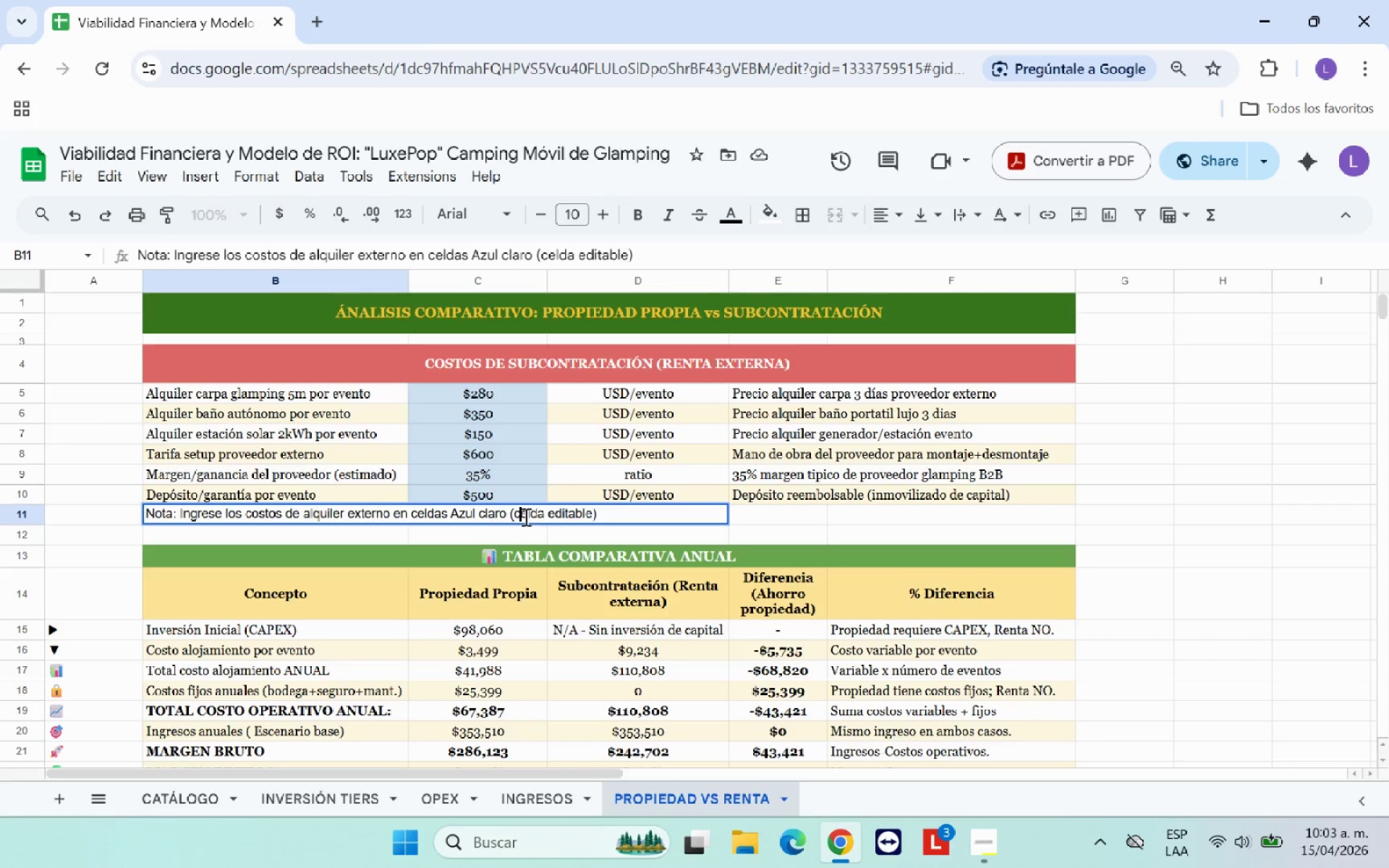 
key(Backspace)
 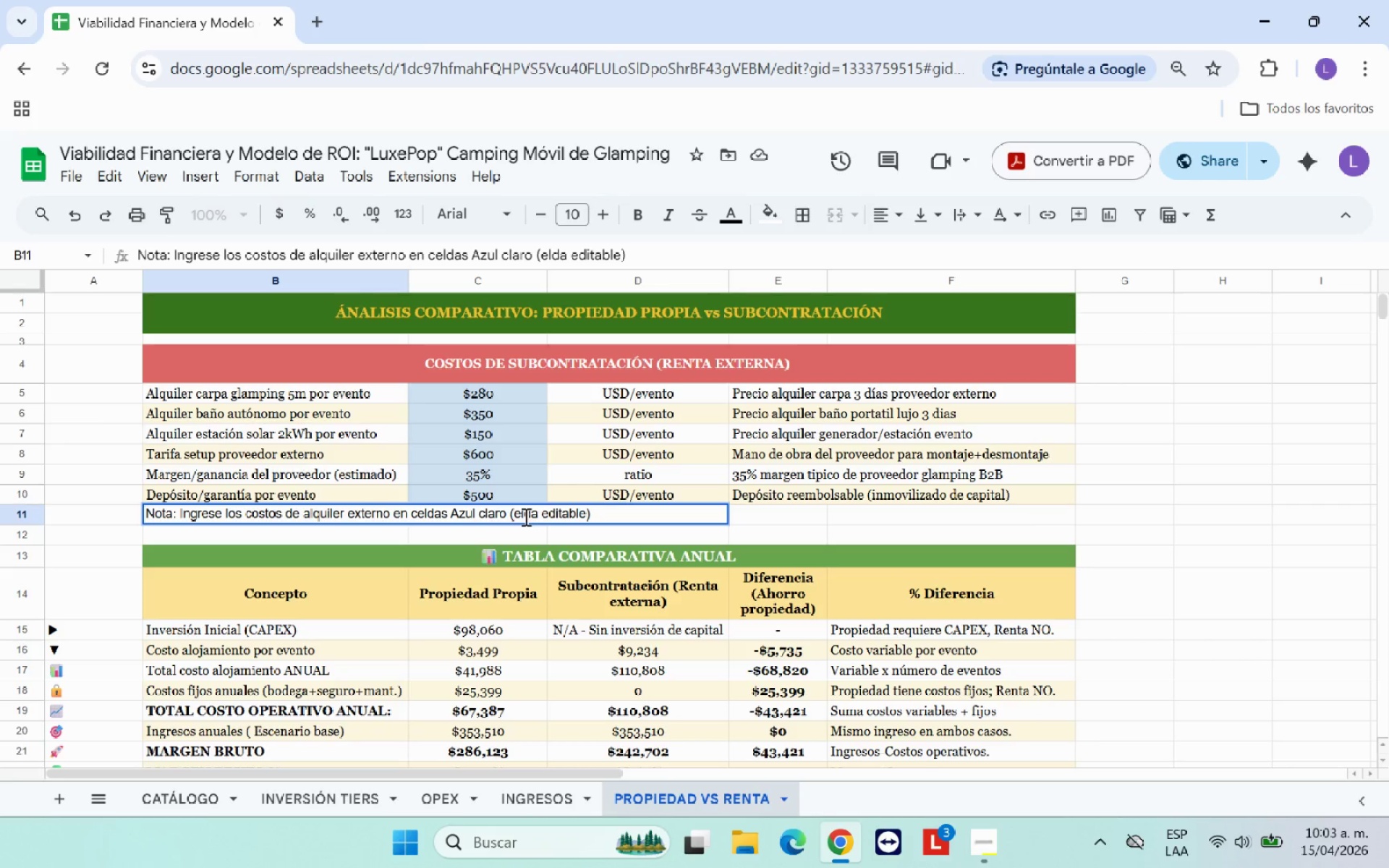 
key(CapsLock)
 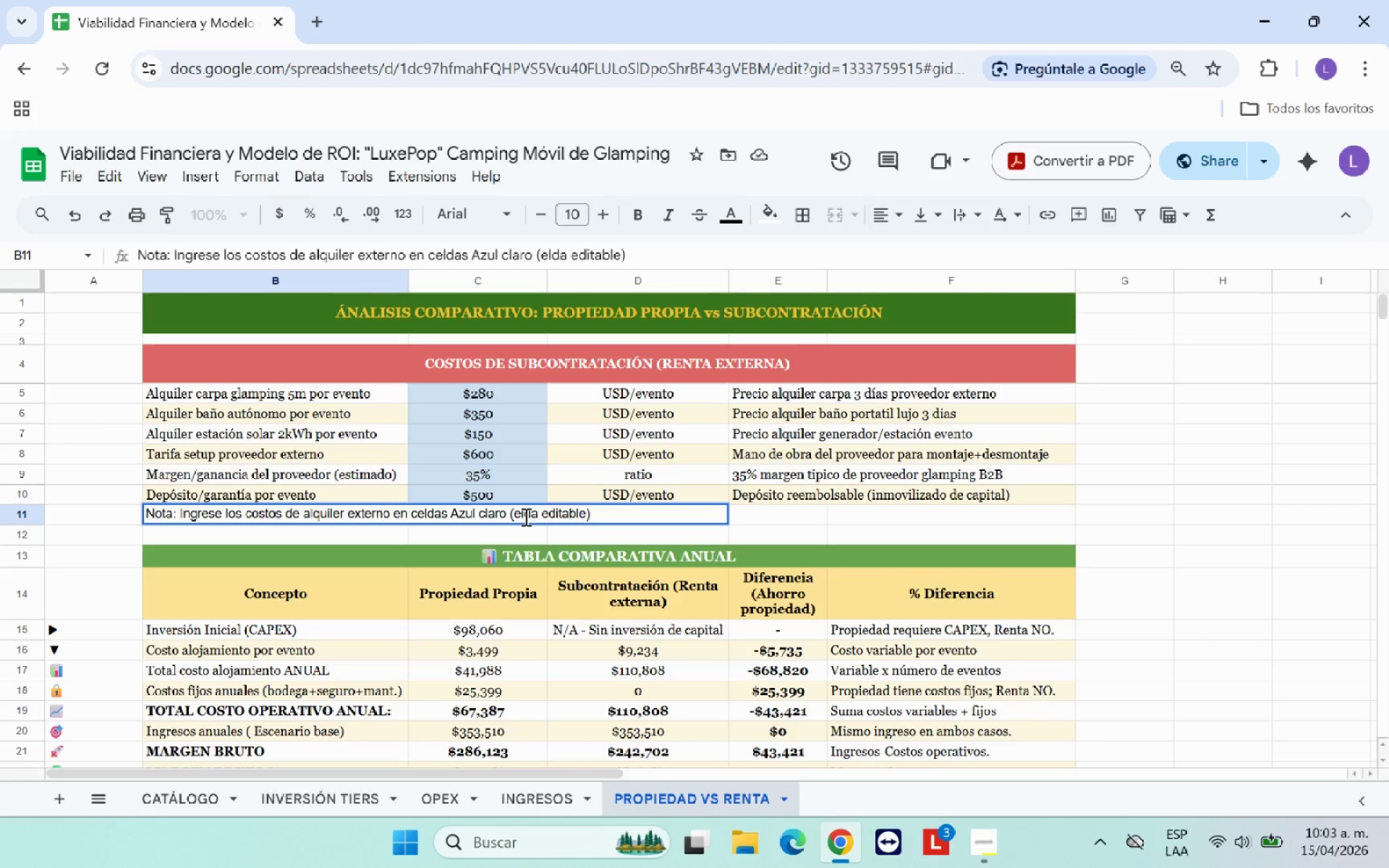 
key(C)
 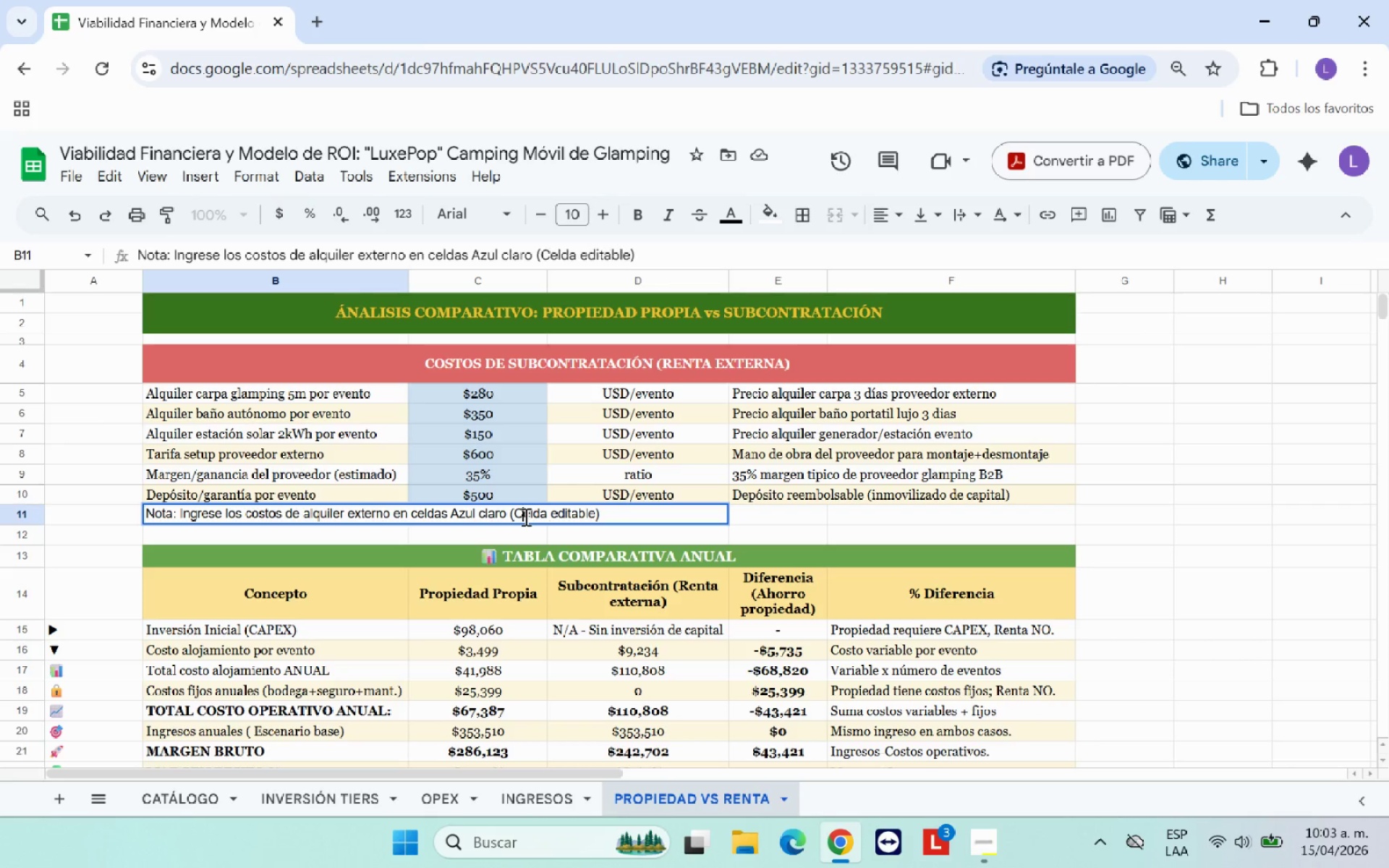 
key(CapsLock)
 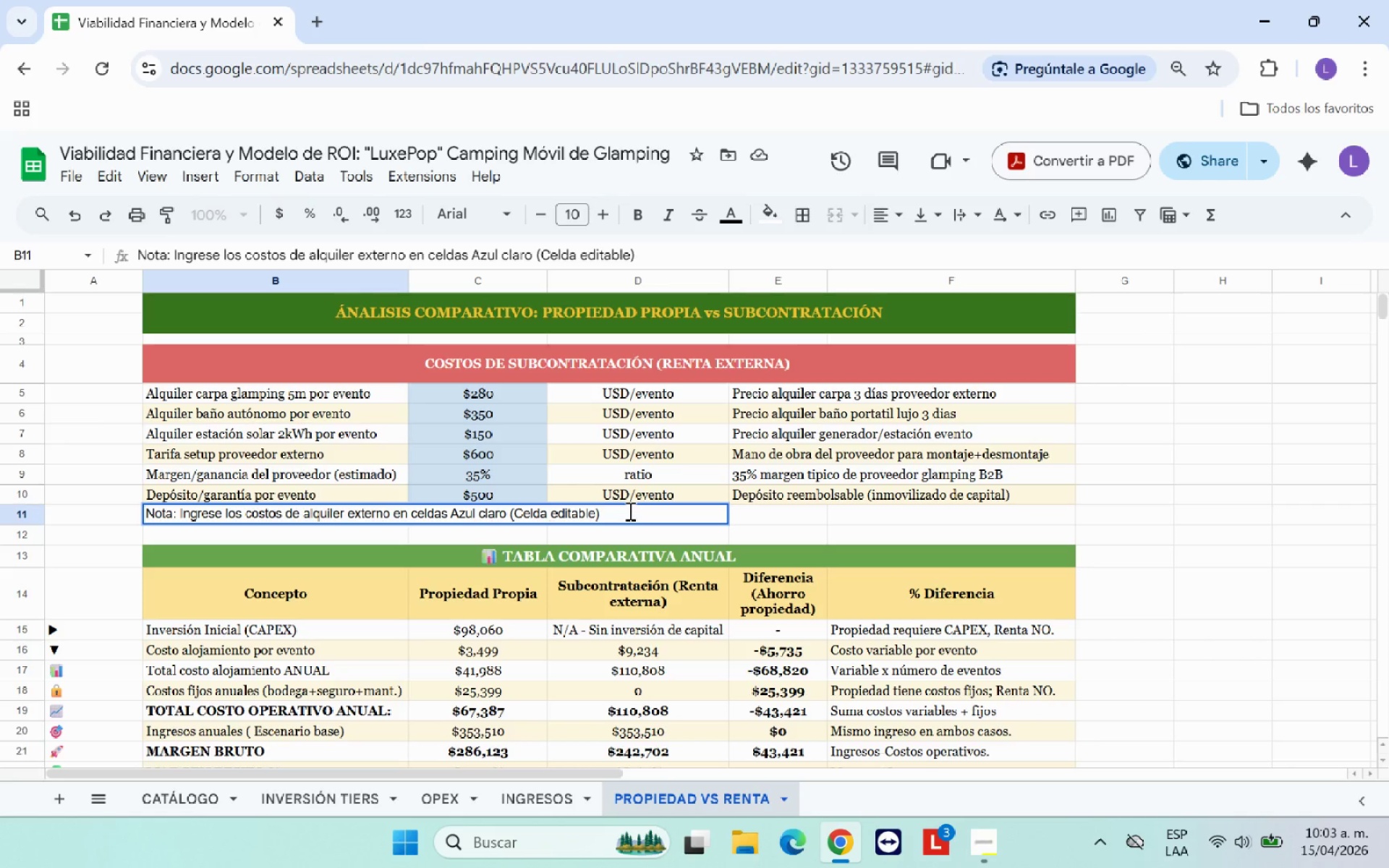 
left_click([613, 511])
 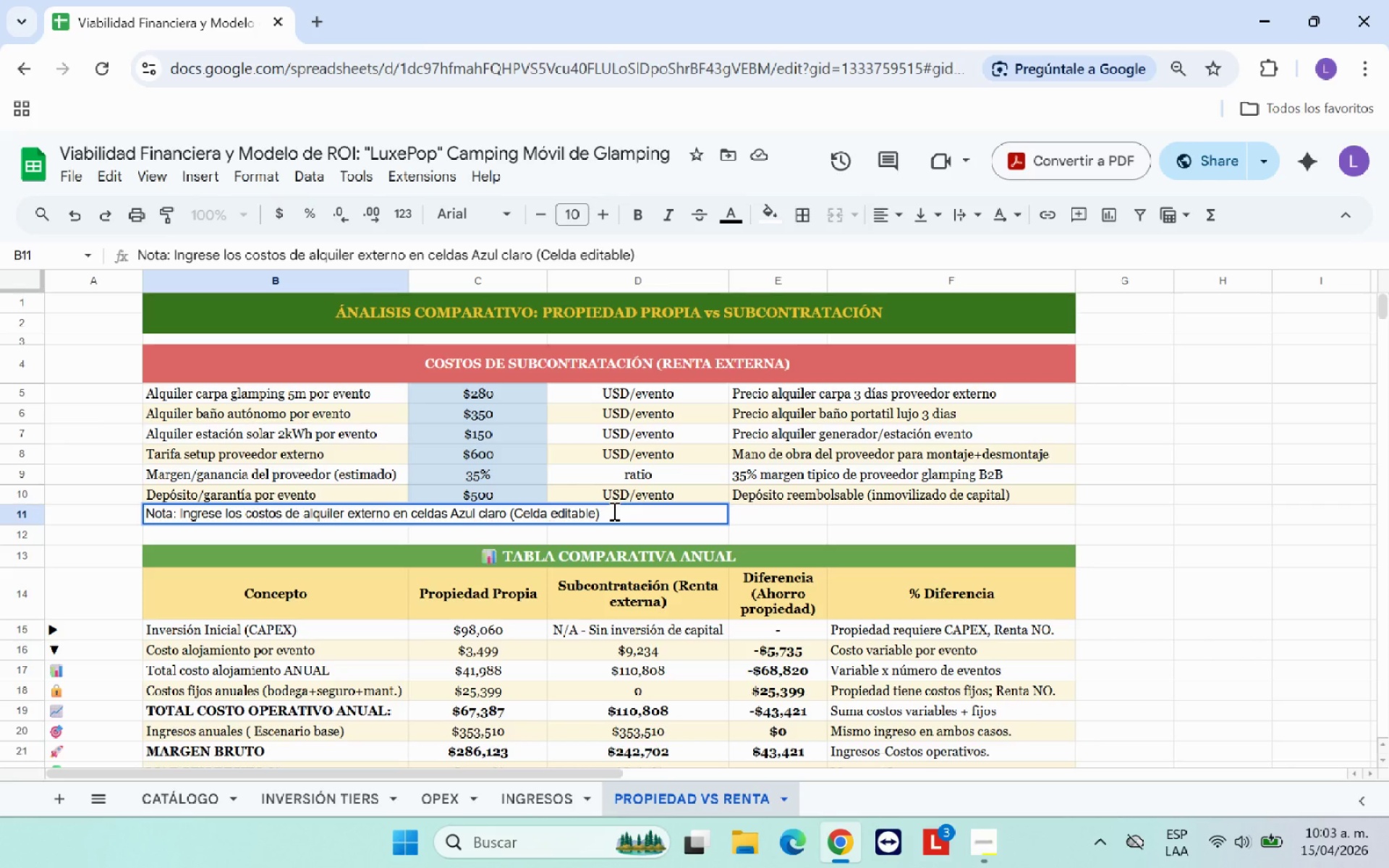 
key(Period)
 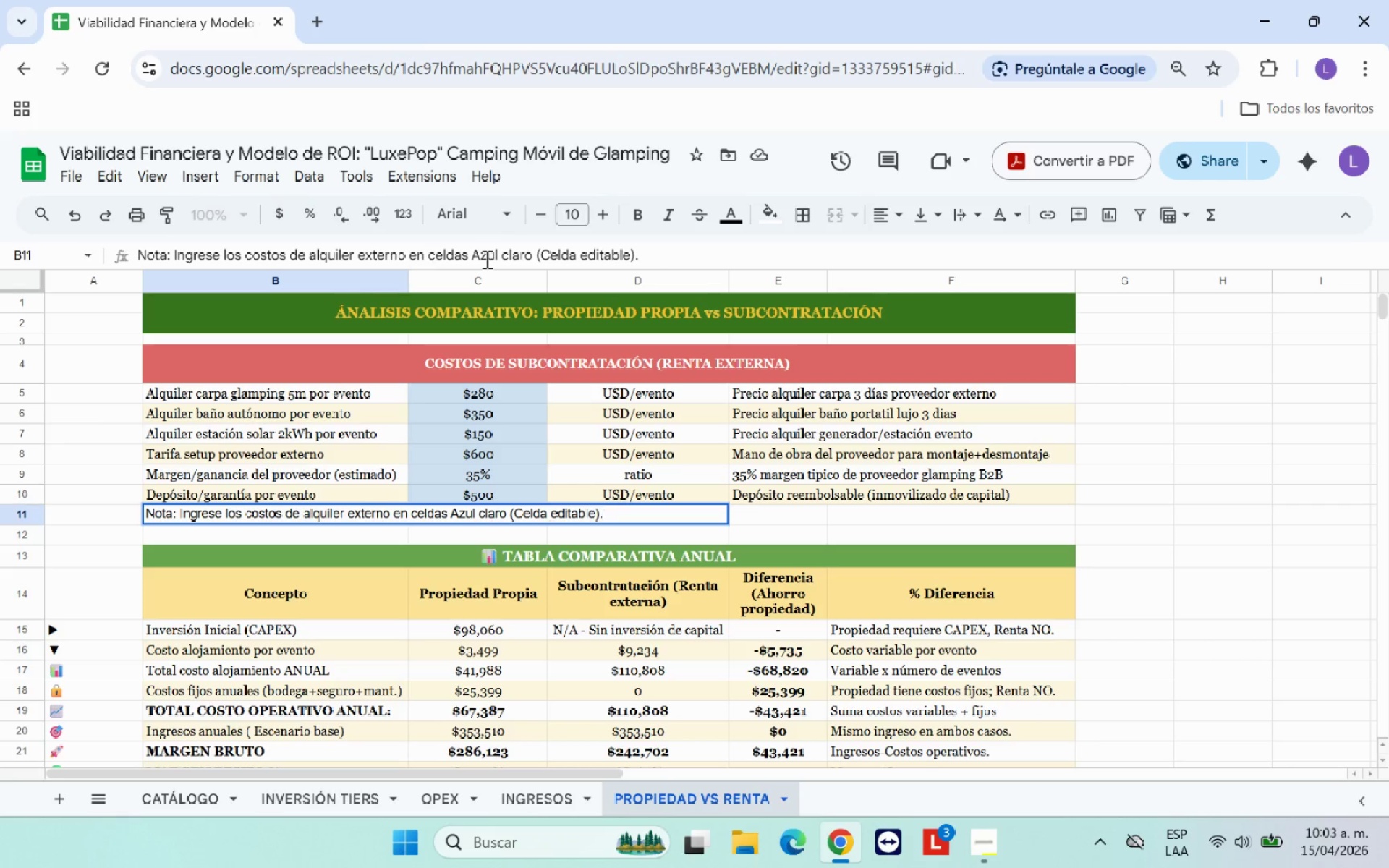 
left_click_drag(start_coordinate=[530, 252], to_coordinate=[471, 249])
 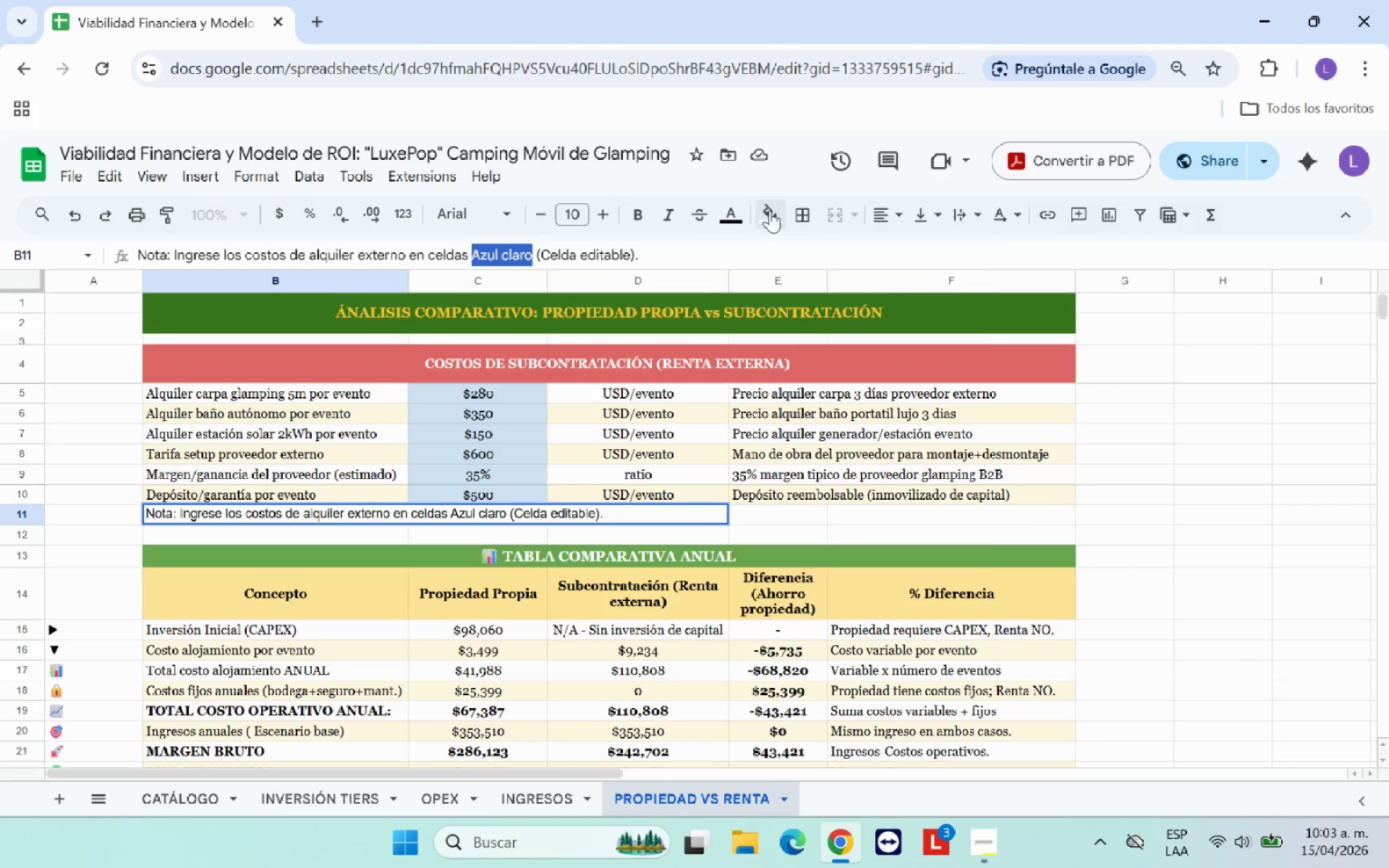 
left_click([770, 211])
 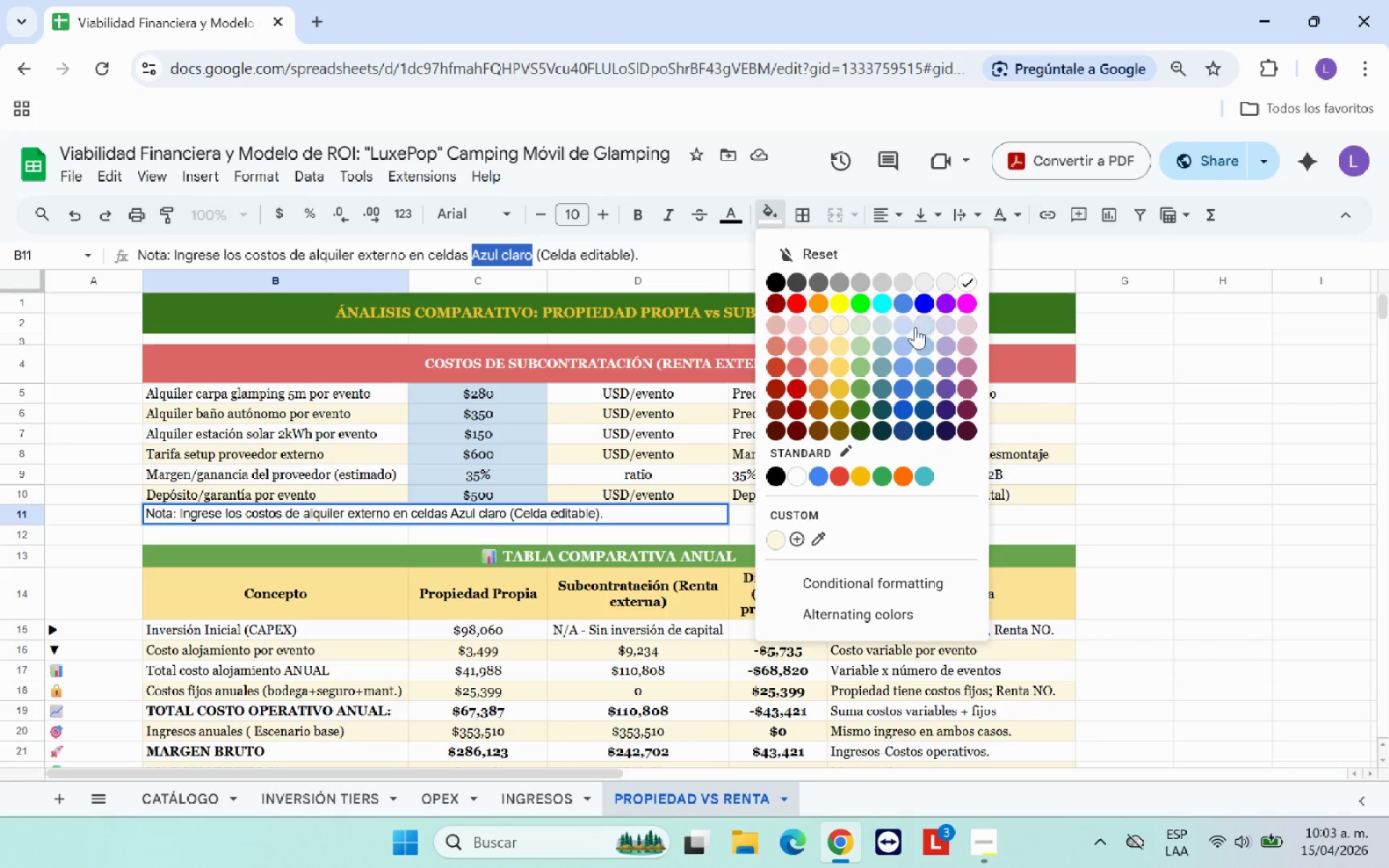 
left_click([921, 326])
 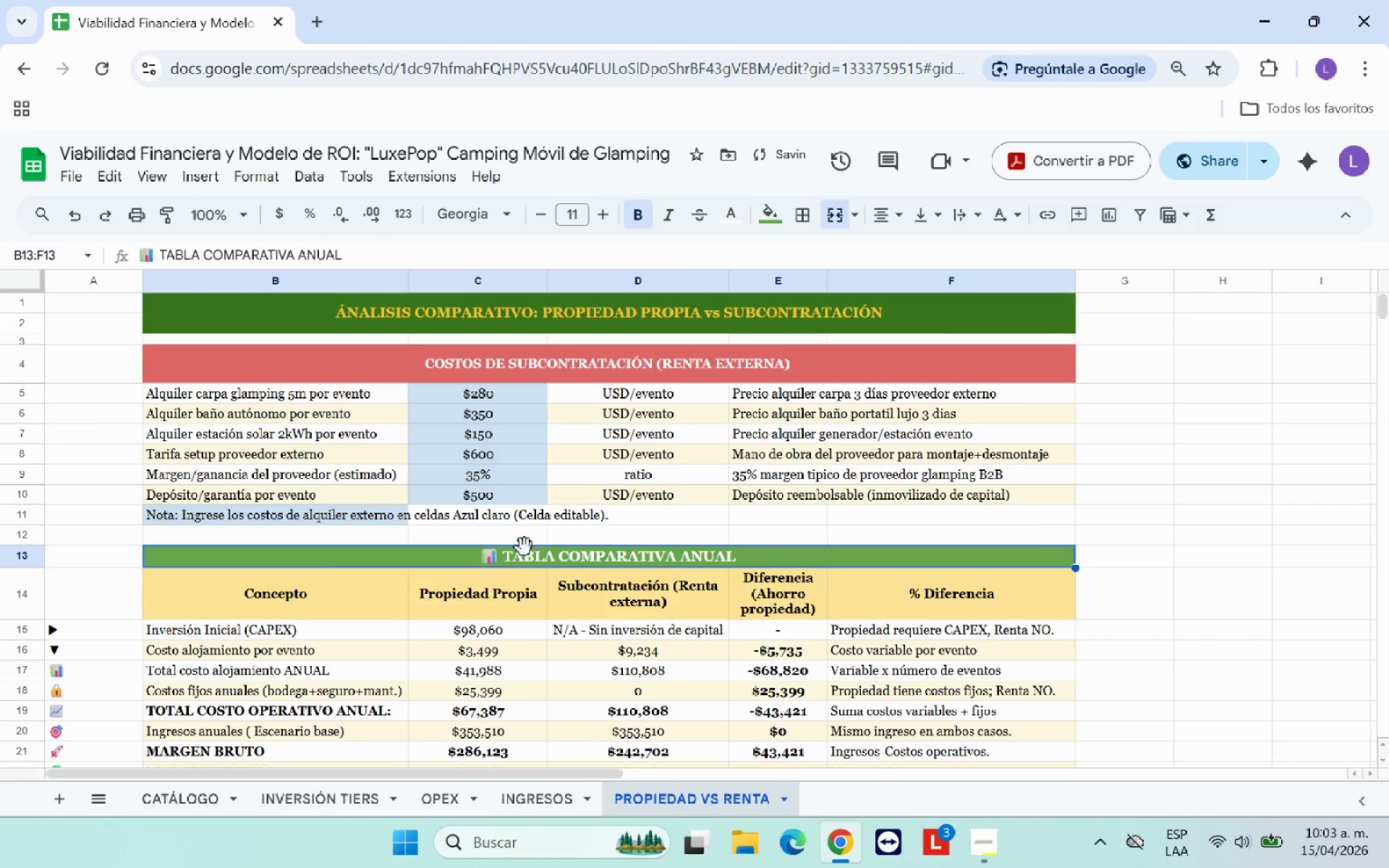 
left_click([382, 515])
 